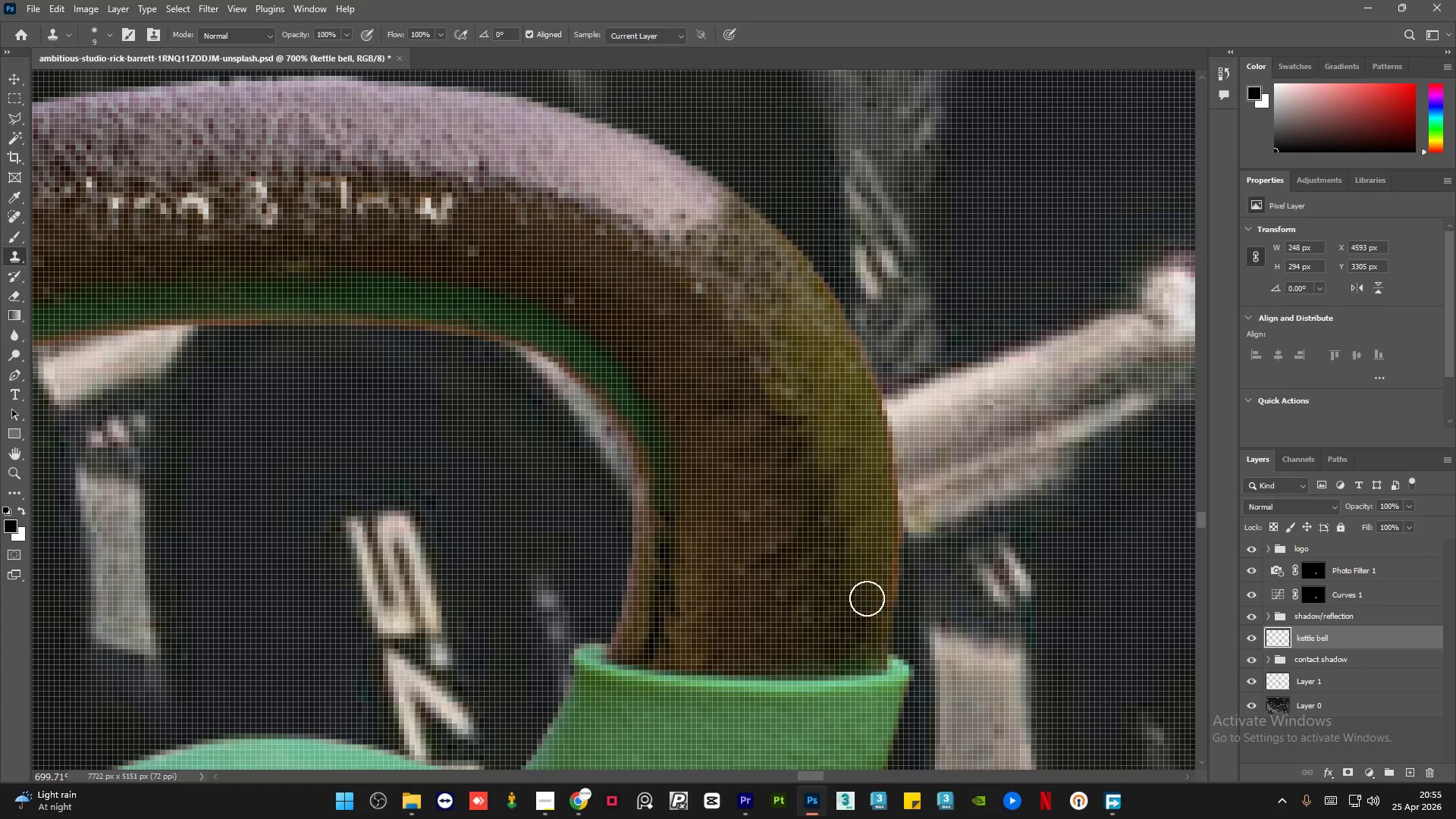 
left_click_drag(start_coordinate=[867, 598], to_coordinate=[828, 619])
 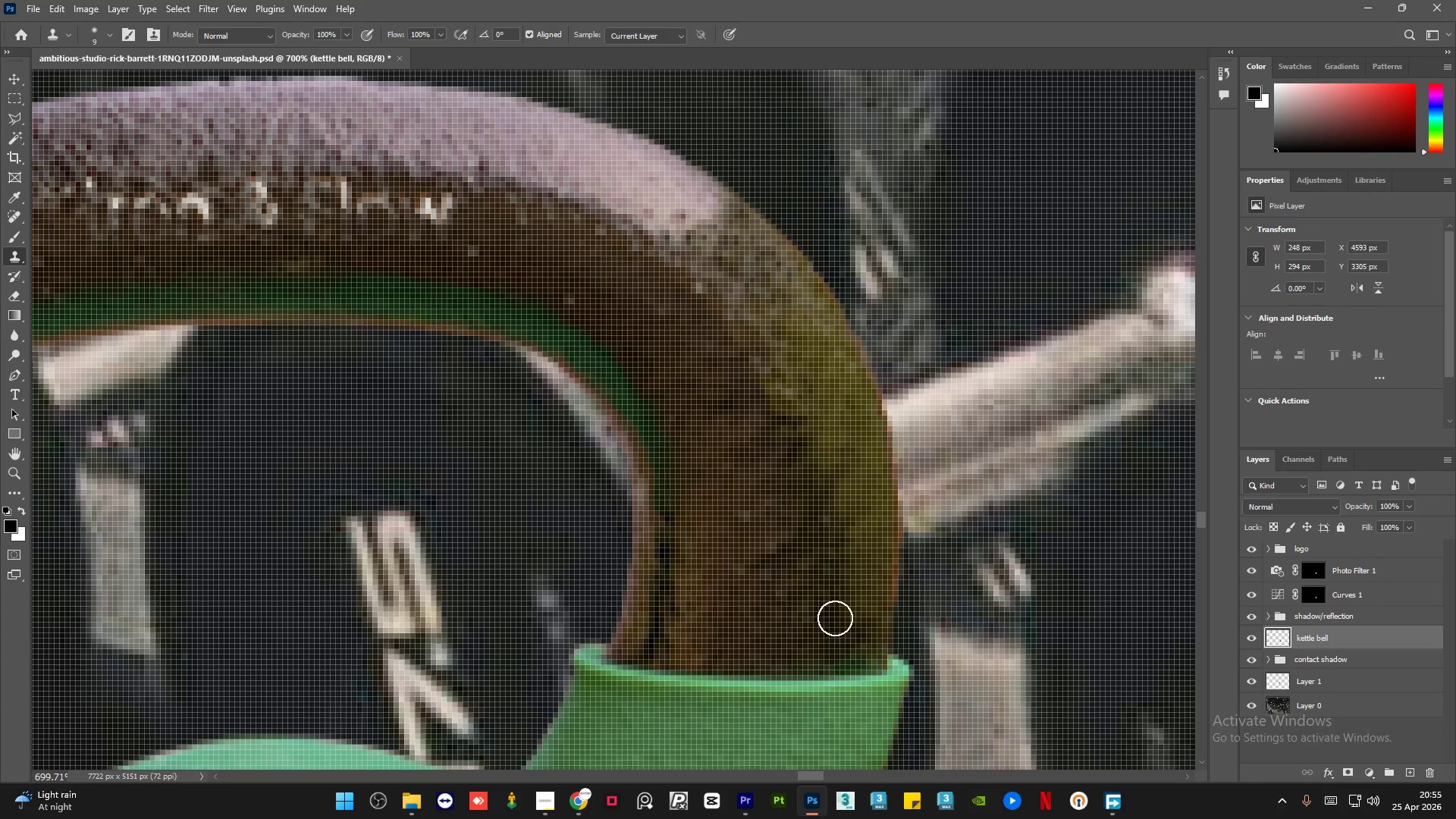 
hold_key(key=AltLeft, duration=0.36)
left_click_drag(start_coordinate=[875, 594], to_coordinate=[873, 598])
 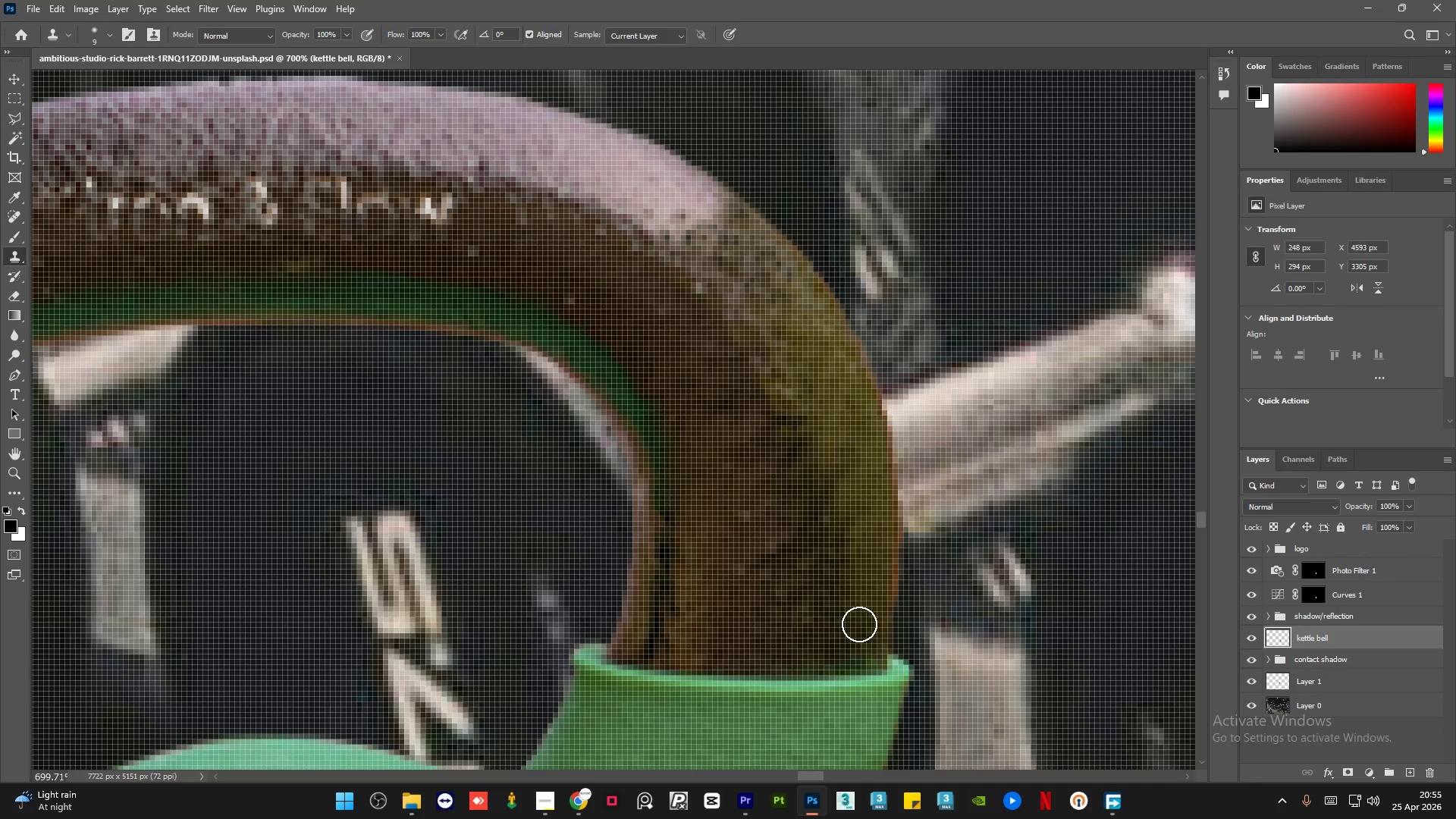 
left_click_drag(start_coordinate=[857, 626], to_coordinate=[830, 642])
 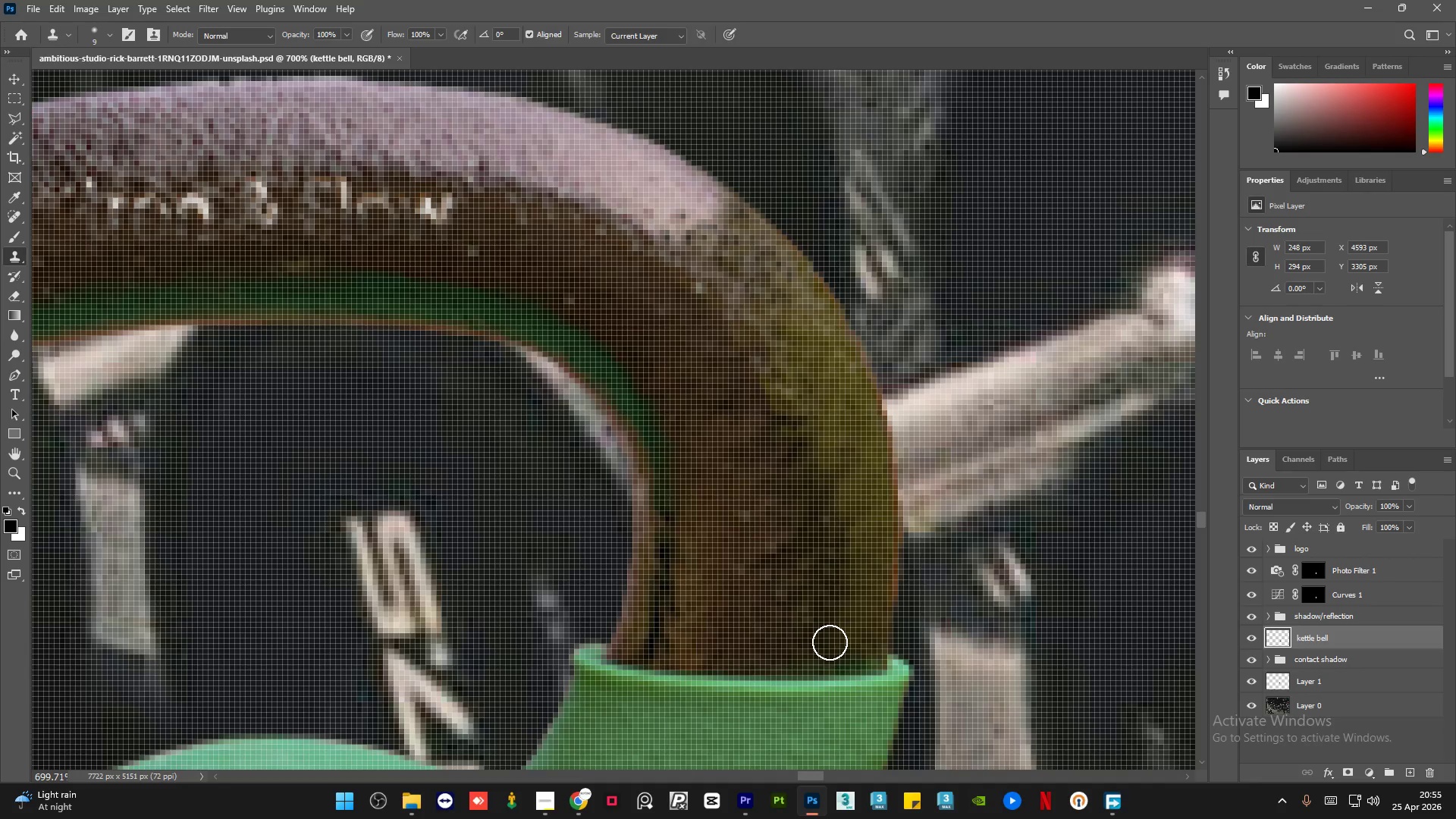 
wait(9.72)
 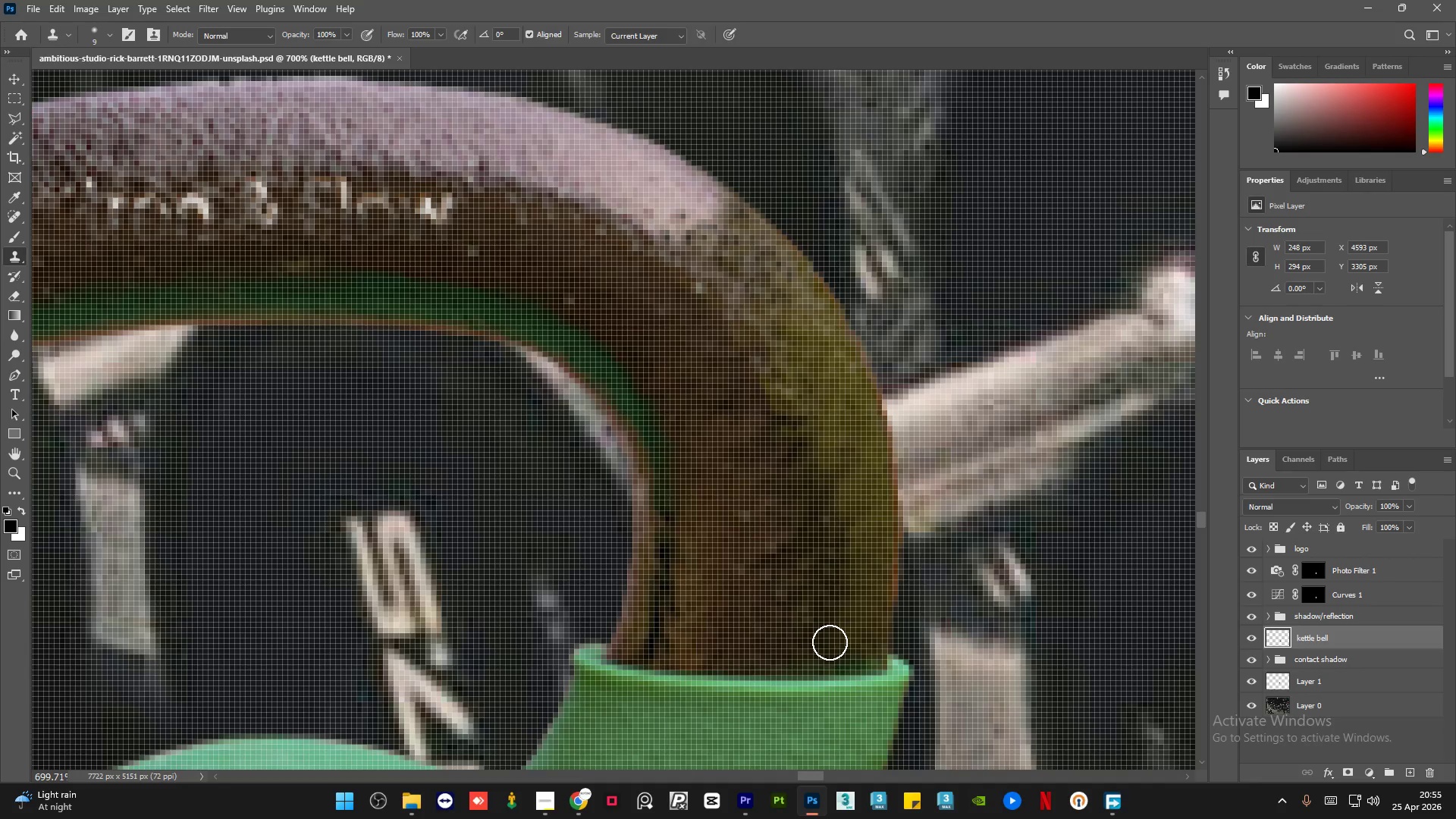 
hold_key(key=AltLeft, duration=2.09)
 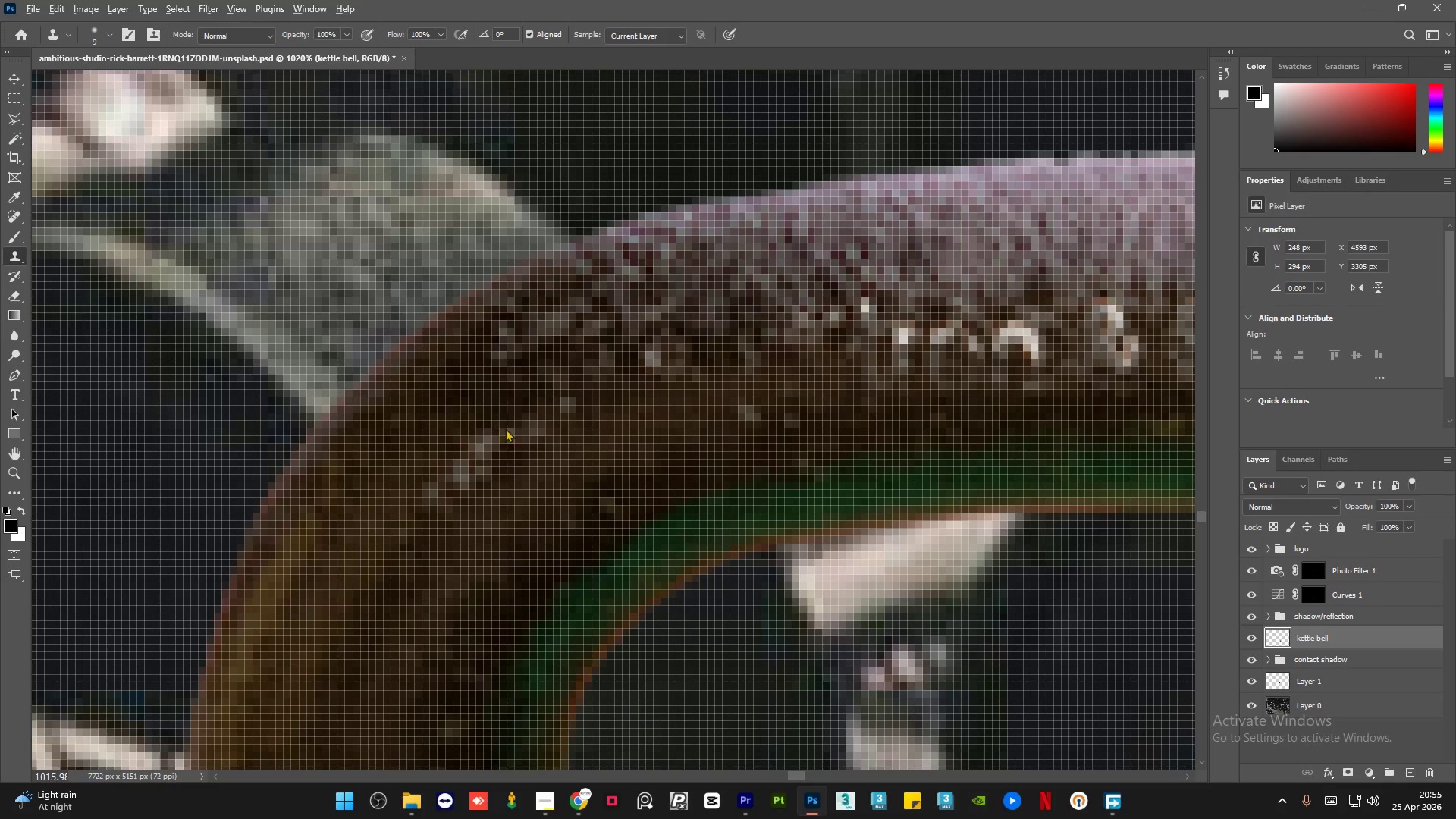 
hold_key(key=AltLeft, duration=0.94)
 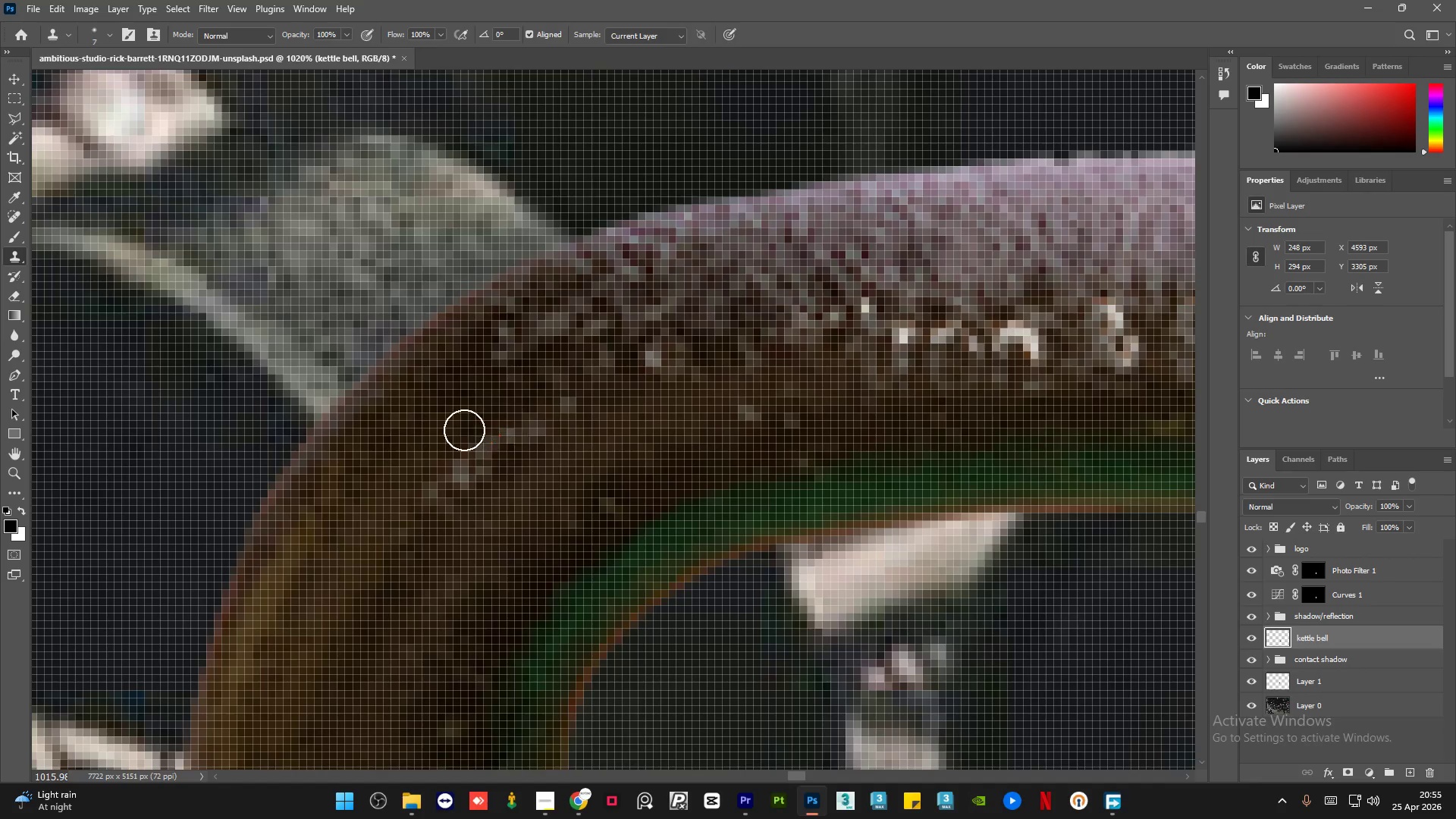 
hold_key(key=AltLeft, duration=0.41)
left_click([395, 437])
 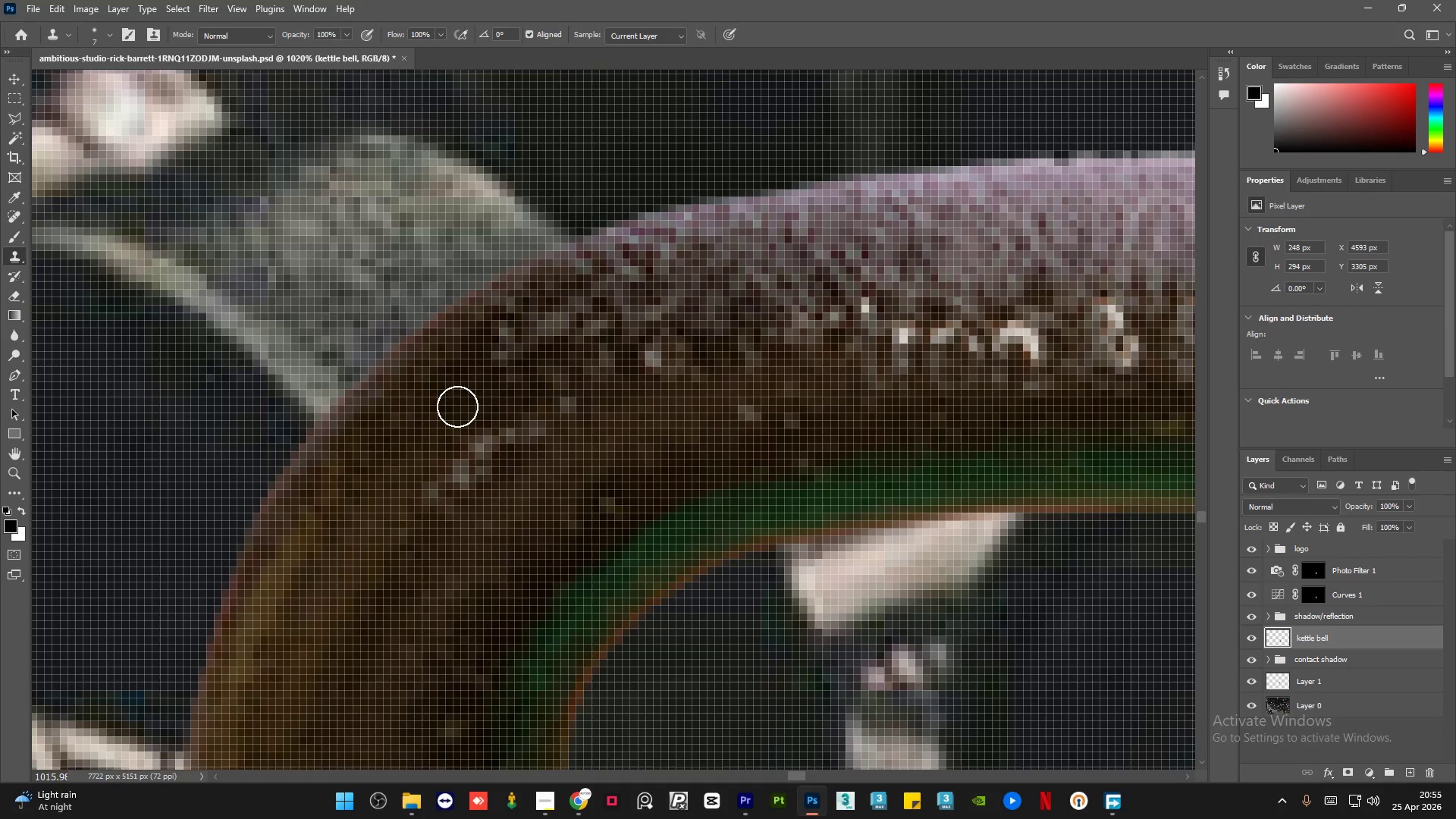 
left_click_drag(start_coordinate=[460, 402], to_coordinate=[496, 366])
 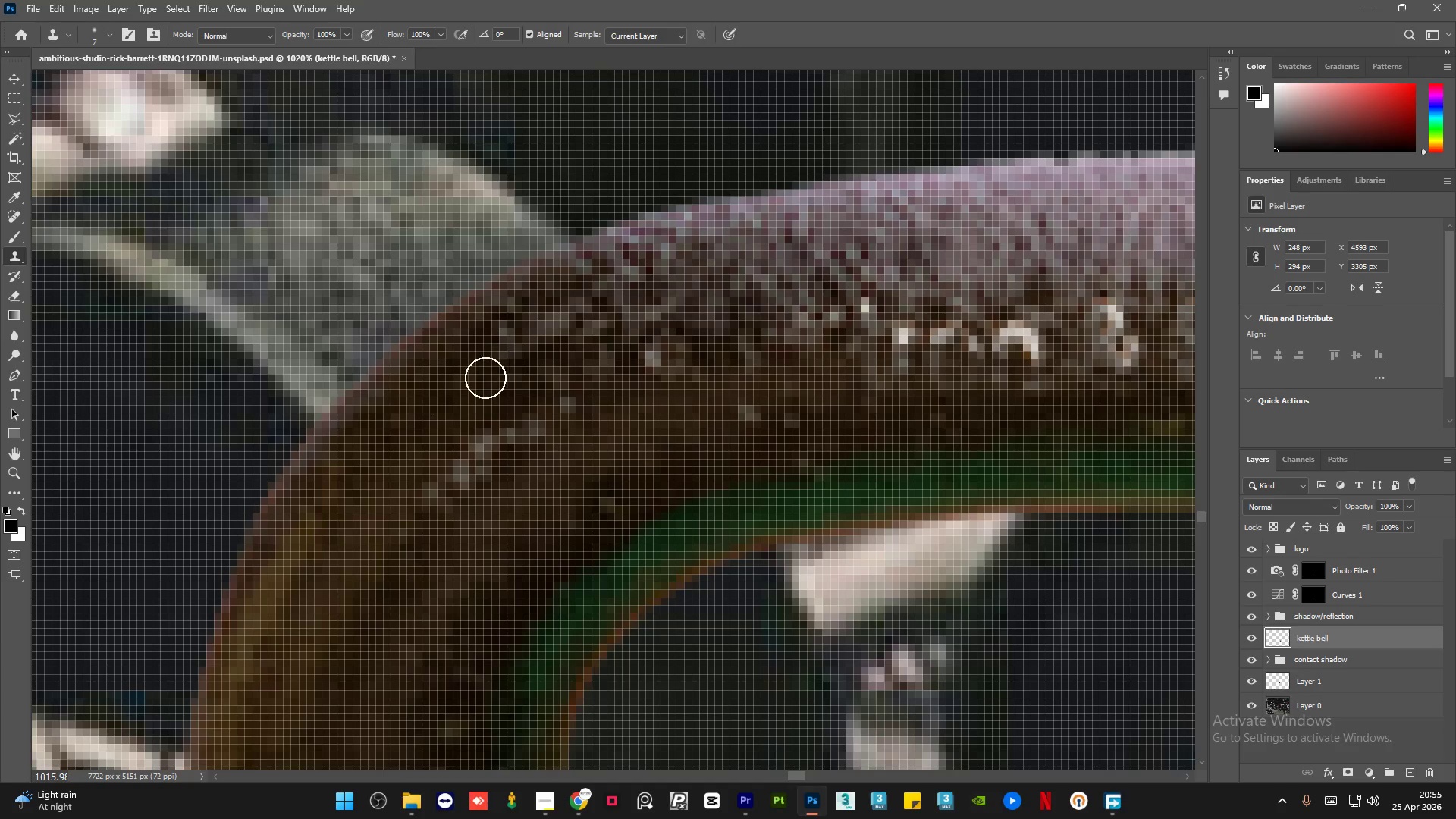 
scroll: coordinate [949, 520], scroll_direction: down, amount: 10.0
 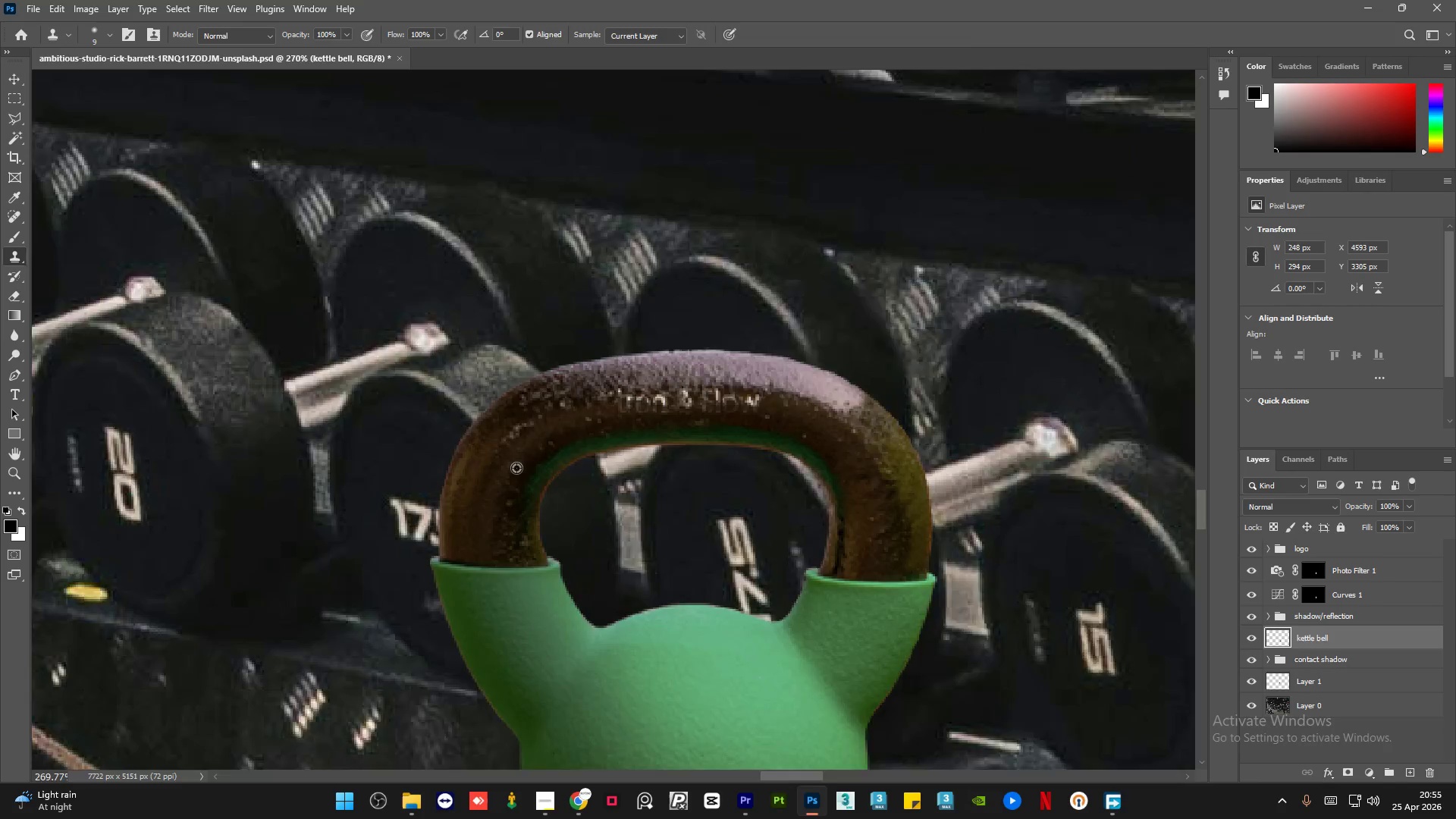 
key(Alt+AltLeft)
 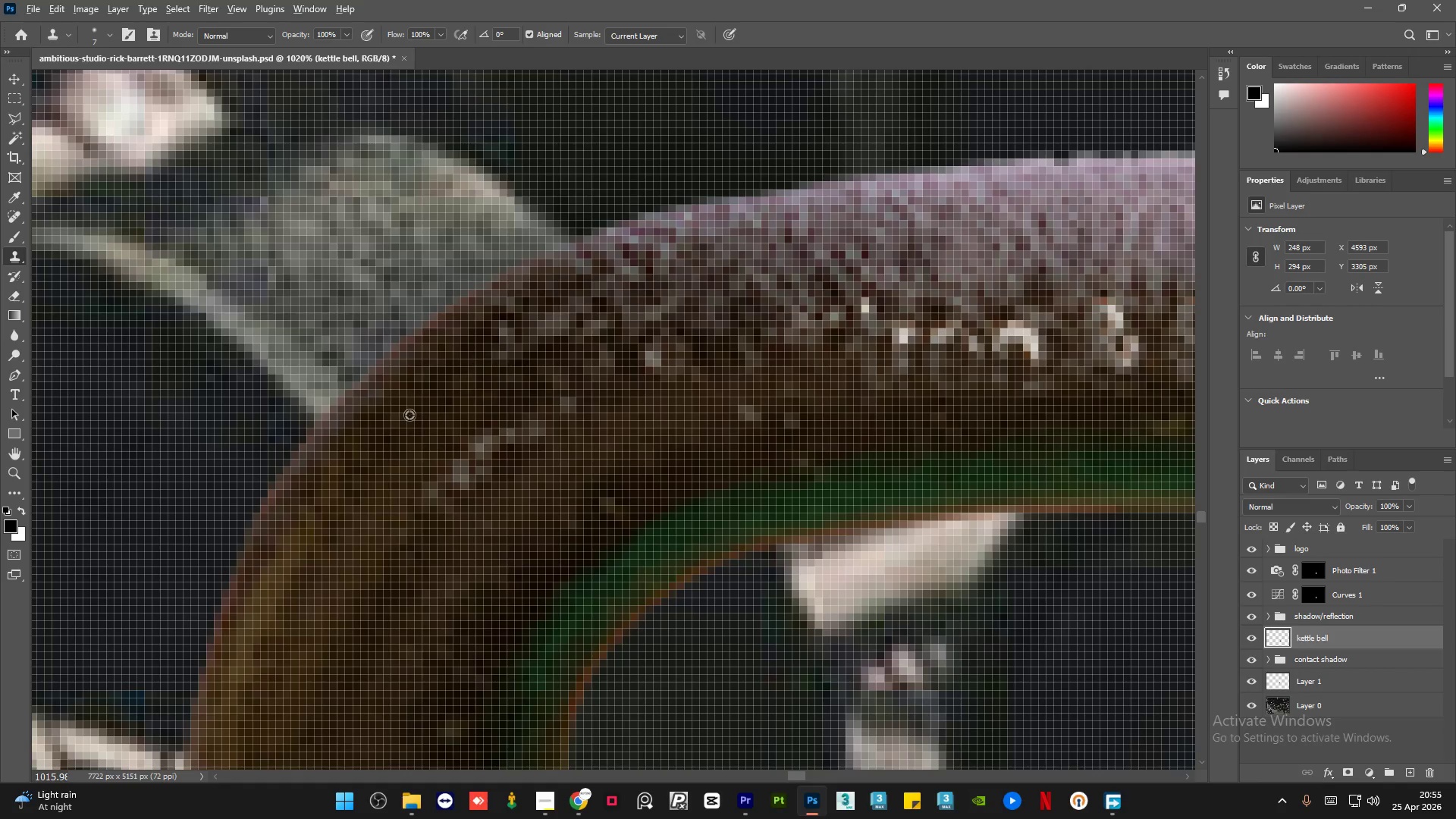 
double_click([410, 415])
 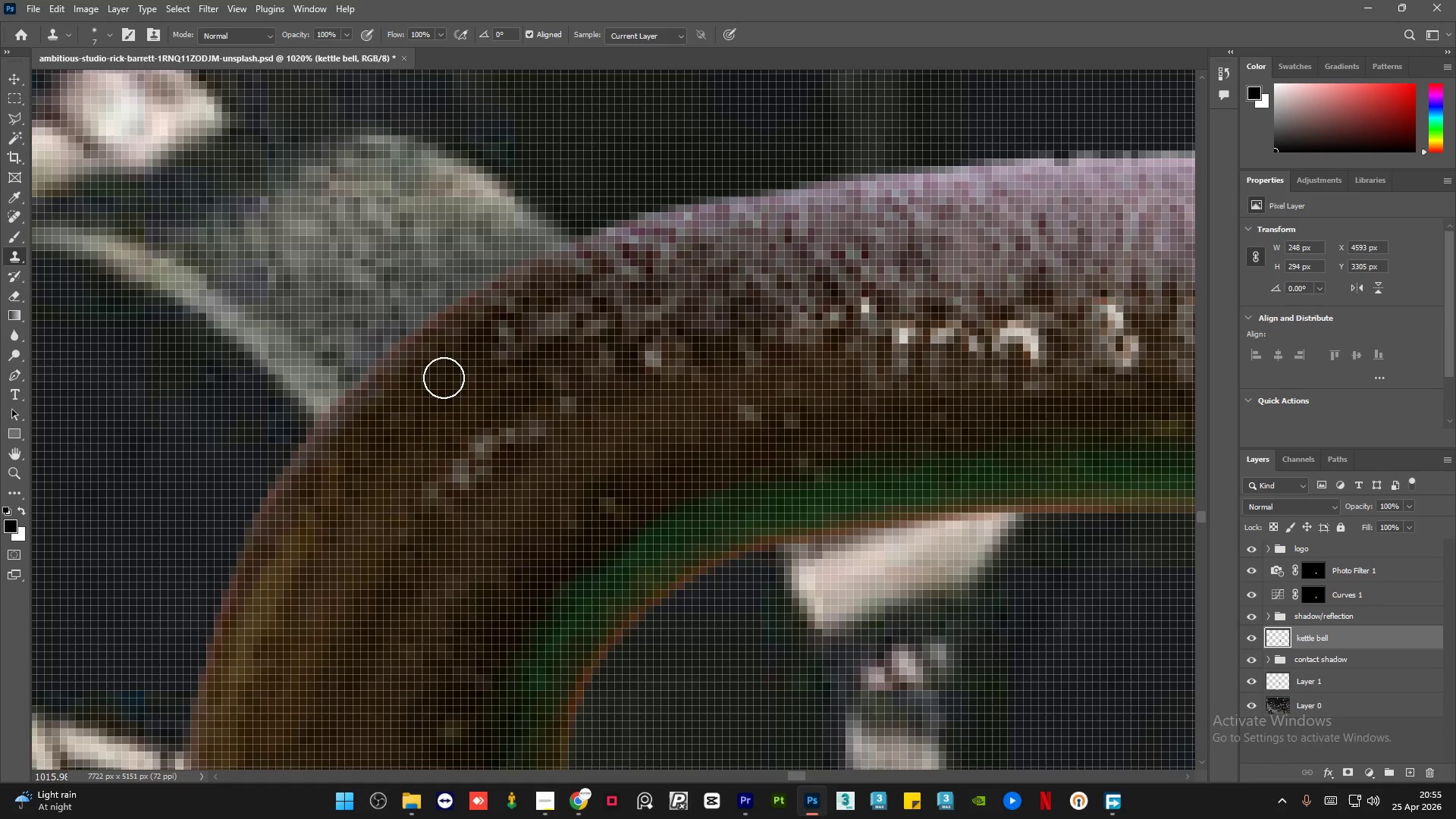 
left_click_drag(start_coordinate=[444, 377], to_coordinate=[500, 344])
 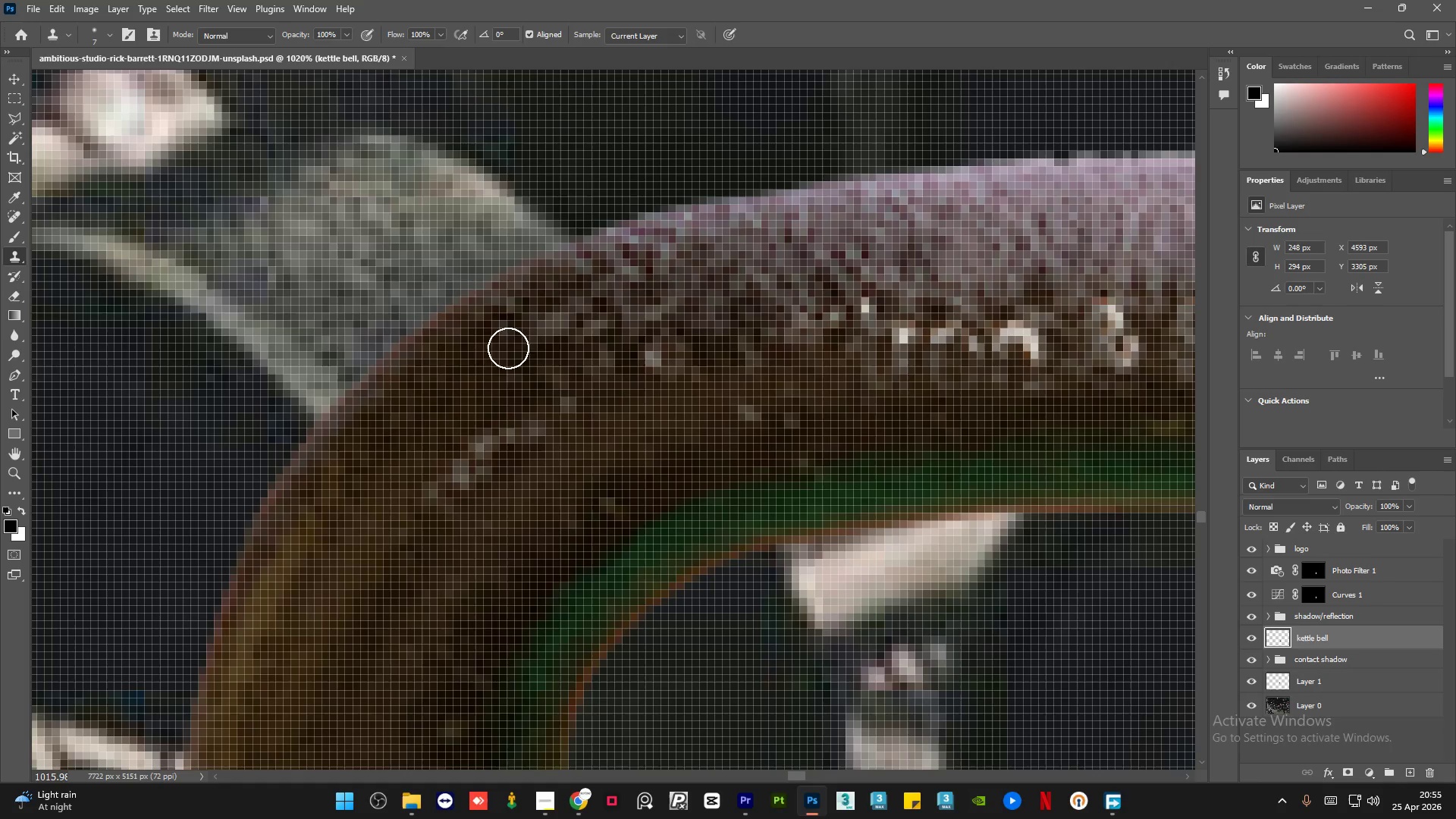 
key(Alt+AltLeft)
 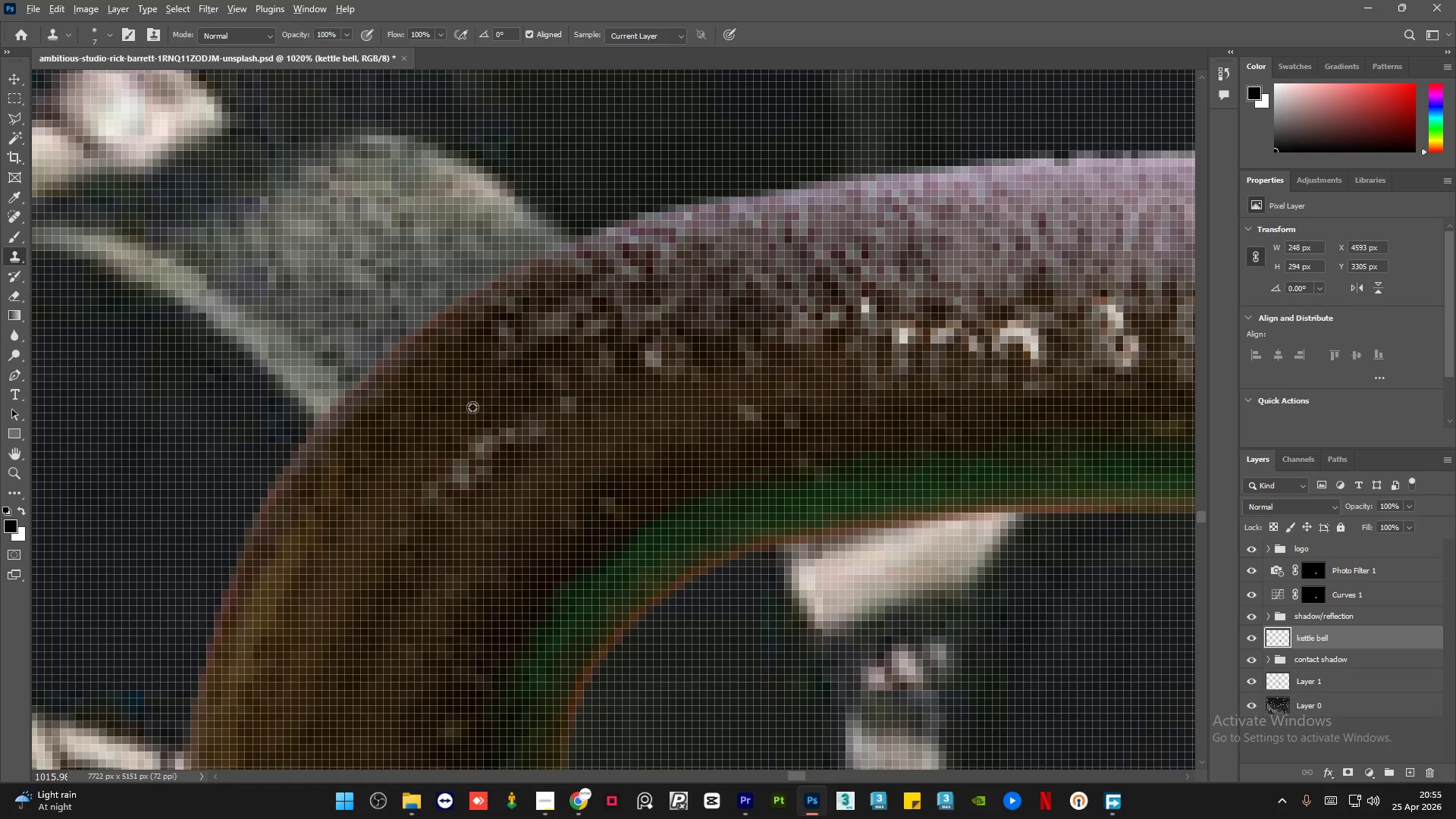 
scroll: coordinate [559, 334], scroll_direction: up, amount: 14.0
 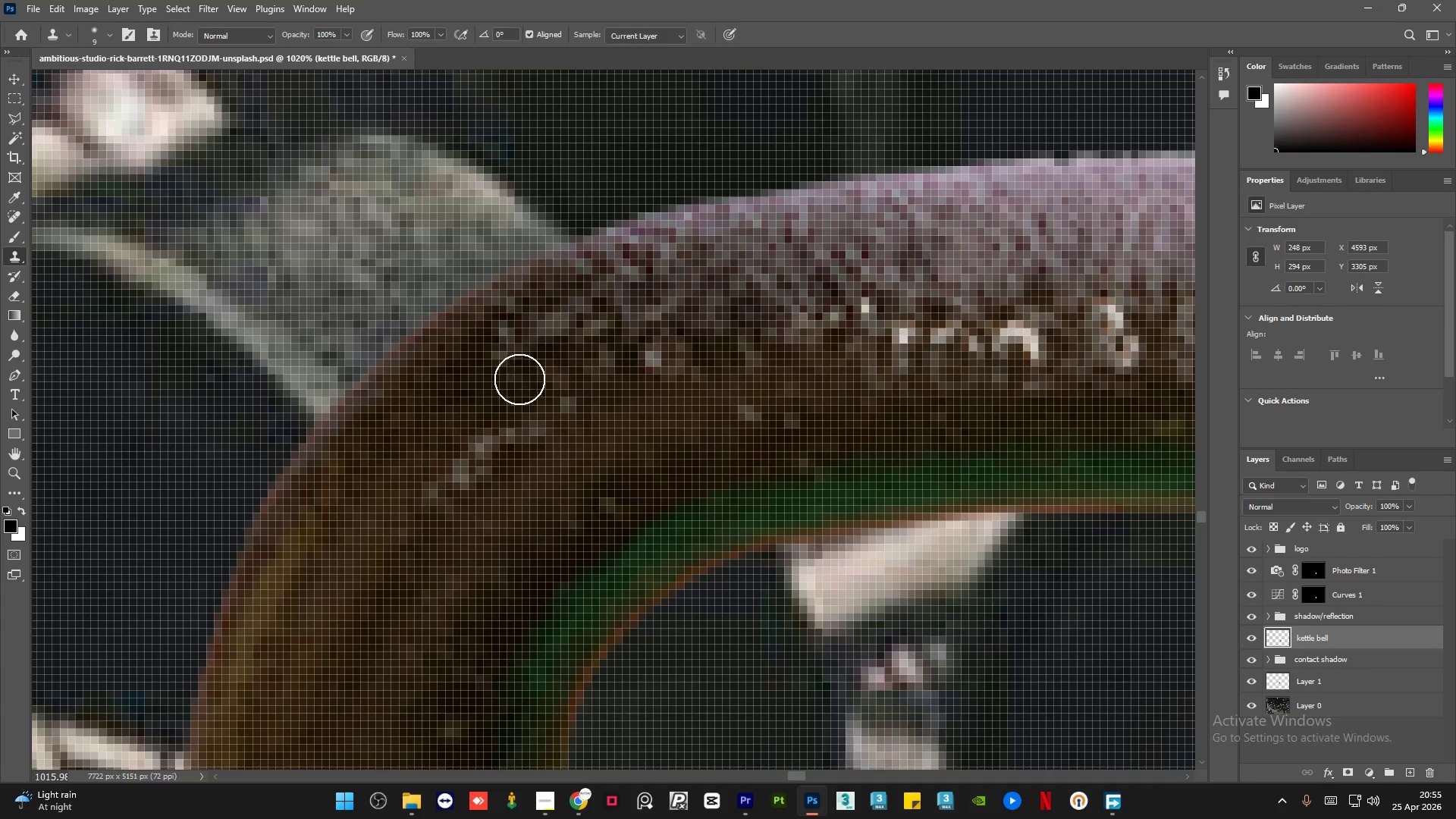 
left_click([469, 411])
 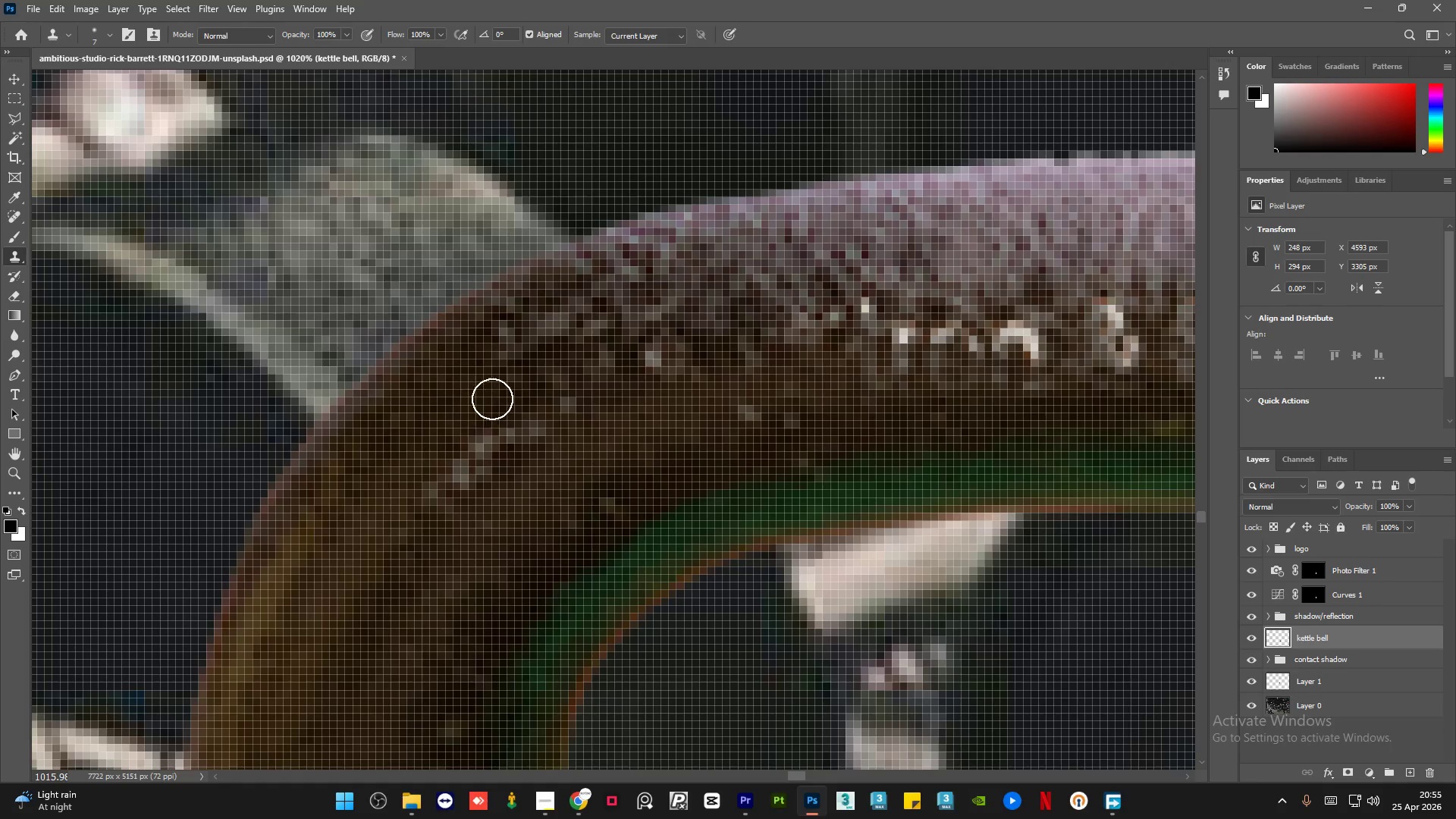 
left_click_drag(start_coordinate=[496, 397], to_coordinate=[529, 379])
 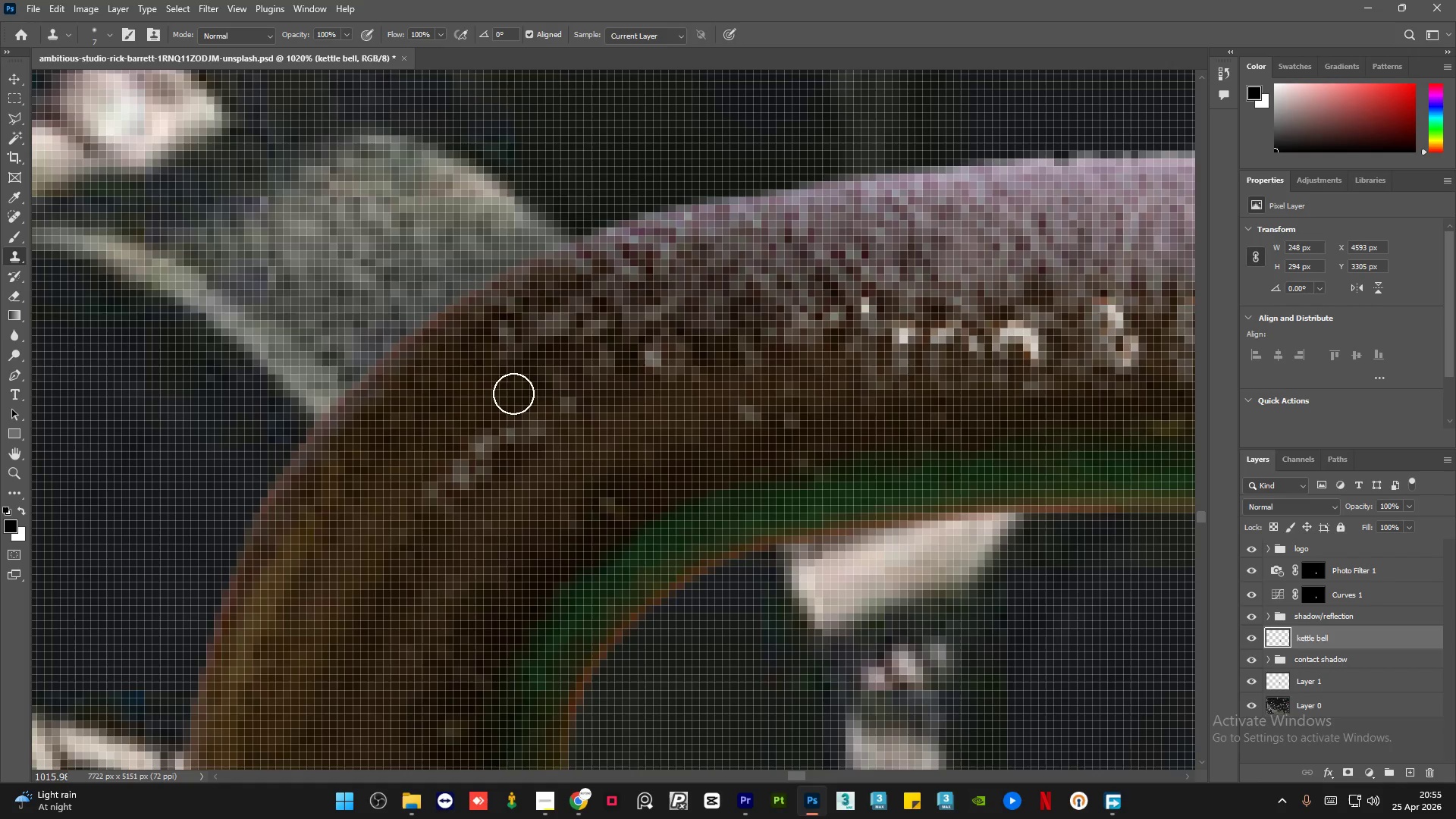 
key(Alt+AltLeft)
 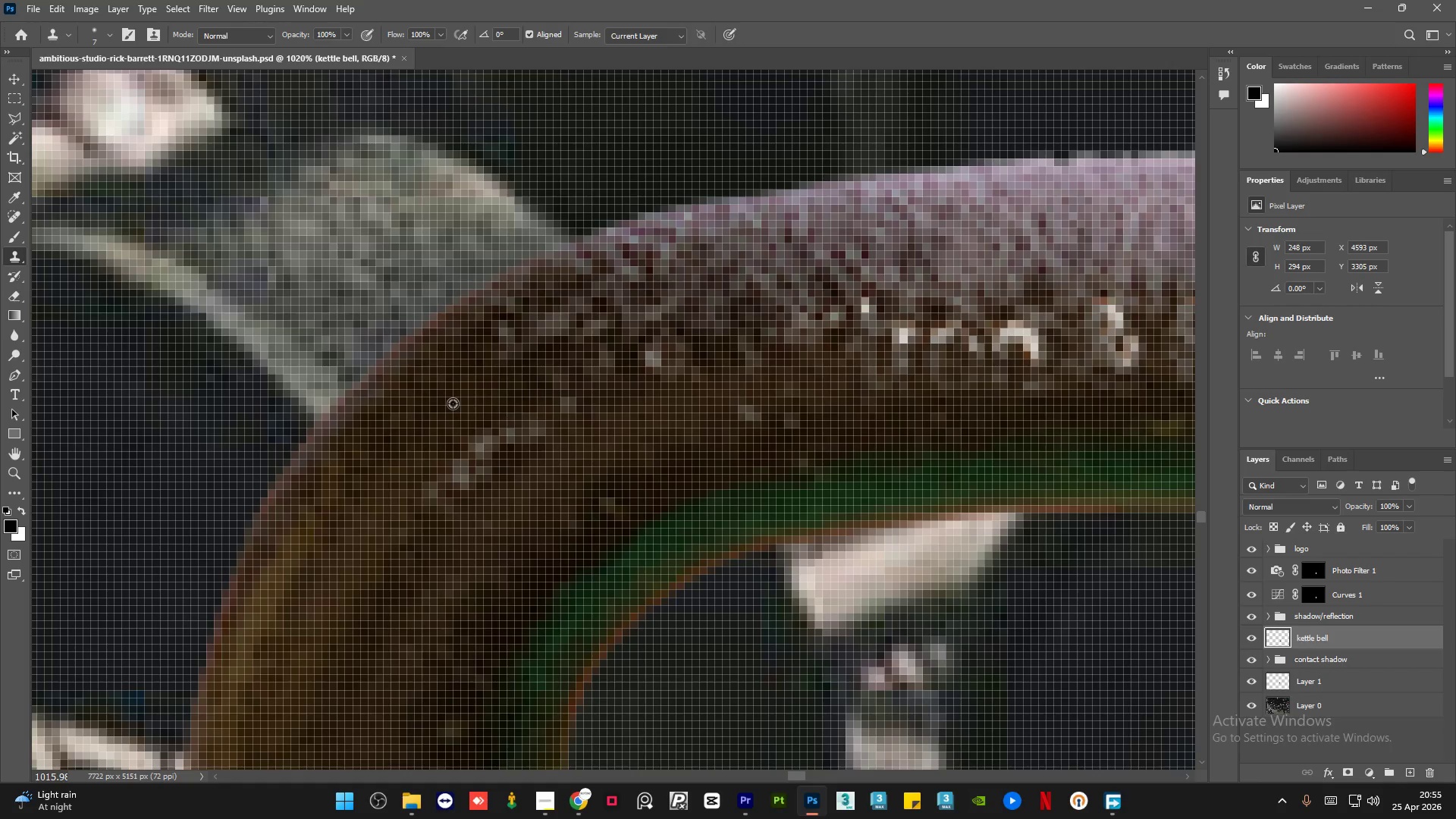 
triple_click([453, 403])
 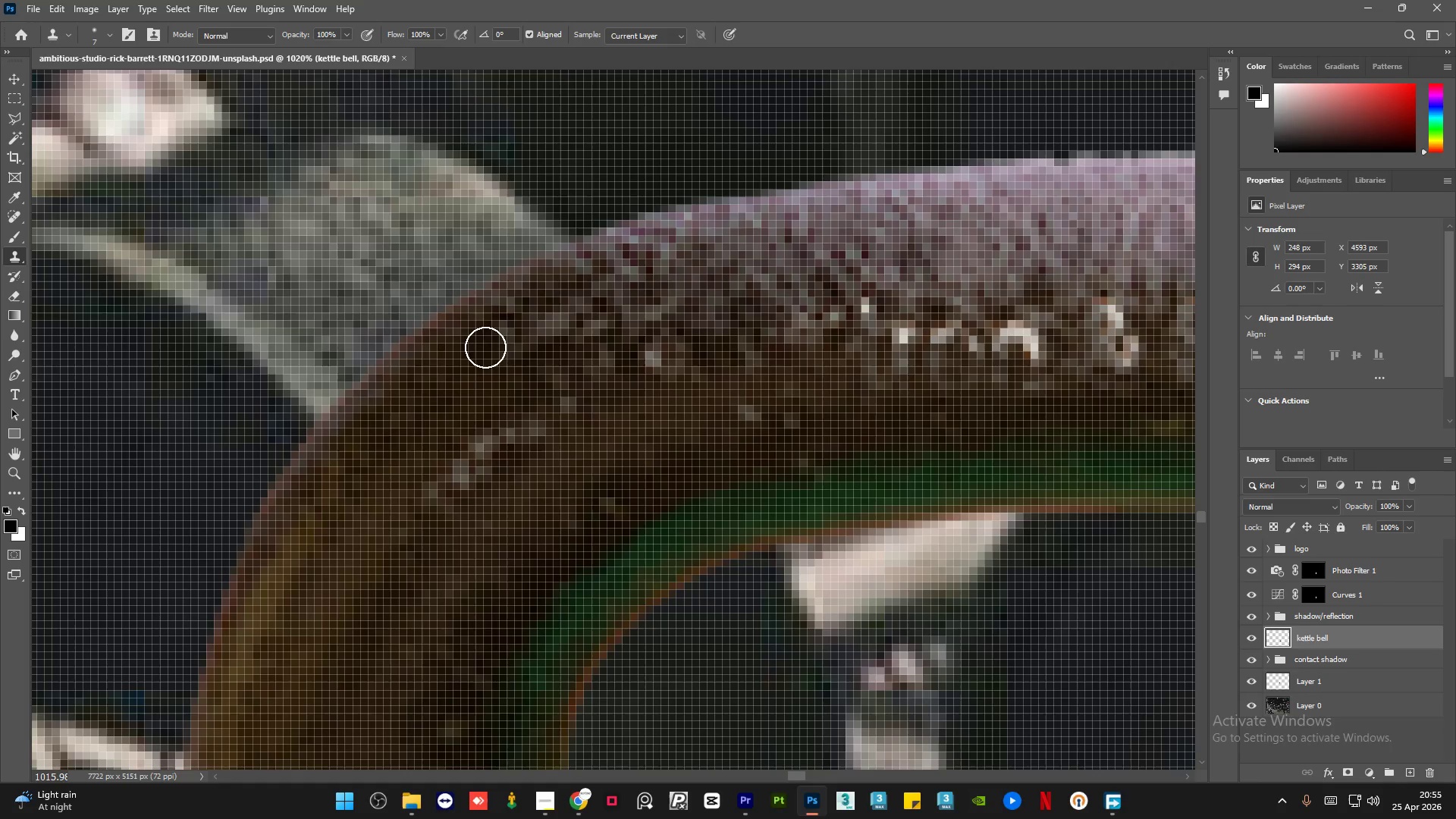 
left_click_drag(start_coordinate=[489, 340], to_coordinate=[503, 331])
 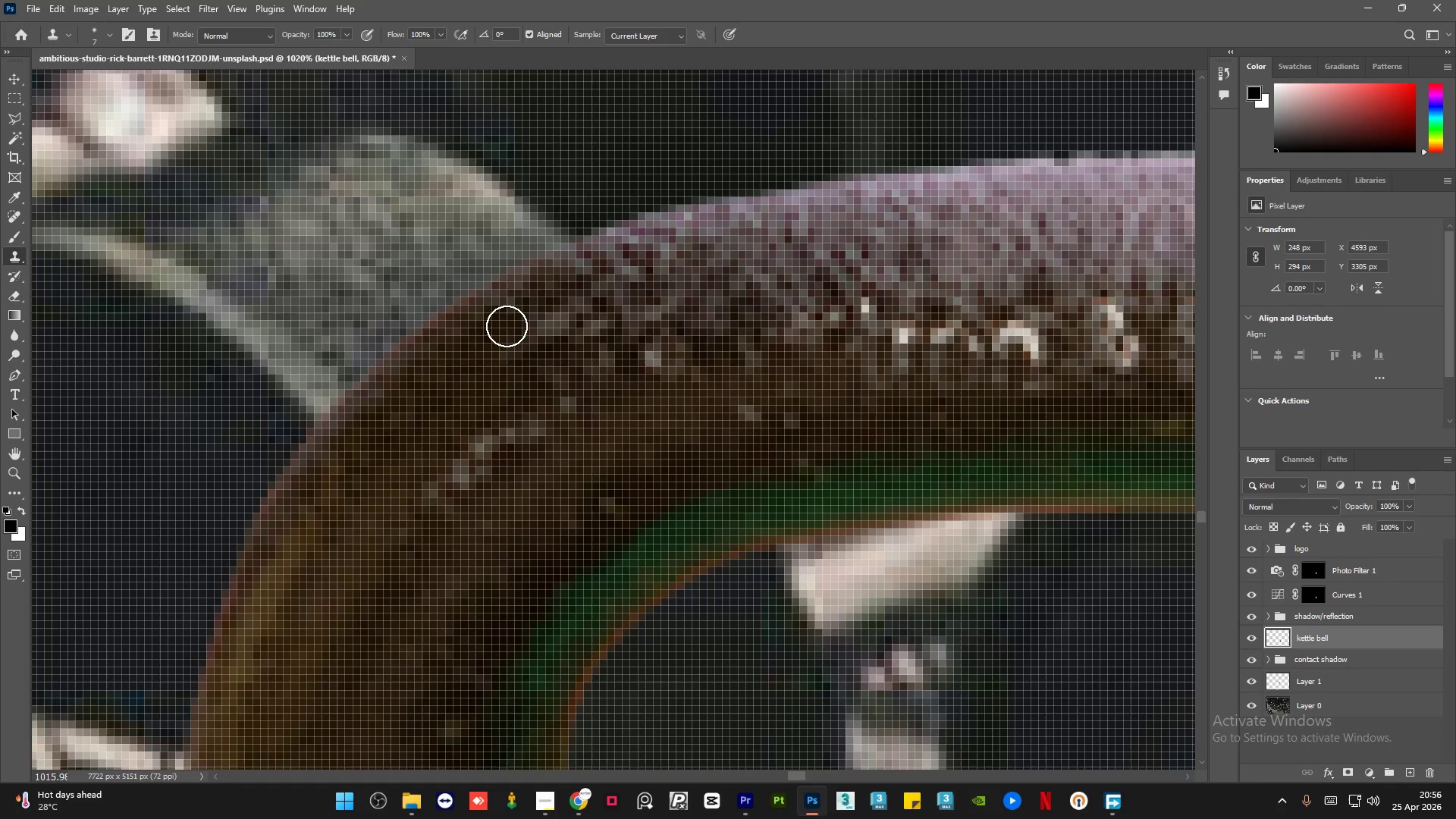 
wait(41.7)
 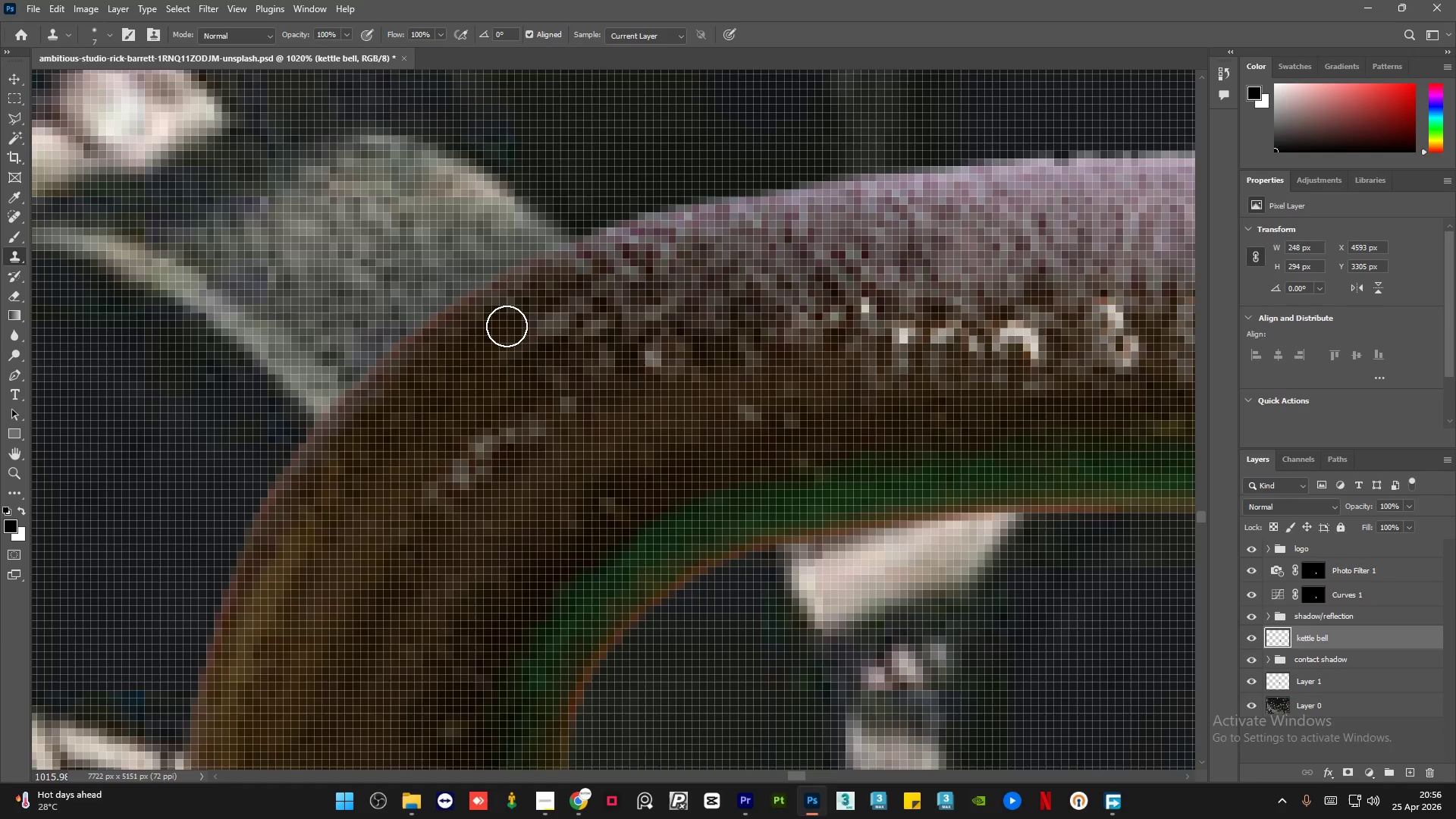 
hold_key(key=AltLeft, duration=0.89)
 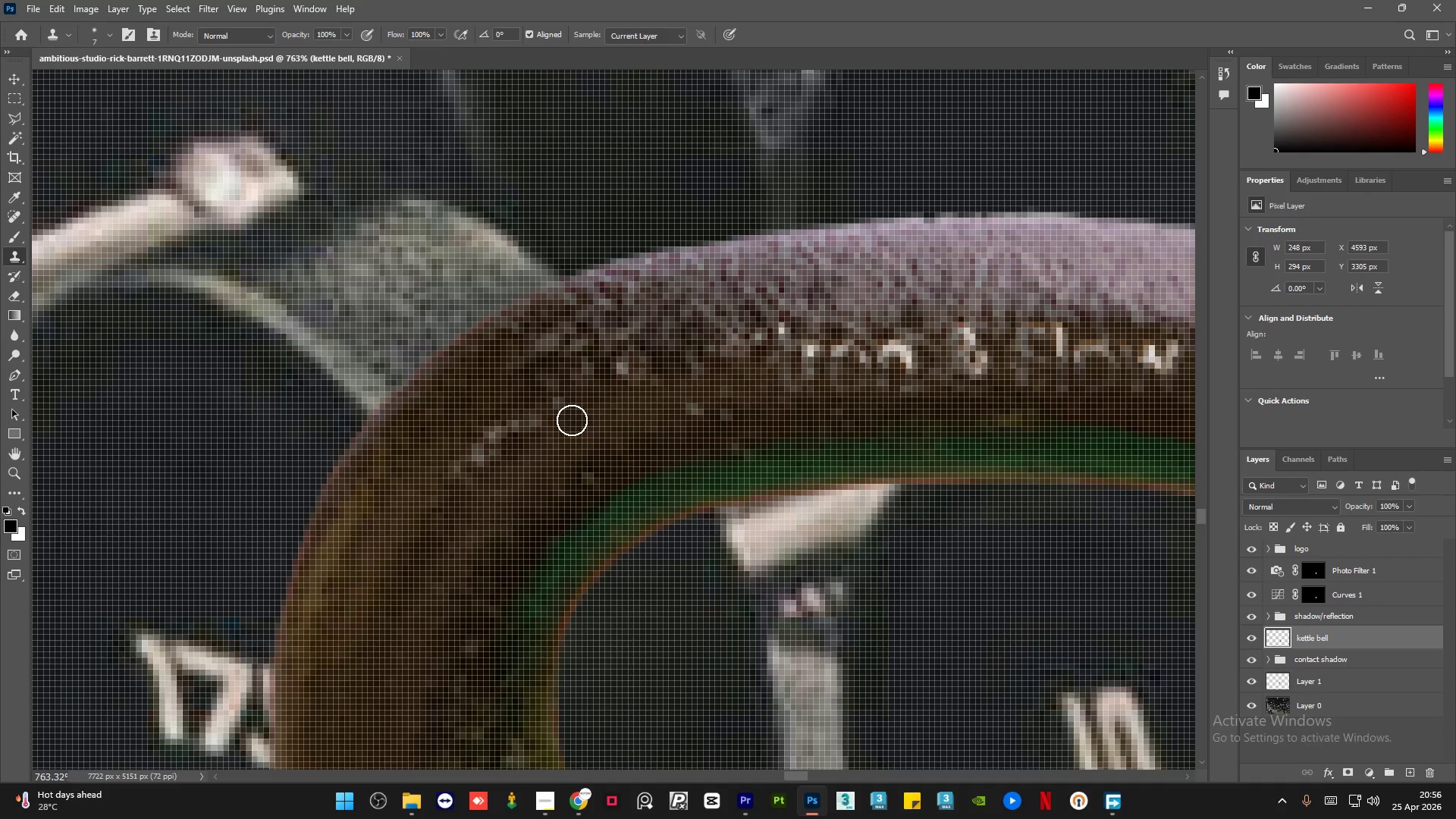 
hold_key(key=AltLeft, duration=0.39)
left_click([586, 415])
 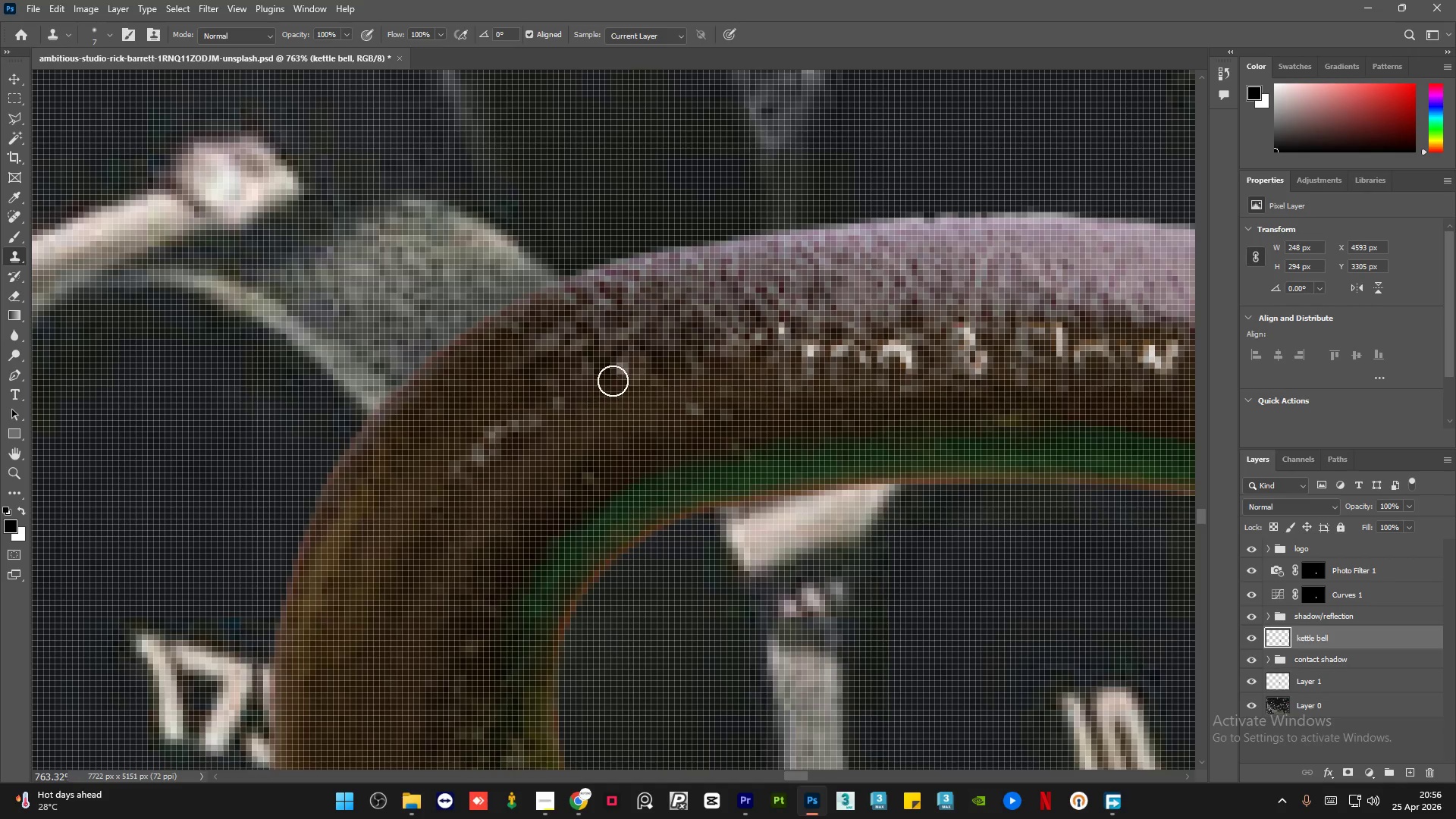 
left_click_drag(start_coordinate=[613, 376], to_coordinate=[613, 372])
 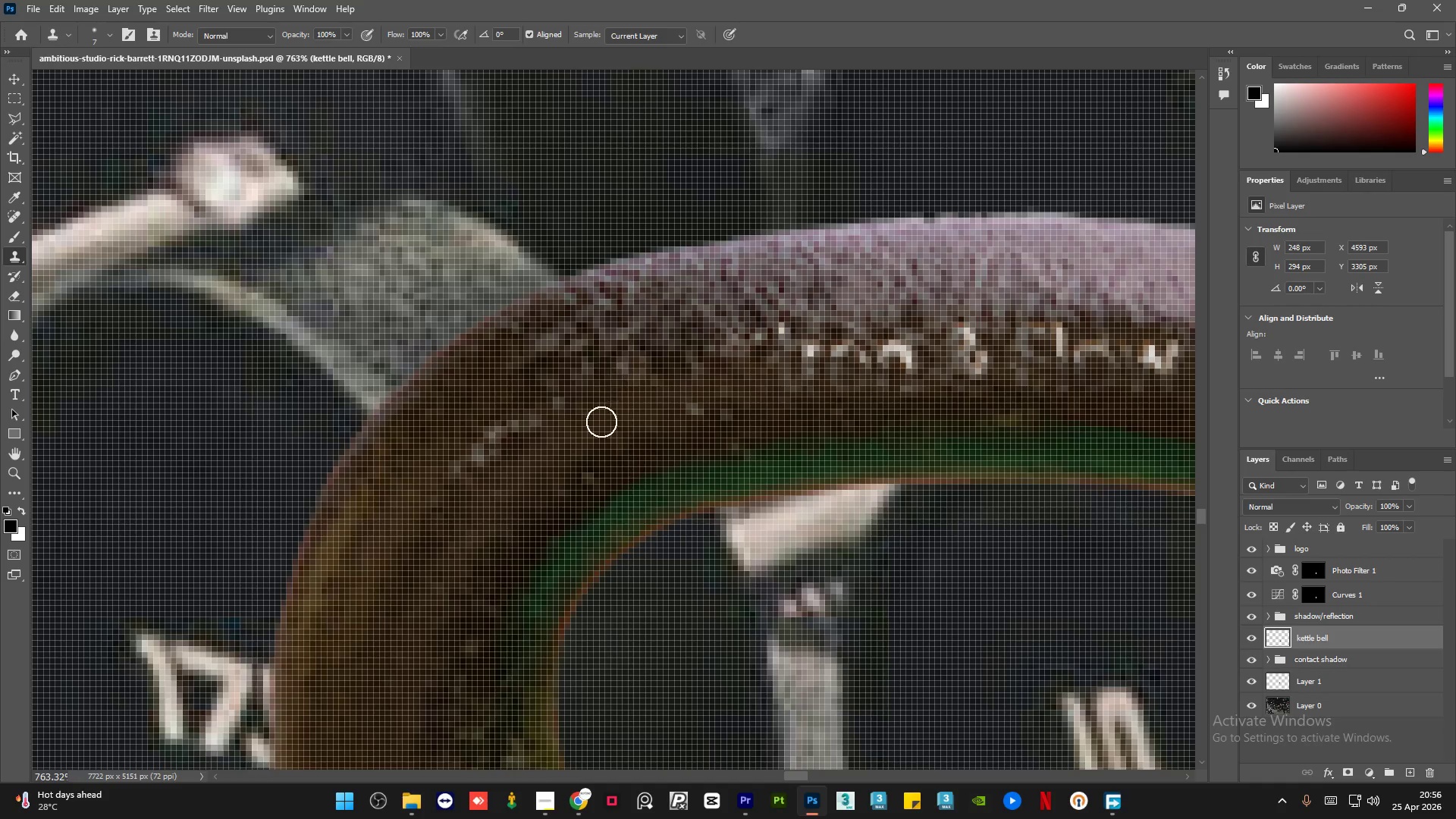 
hold_key(key=AltLeft, duration=0.34)
left_click([590, 434])
 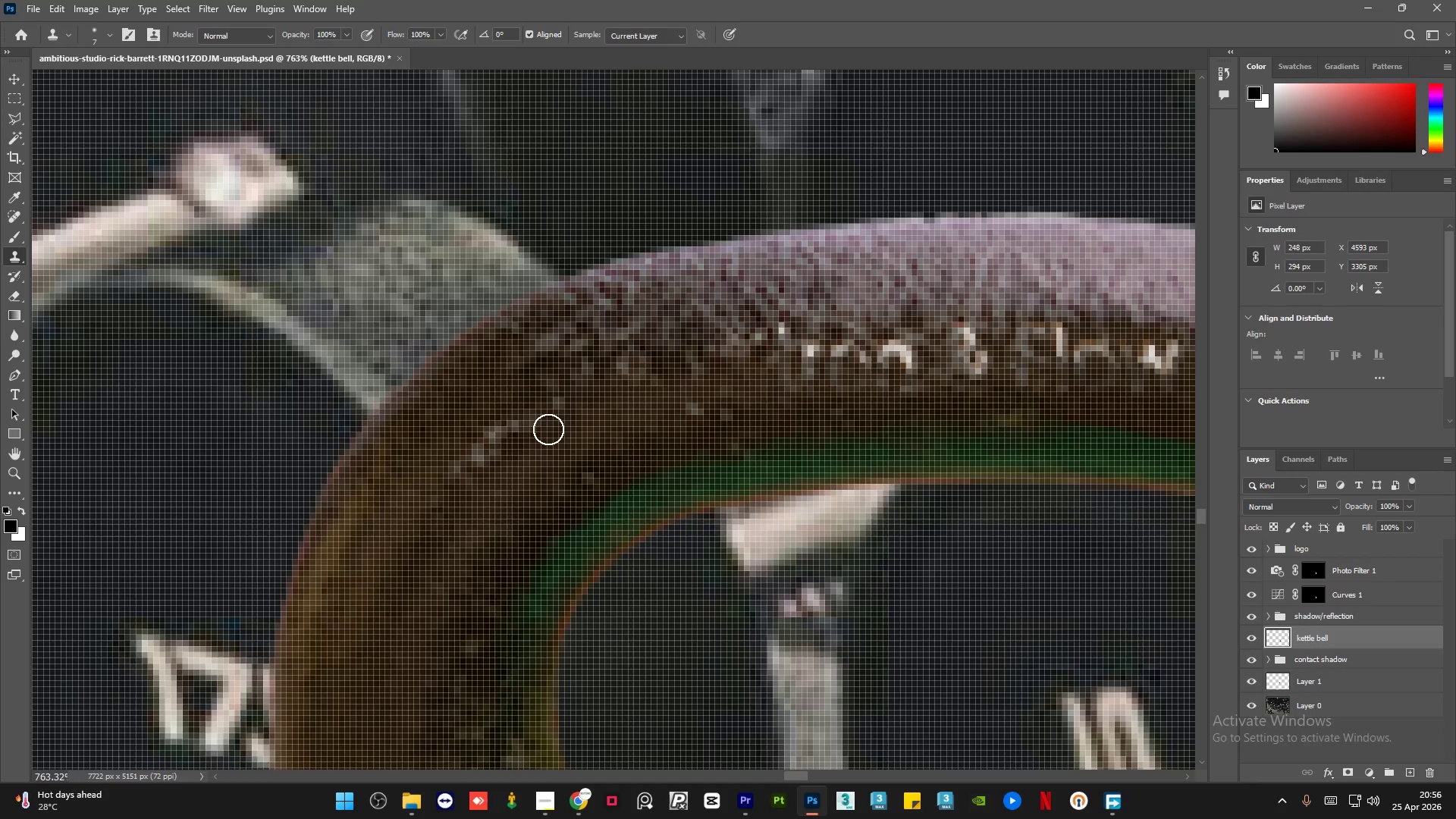 
left_click_drag(start_coordinate=[535, 428], to_coordinate=[517, 428])
 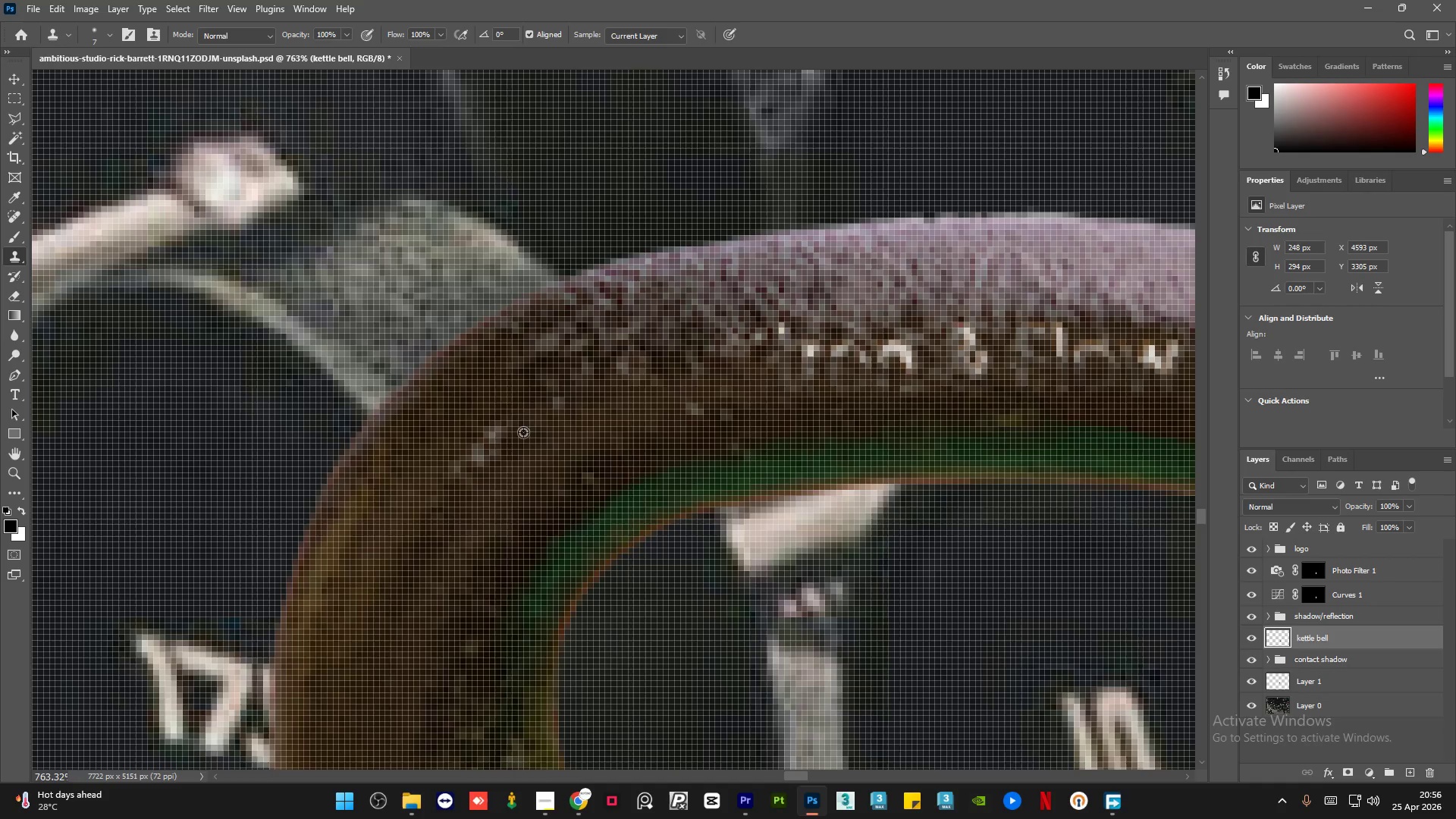 
hold_key(key=AltLeft, duration=0.31)
double_click([556, 444])
 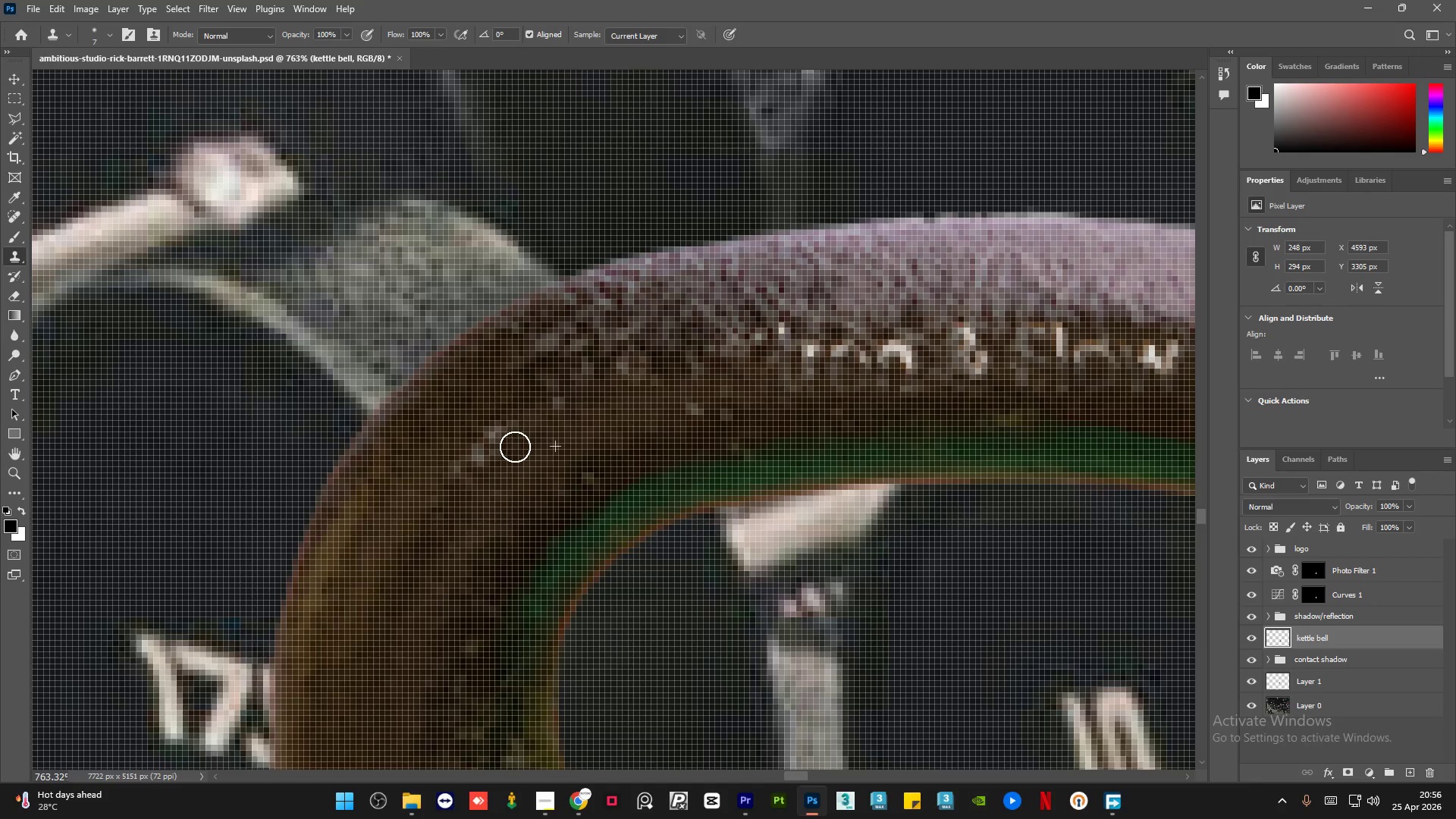 
scroll: coordinate [616, 380], scroll_direction: down, amount: 4.0
 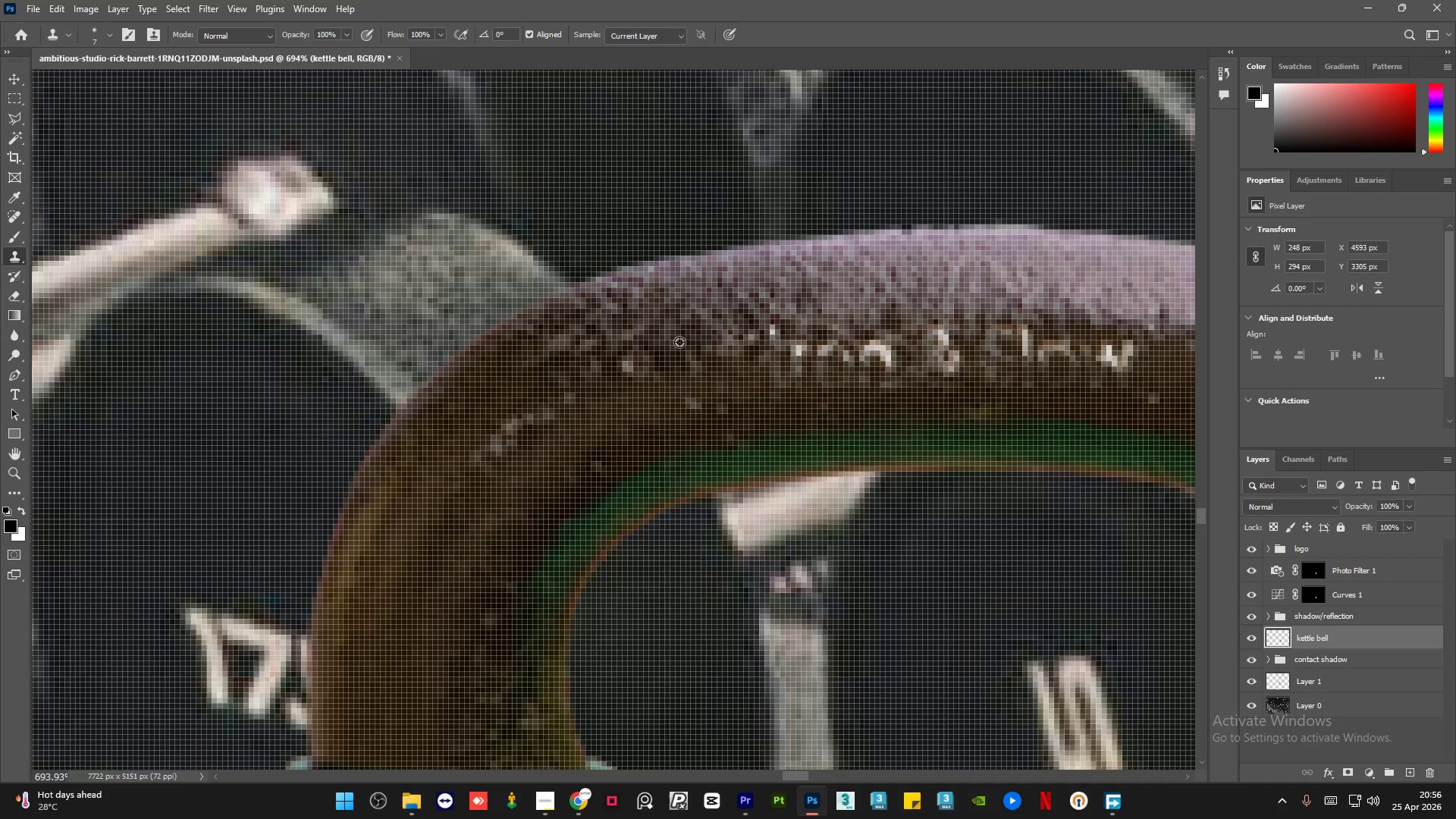 
hold_key(key=AltLeft, duration=0.34)
 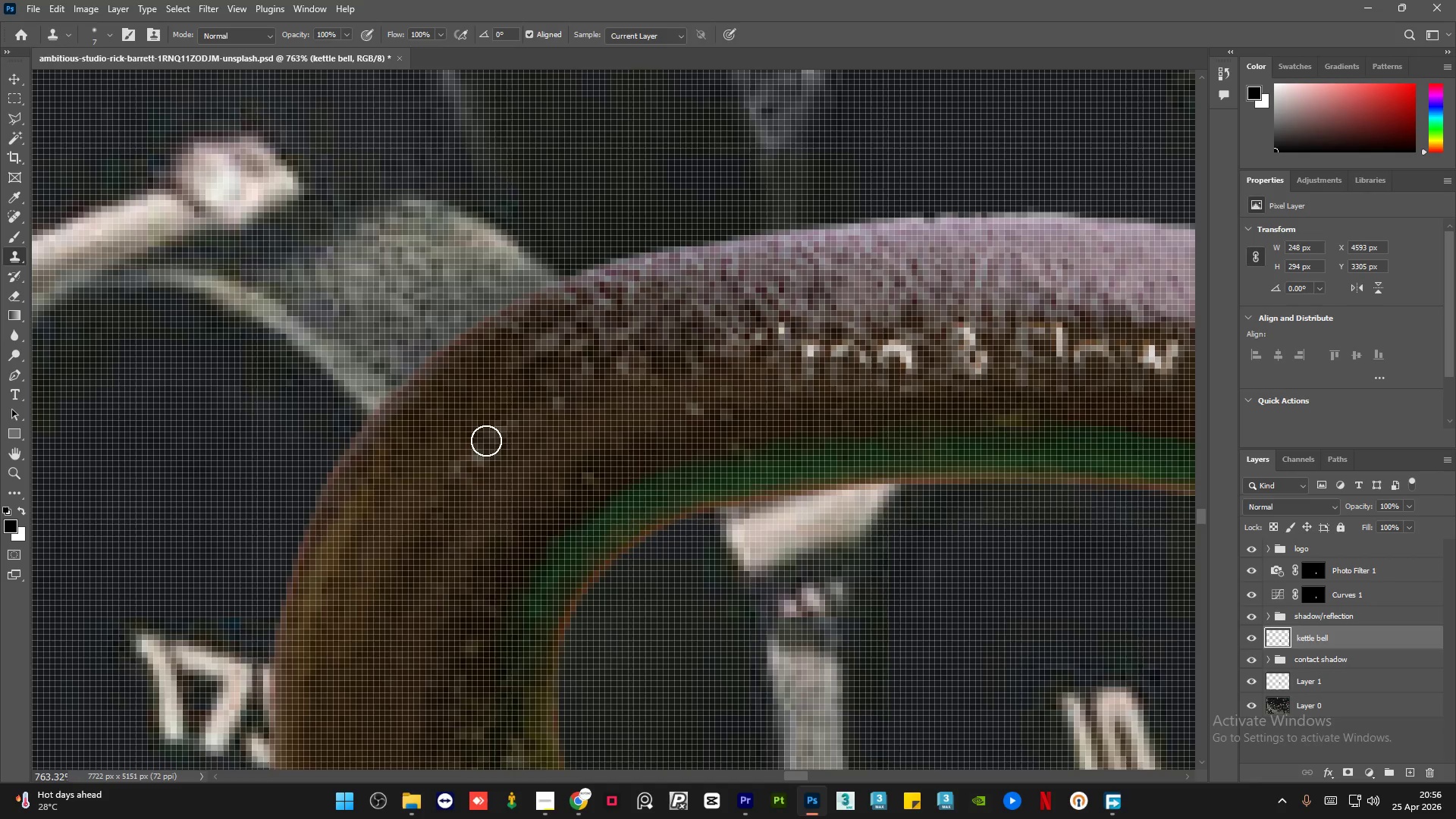 
scroll: coordinate [676, 342], scroll_direction: up, amount: 1.0
 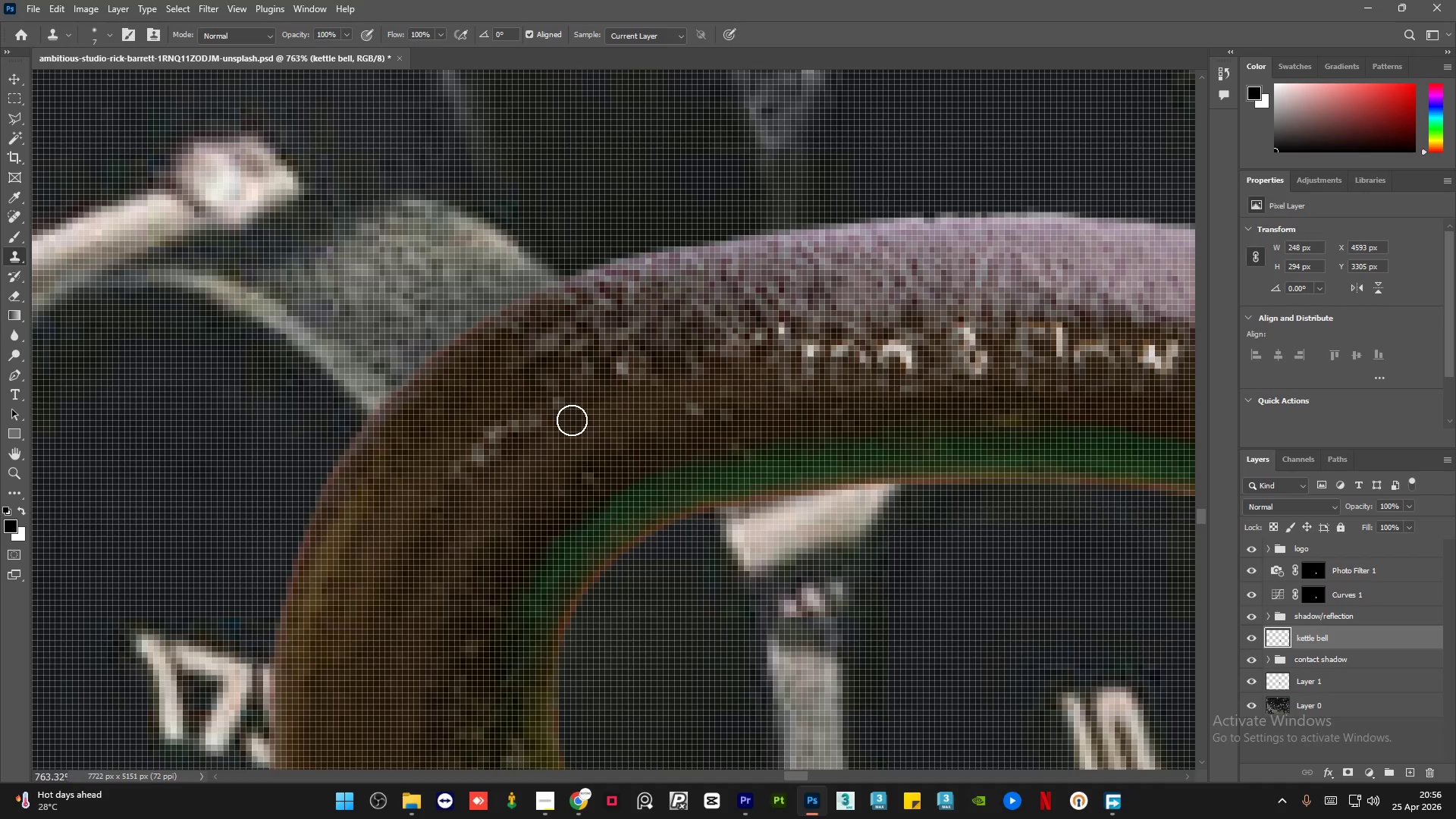 
left_click_drag(start_coordinate=[486, 441], to_coordinate=[485, 460])
 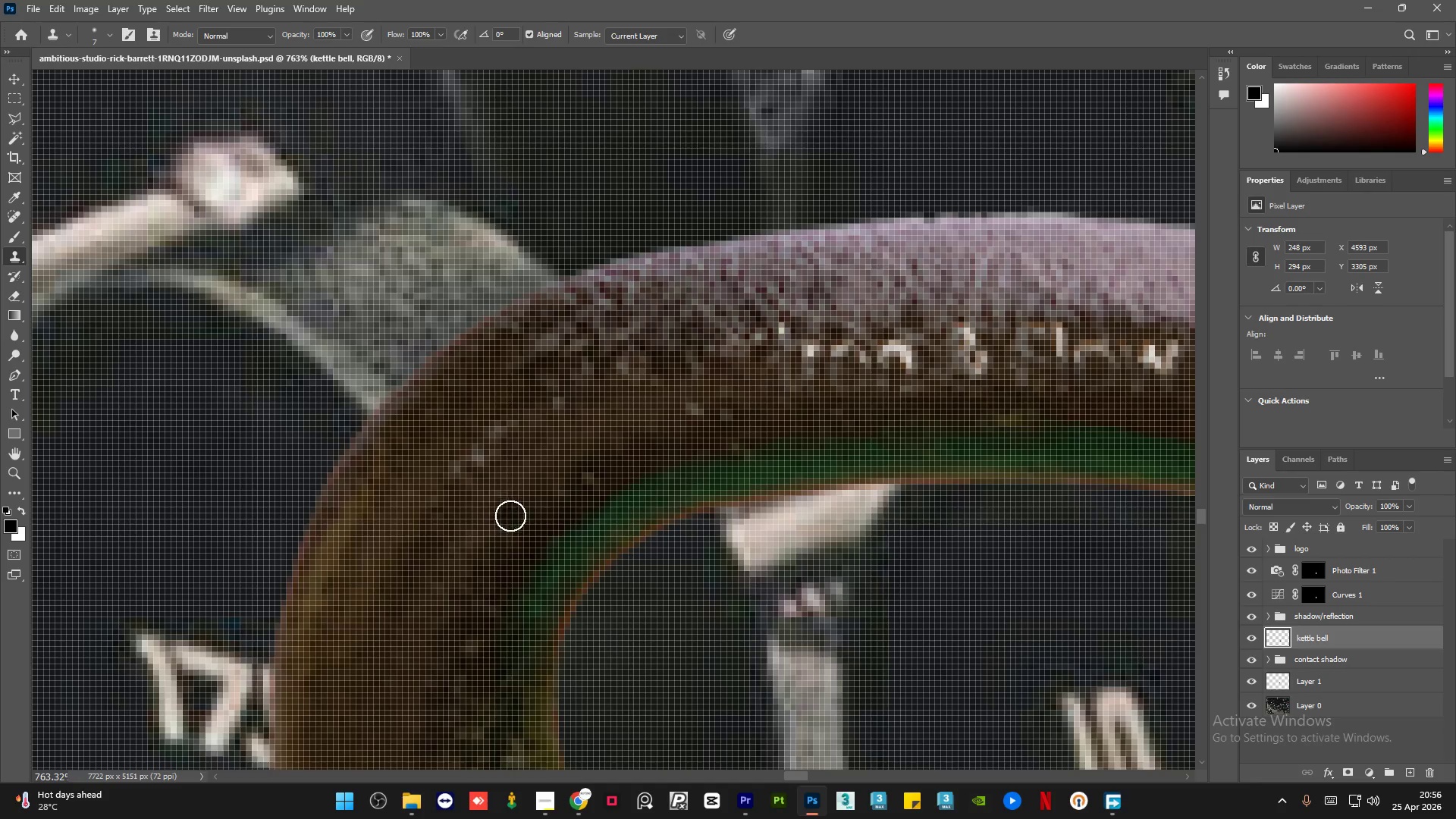 
hold_key(key=AltLeft, duration=0.42)
 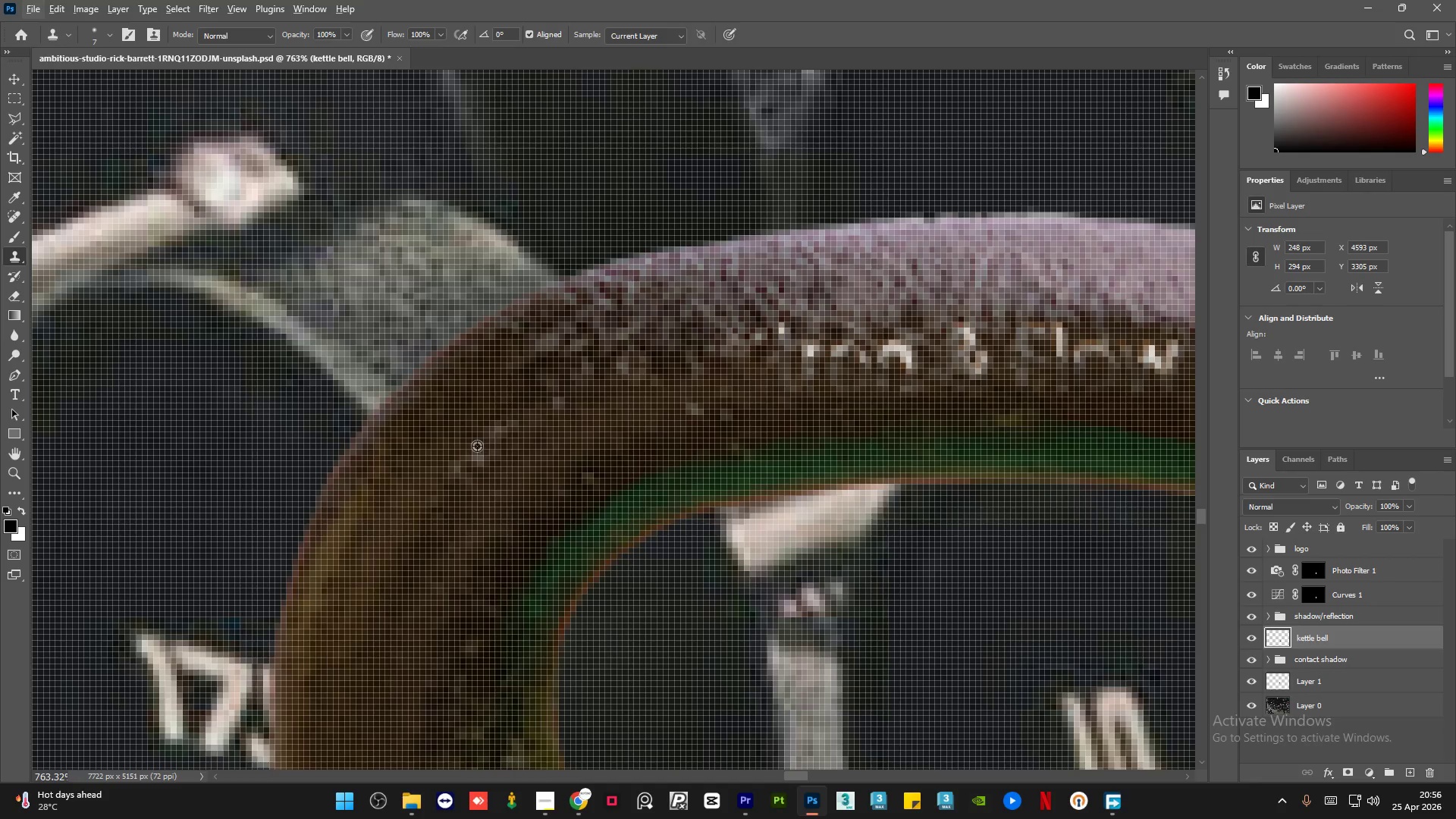 
hold_key(key=AltLeft, duration=0.42)
 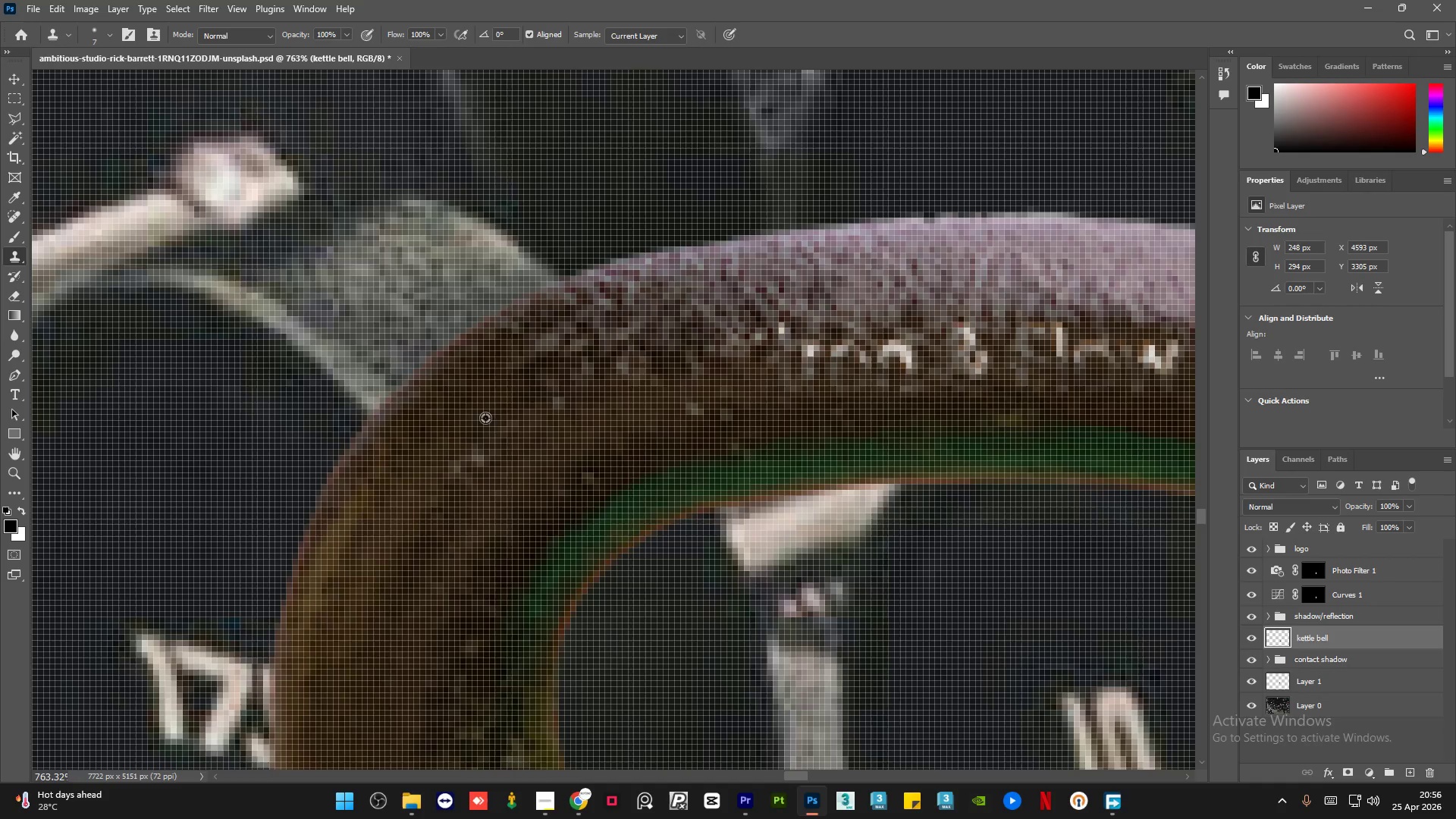 
hold_key(key=AltLeft, duration=0.36)
 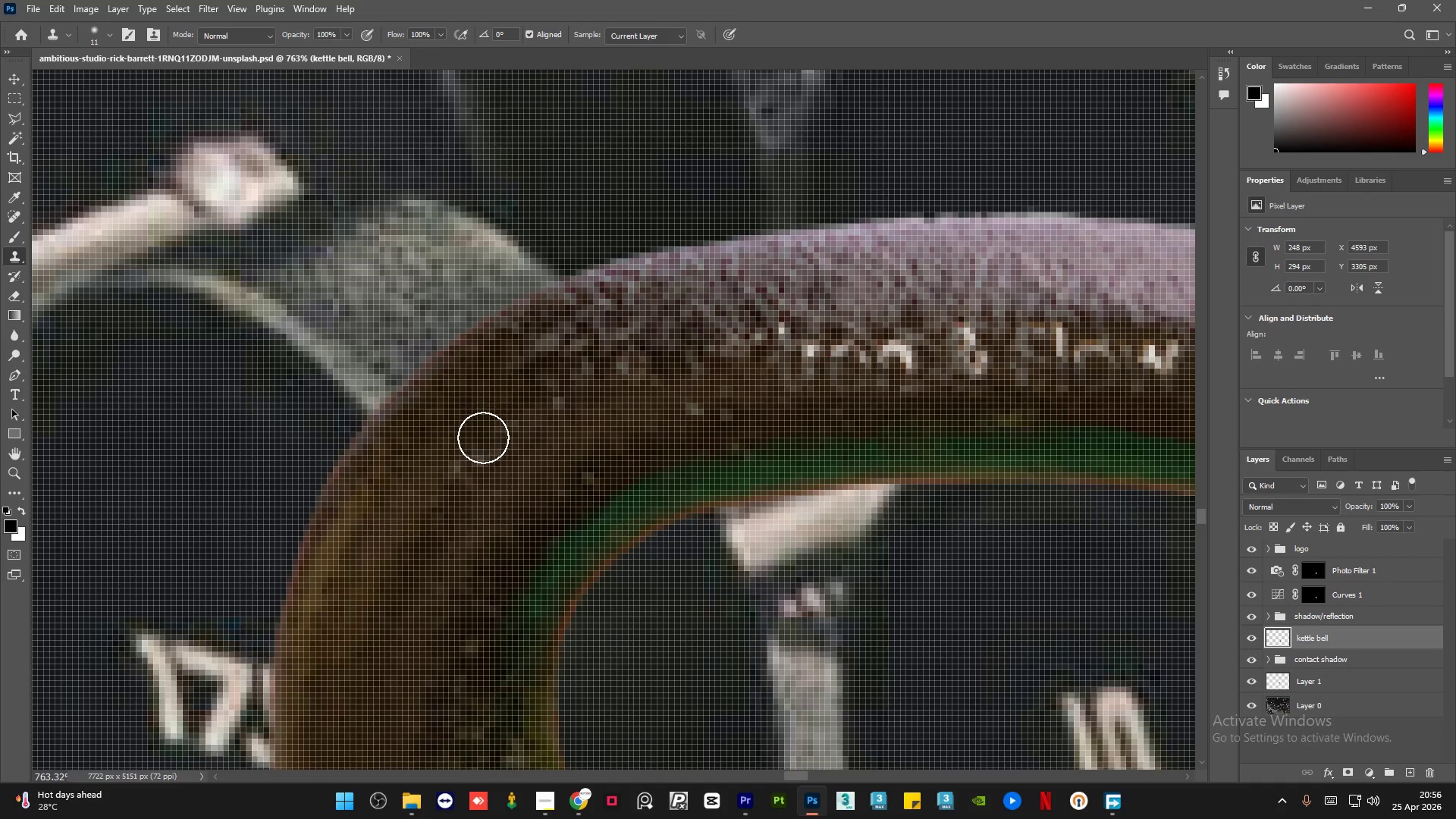 
left_click_drag(start_coordinate=[486, 440], to_coordinate=[490, 441])
 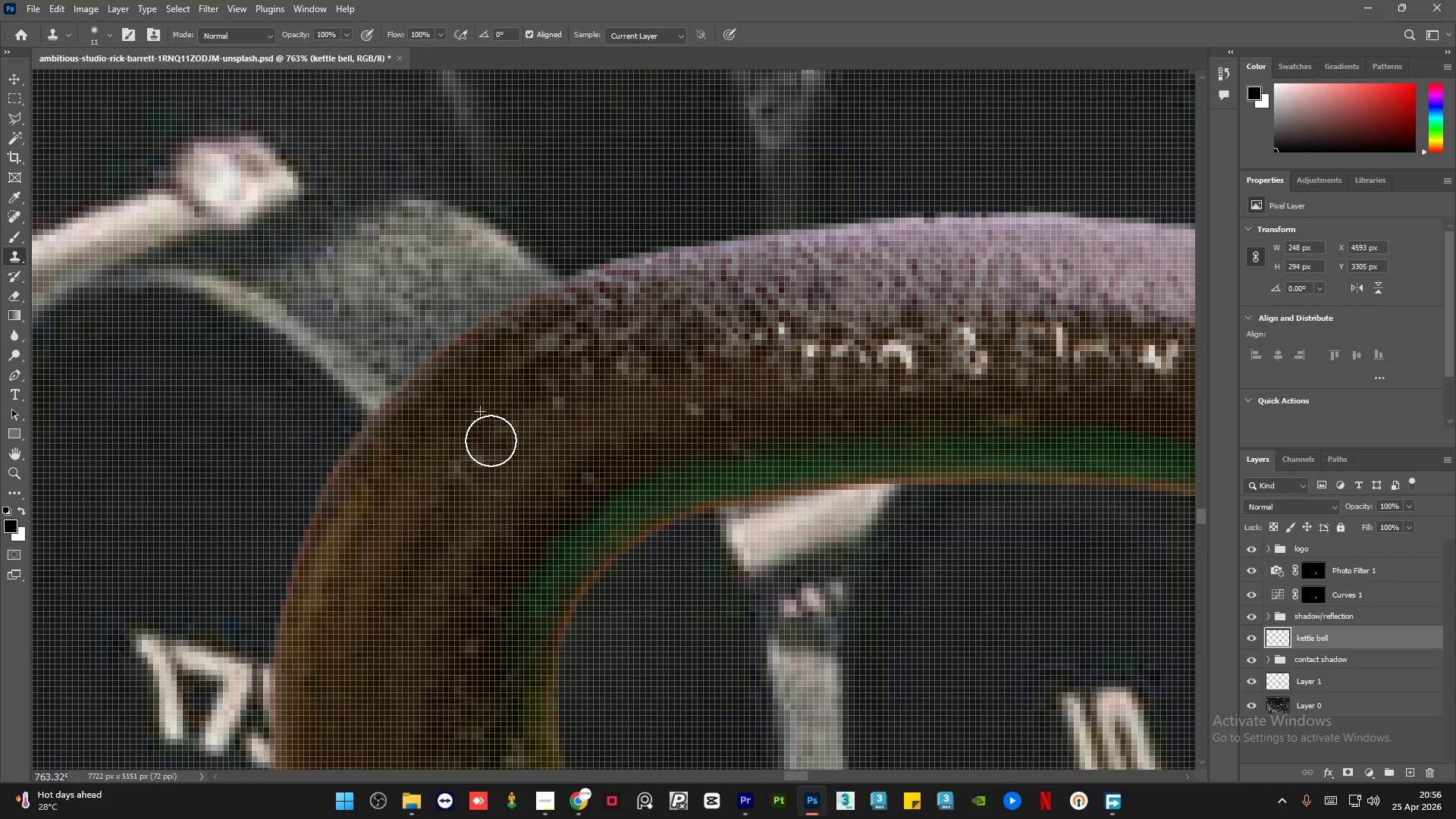 
hold_key(key=AltLeft, duration=0.34)
double_click([450, 441])
 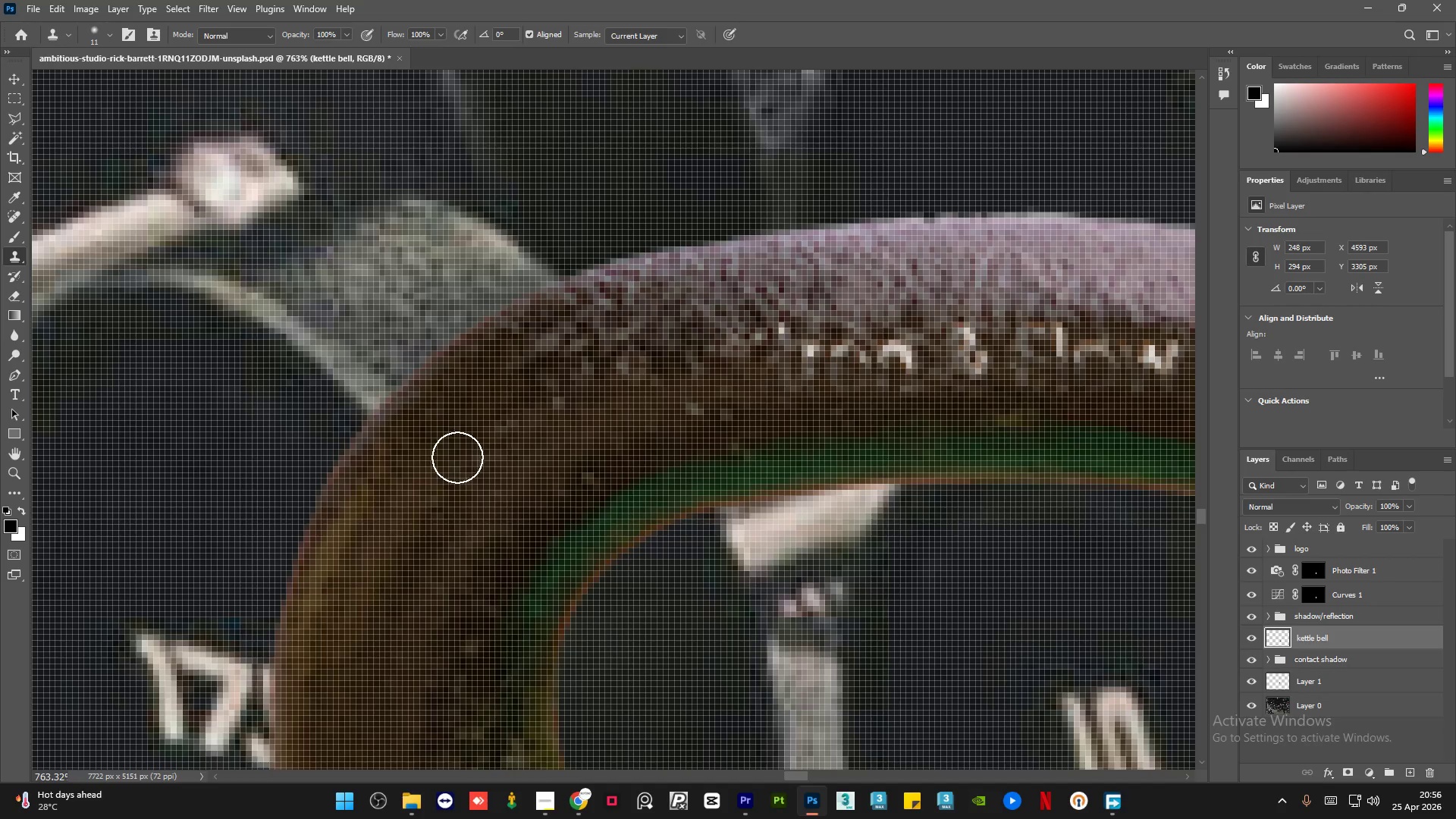 
left_click_drag(start_coordinate=[457, 457], to_coordinate=[460, 463])
 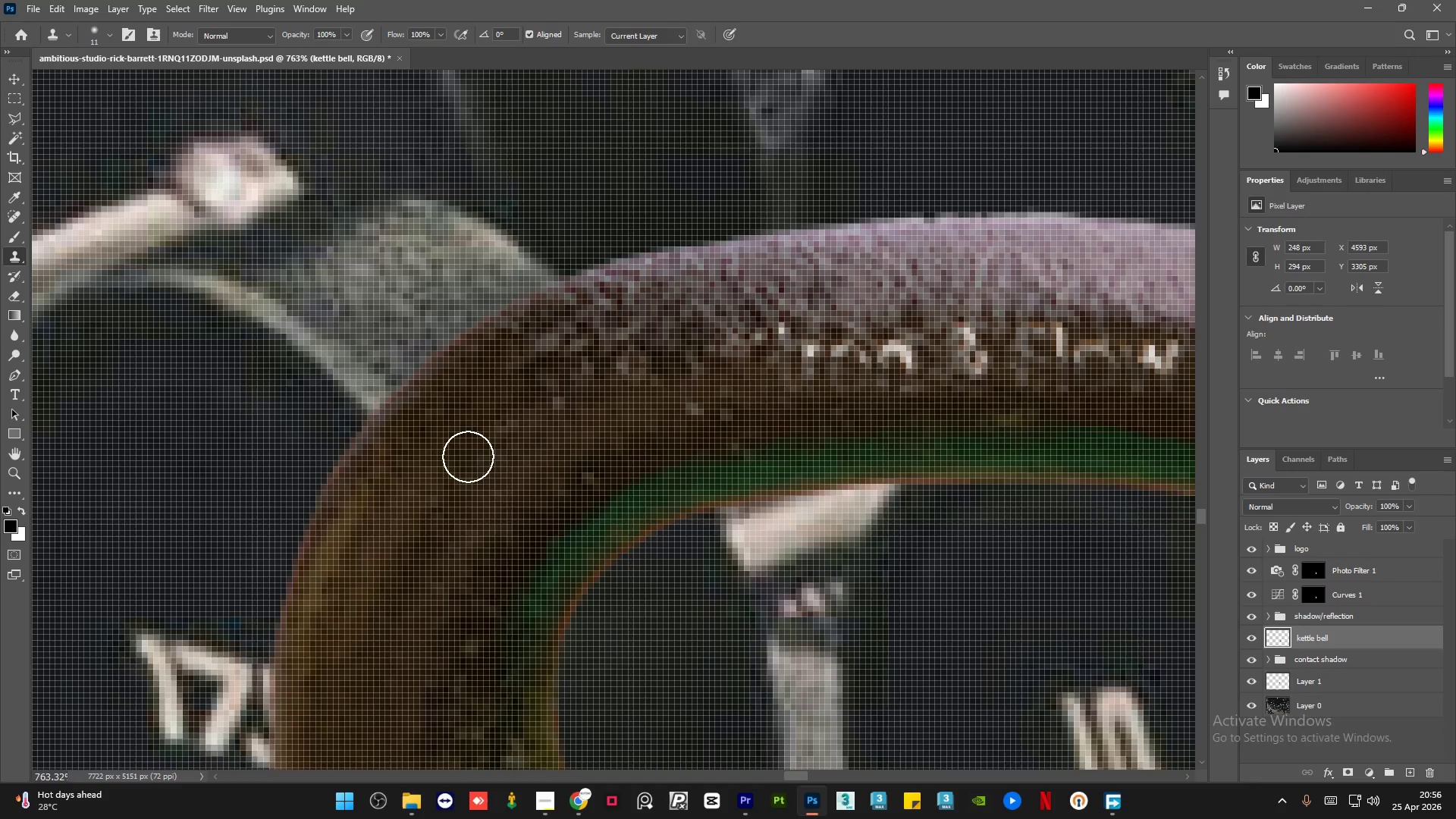 
hold_key(key=AltLeft, duration=0.31)
triple_click([475, 385])
 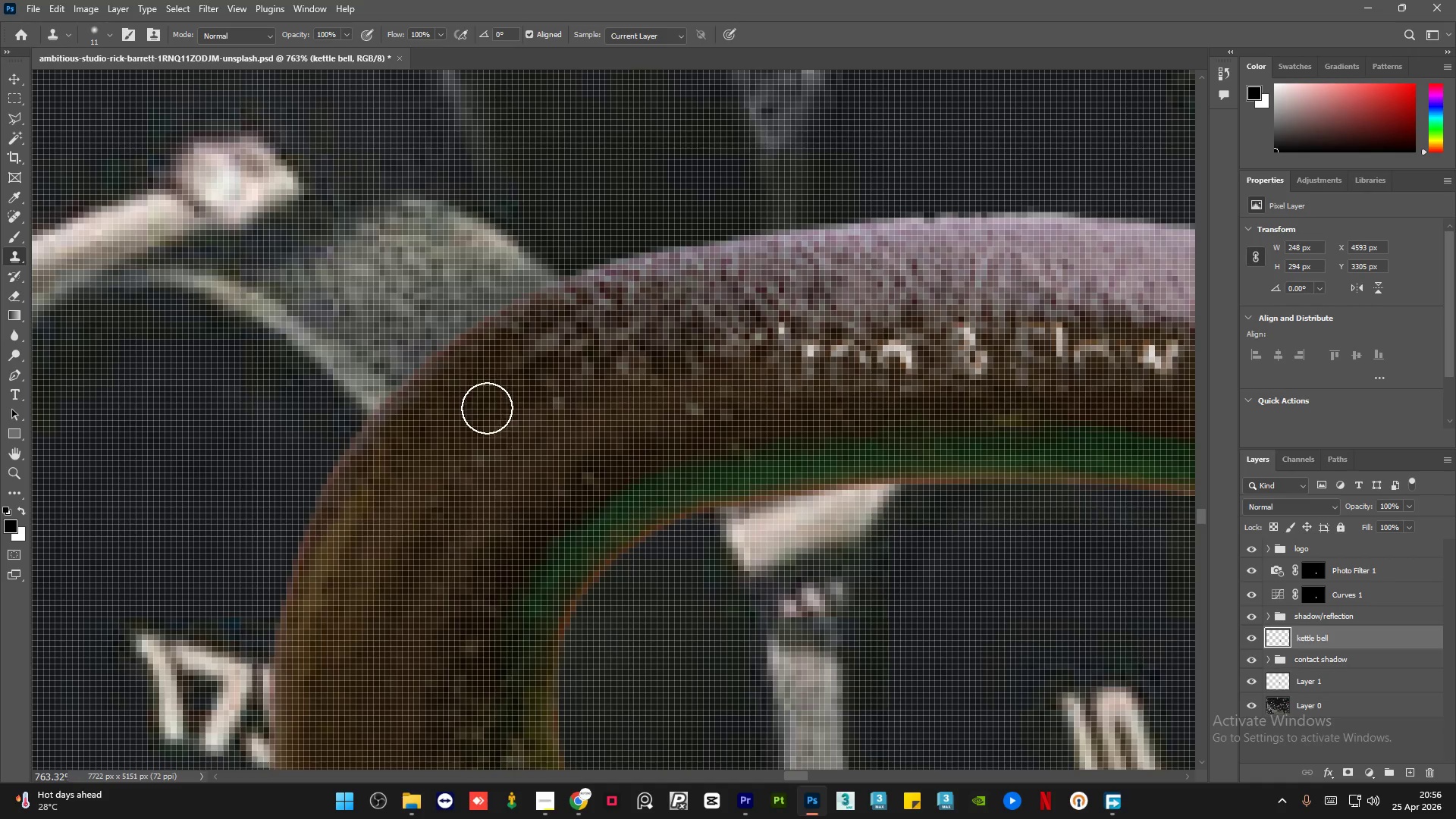 
left_click_drag(start_coordinate=[487, 410], to_coordinate=[497, 423])
 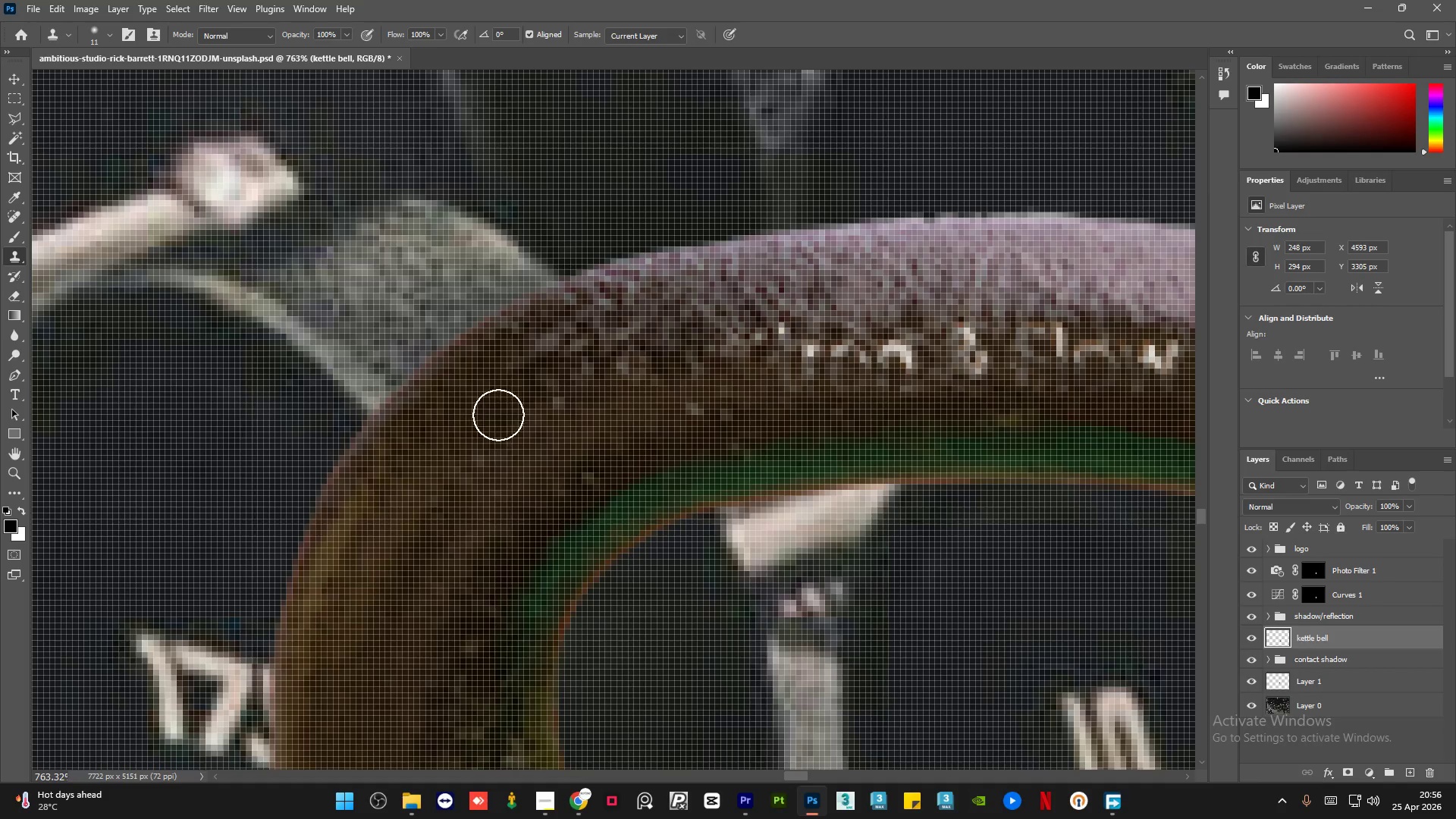 
hold_key(key=AltLeft, duration=0.81)
left_click([516, 380])
 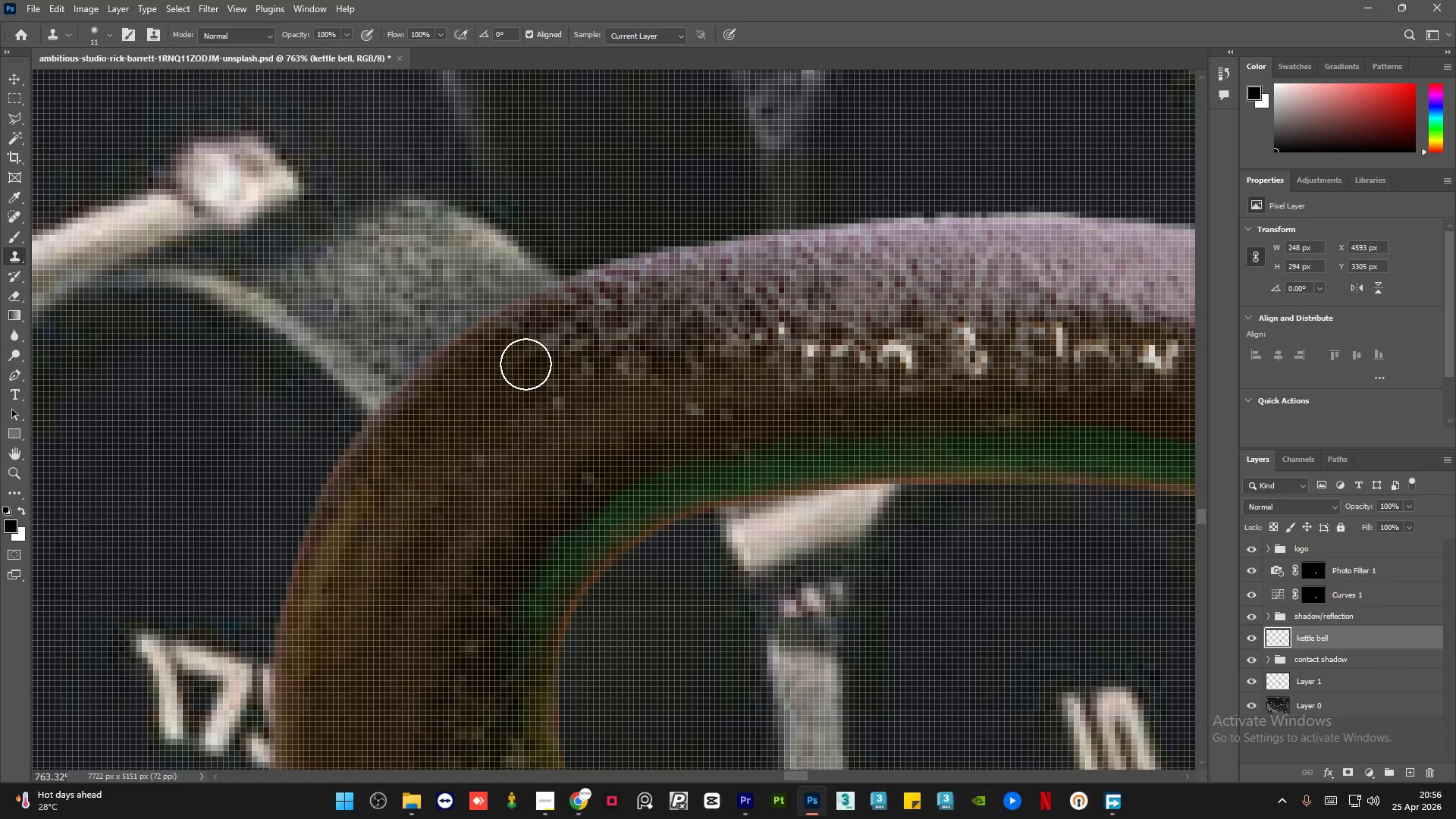 
left_click_drag(start_coordinate=[526, 364], to_coordinate=[538, 350])
 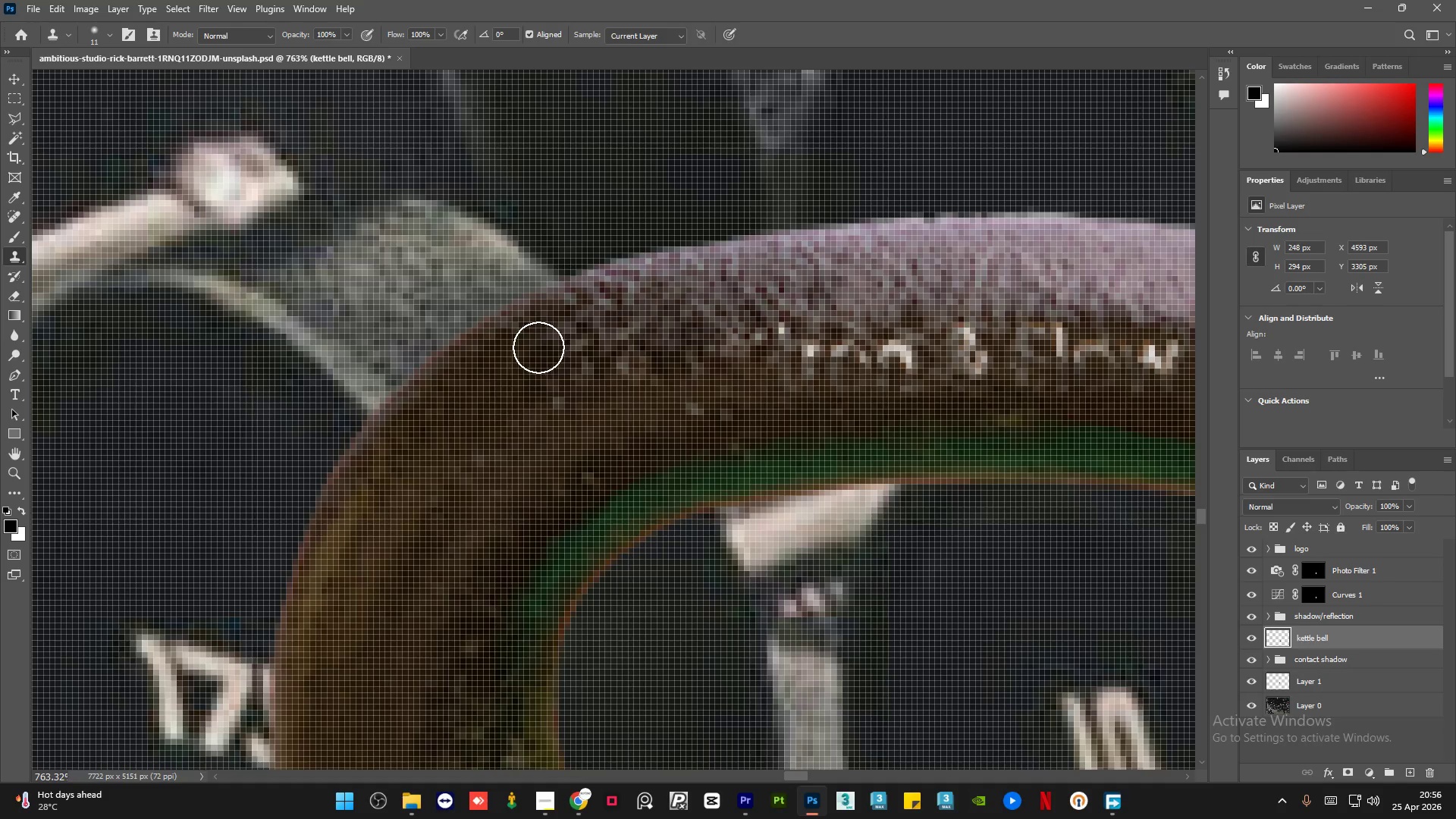 
hold_key(key=AltLeft, duration=0.81)
 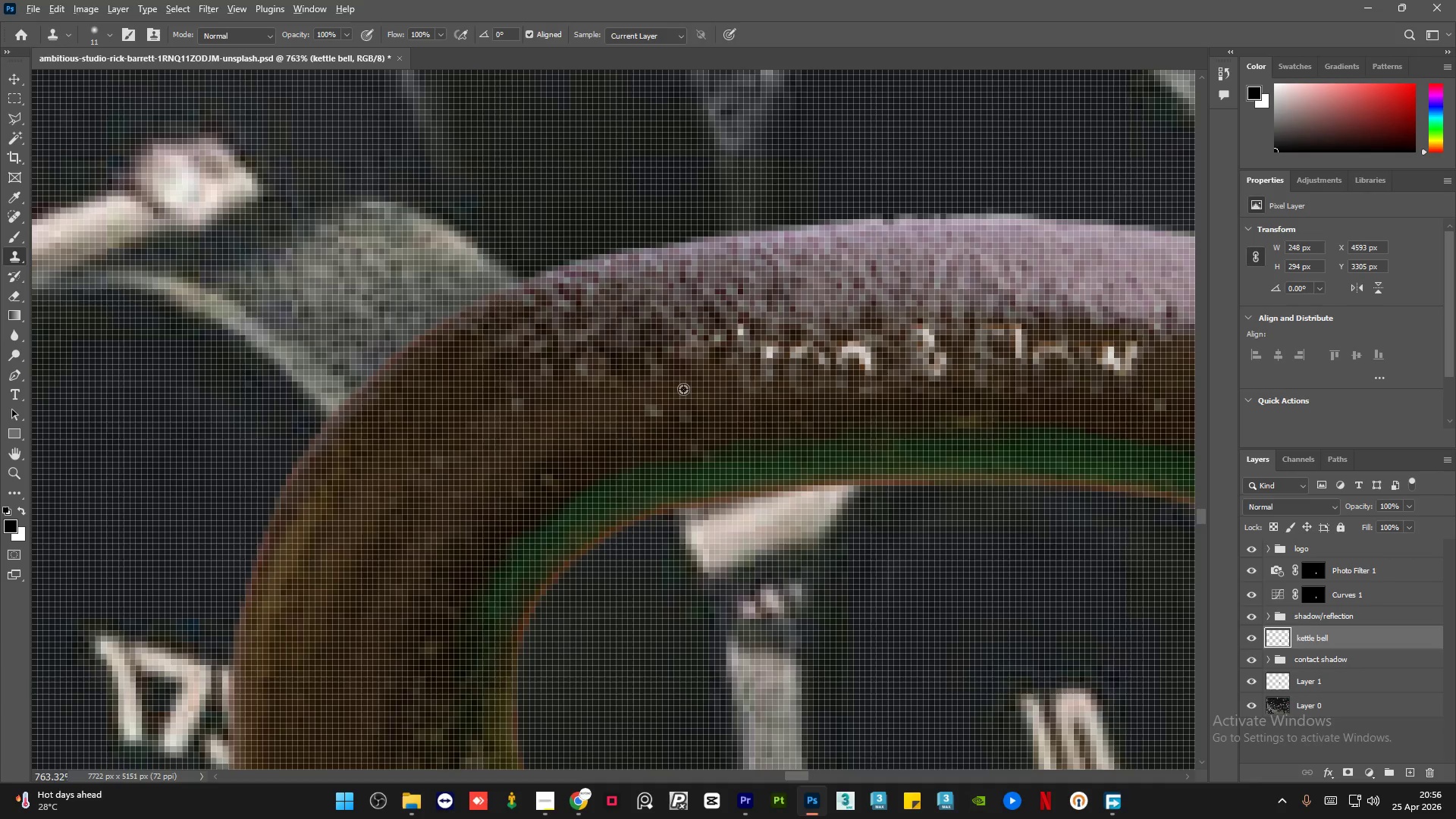 
hold_key(key=AltLeft, duration=0.52)
left_click([683, 389])
 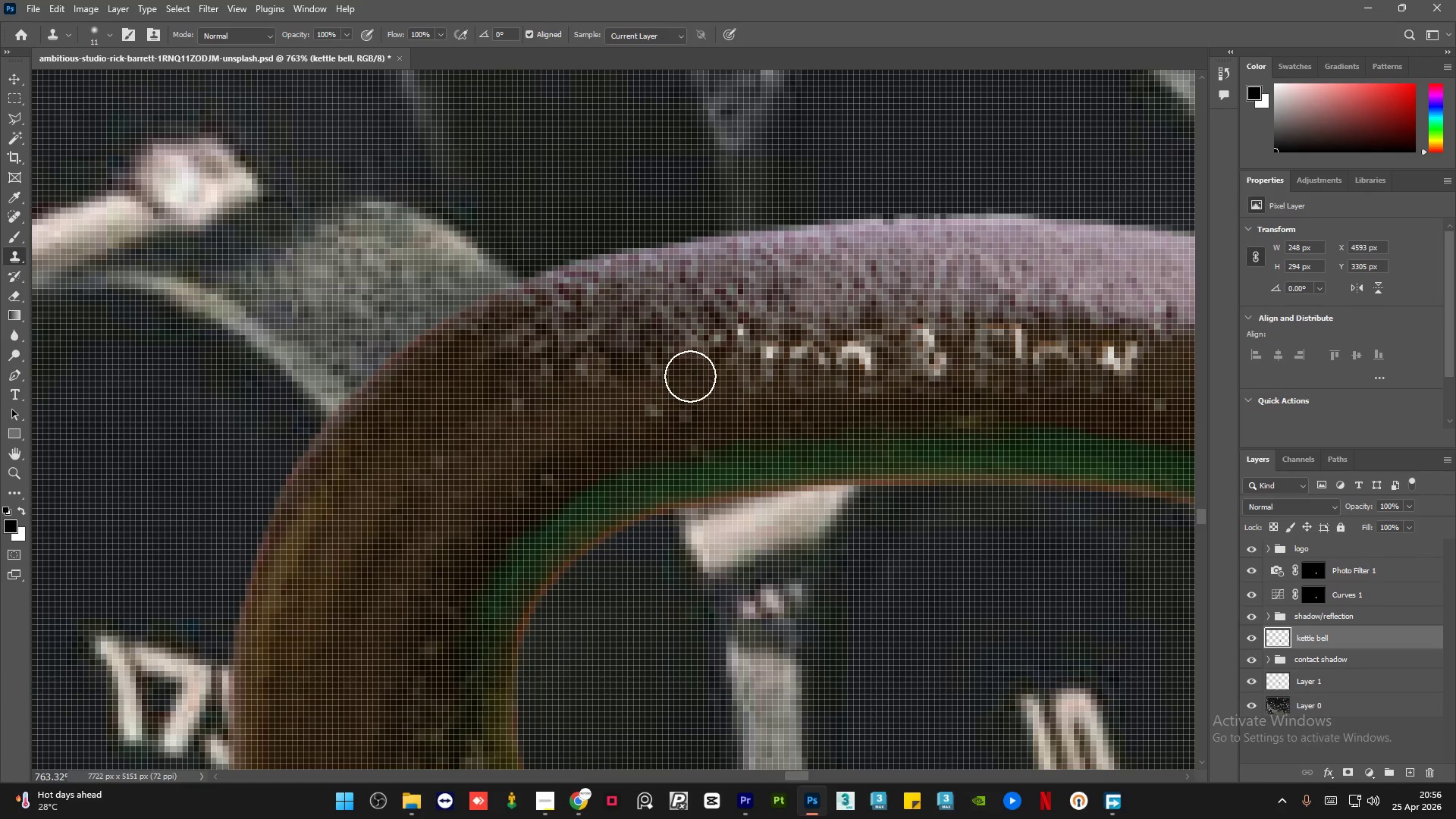 
left_click_drag(start_coordinate=[690, 375], to_coordinate=[692, 363])
 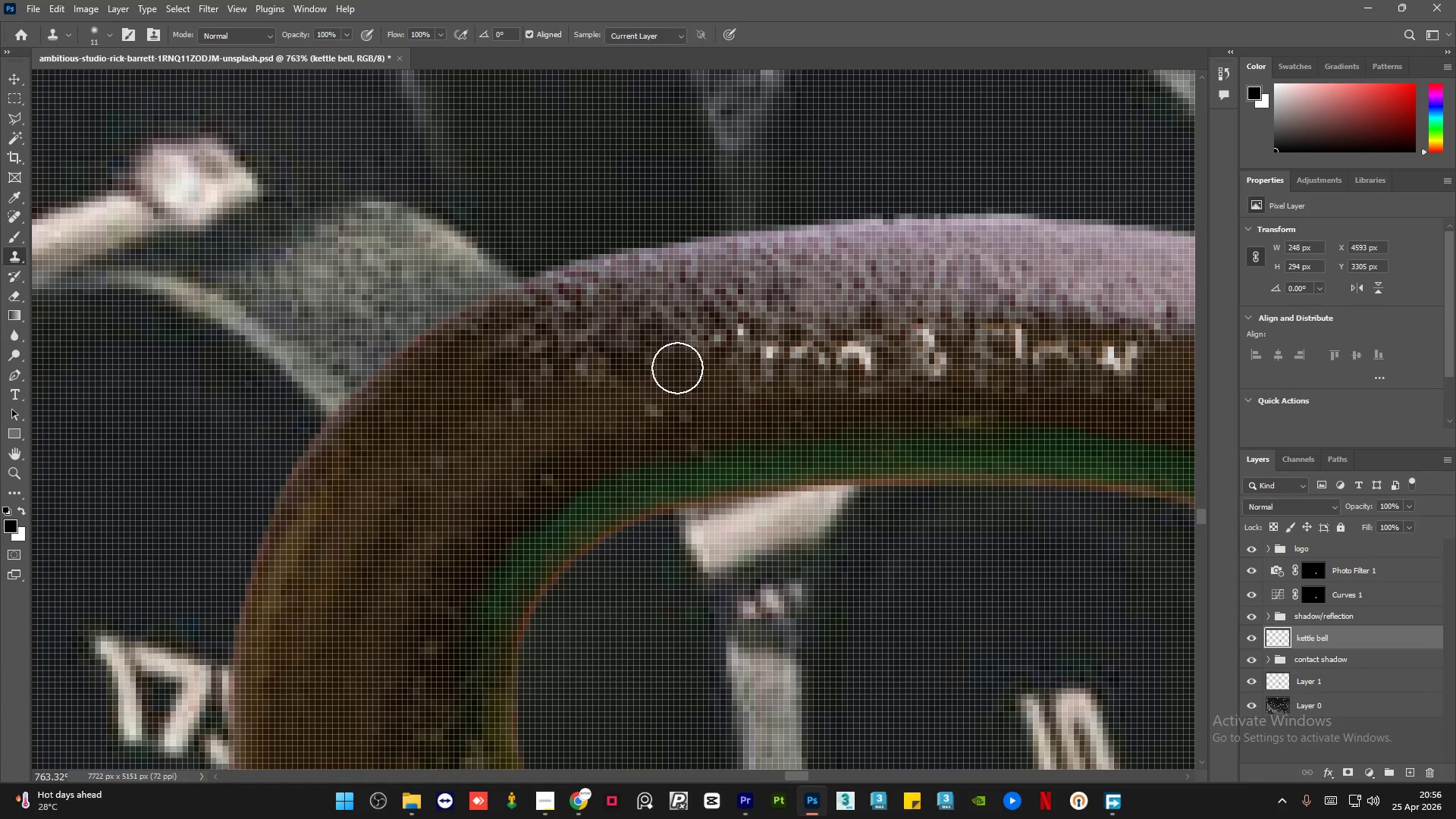 
hold_key(key=AltLeft, duration=0.44)
left_click([625, 409])
 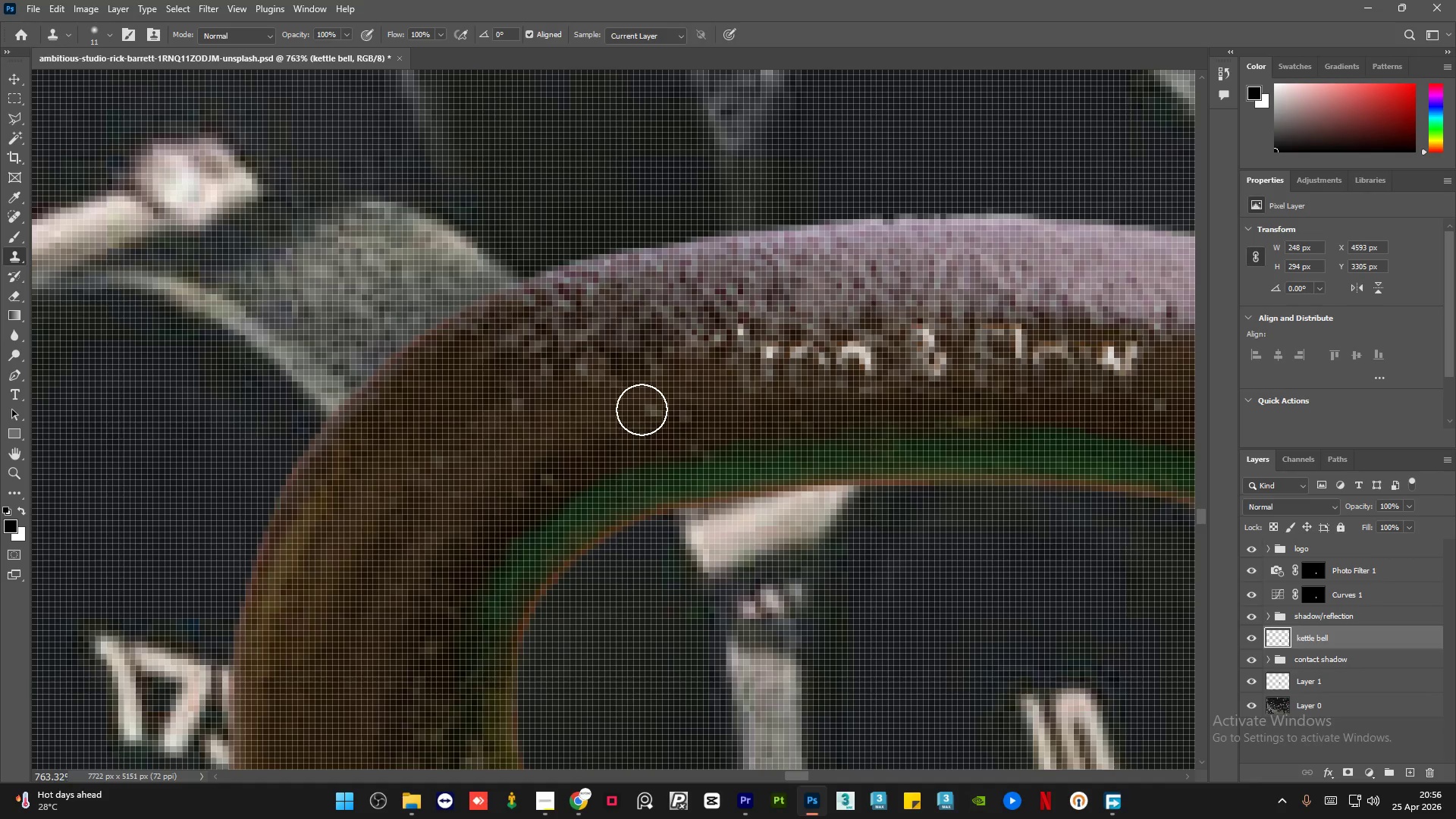 
left_click_drag(start_coordinate=[642, 410], to_coordinate=[651, 413])
 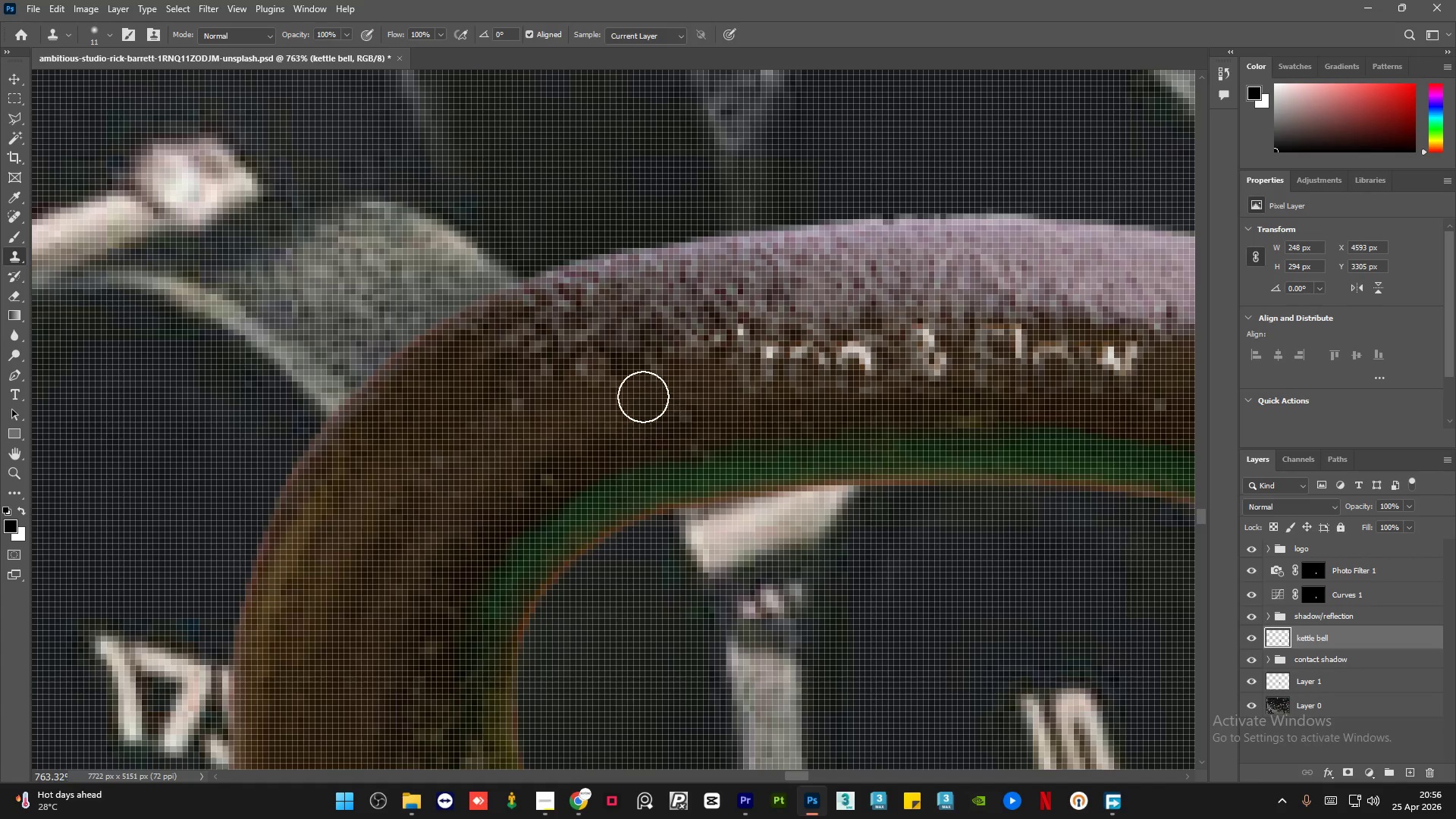 
hold_key(key=AltLeft, duration=1.55)
 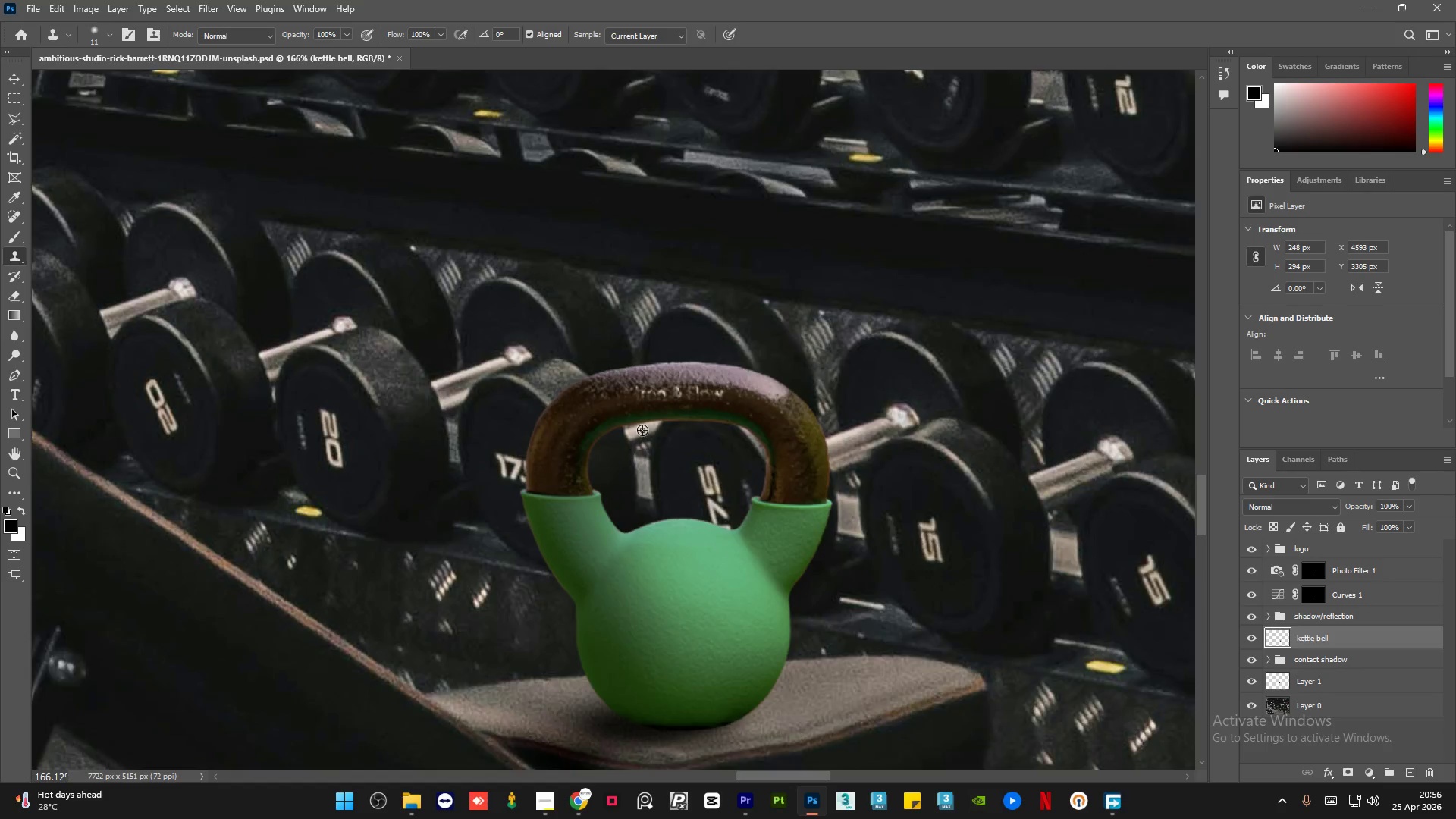 
scroll: coordinate [739, 343], scroll_direction: none, amount: 0.0
 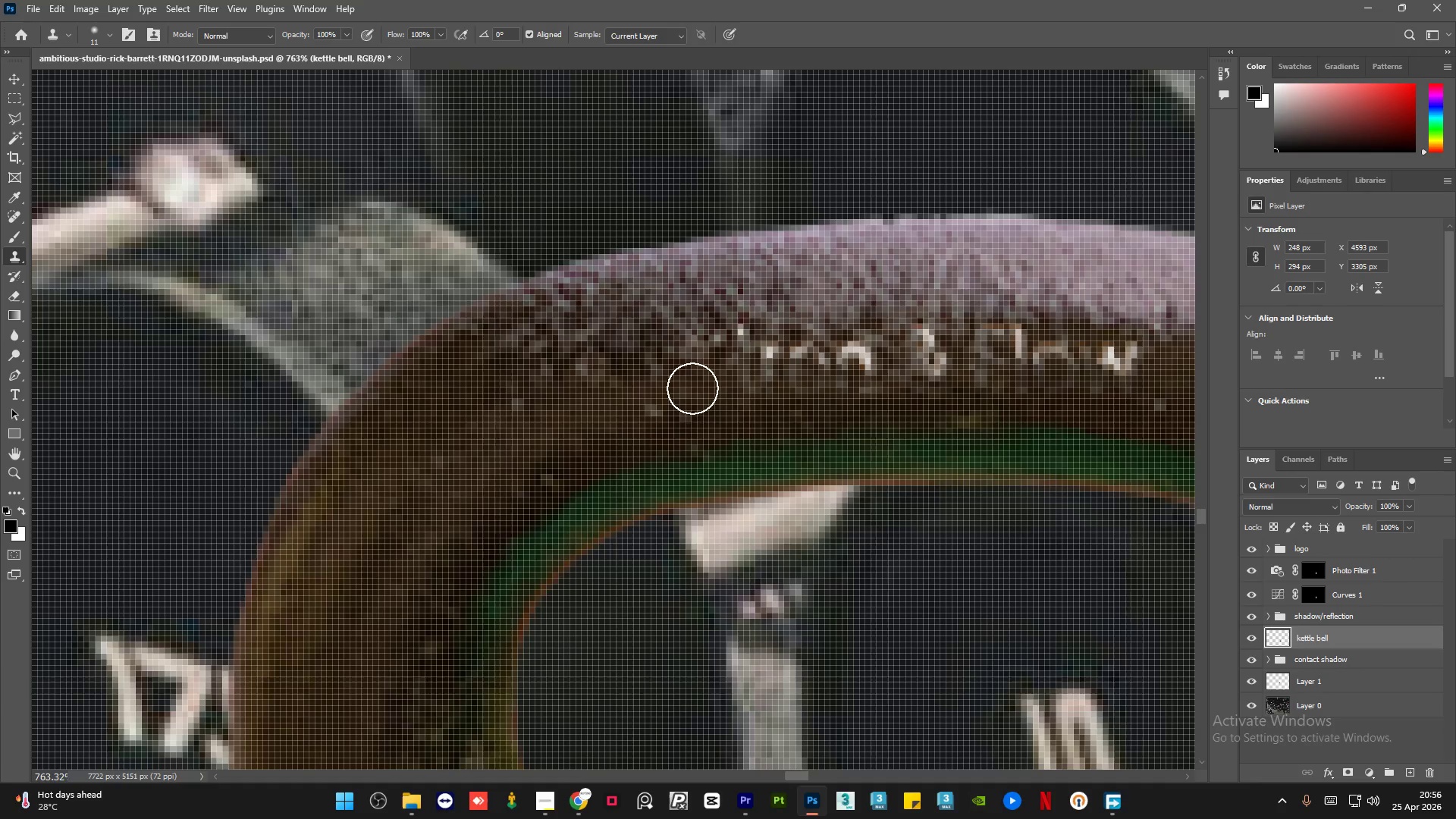 
hold_key(key=AltLeft, duration=3.88)
 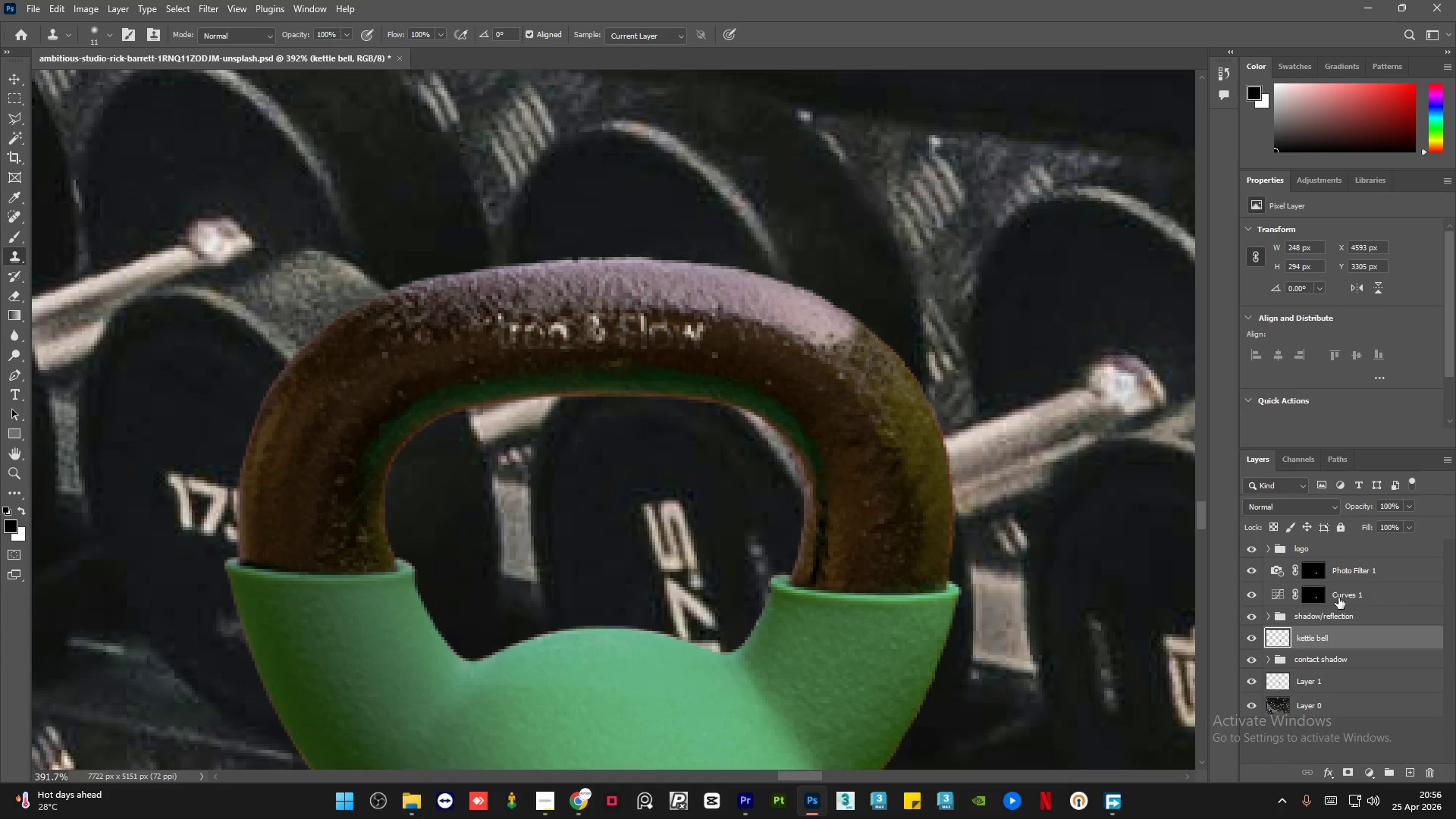 
scroll: coordinate [680, 428], scroll_direction: down, amount: 31.0
 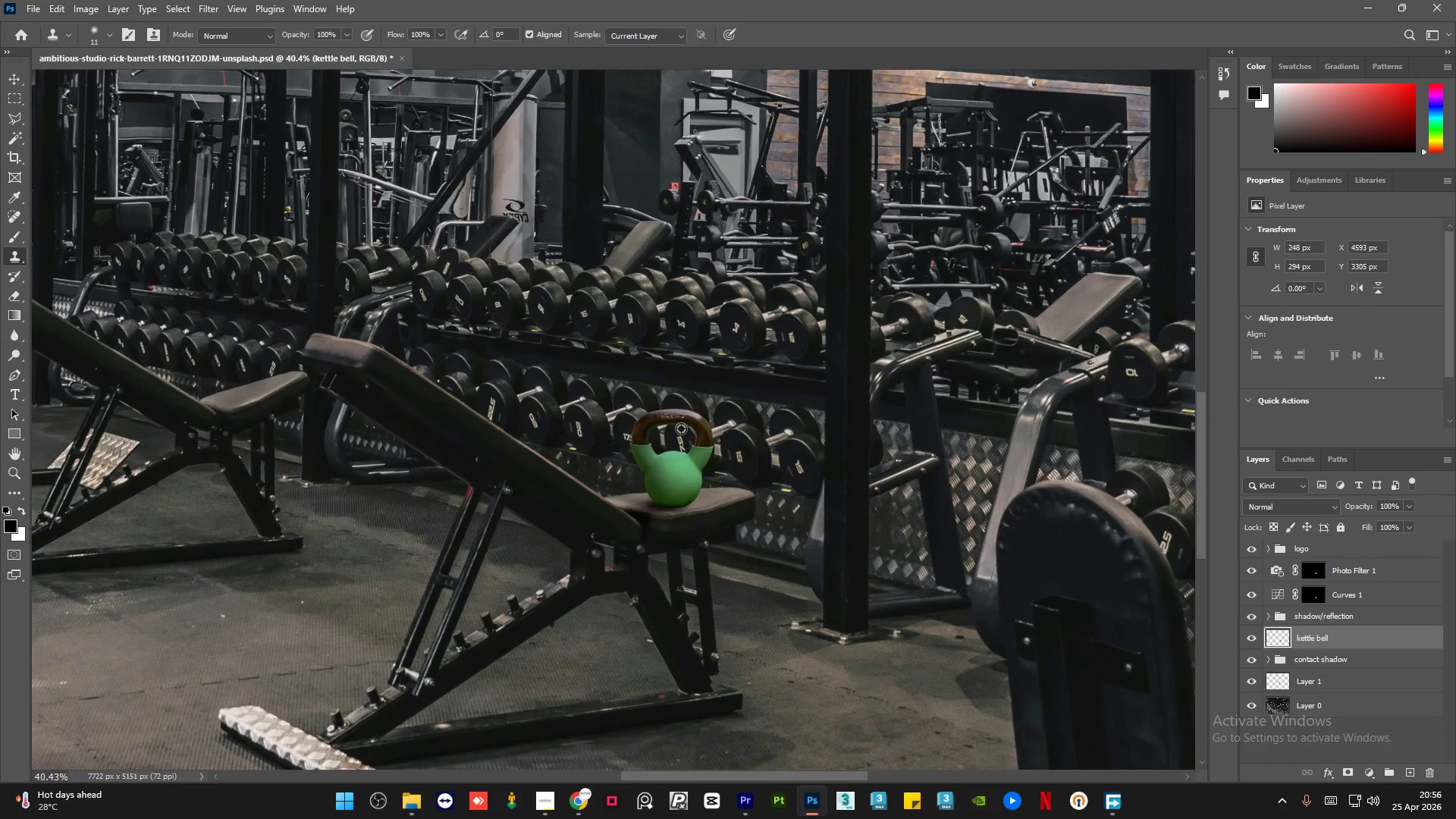 
left_click([1381, 610])
 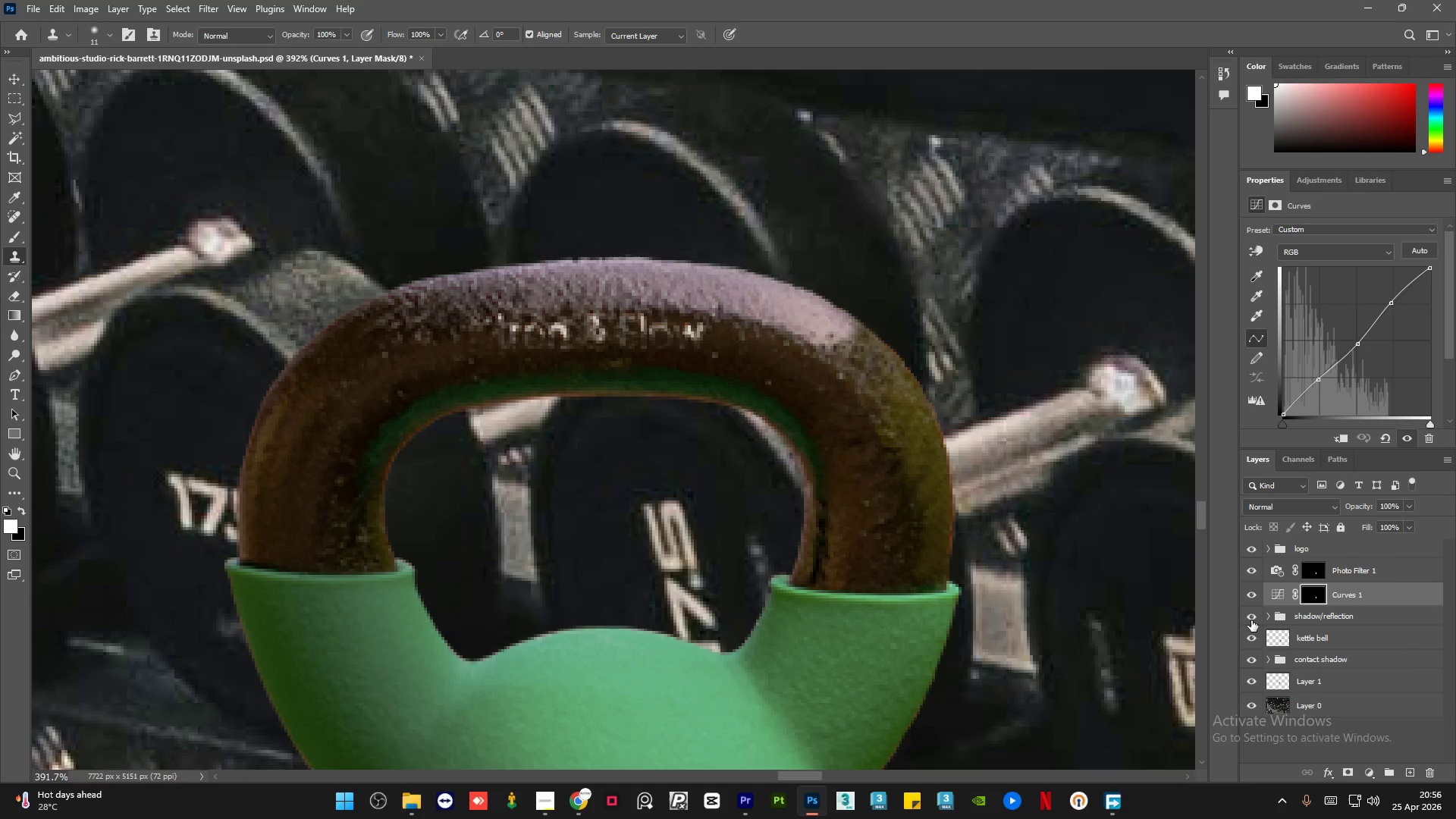 
scroll: coordinate [681, 428], scroll_direction: up, amount: 16.0
 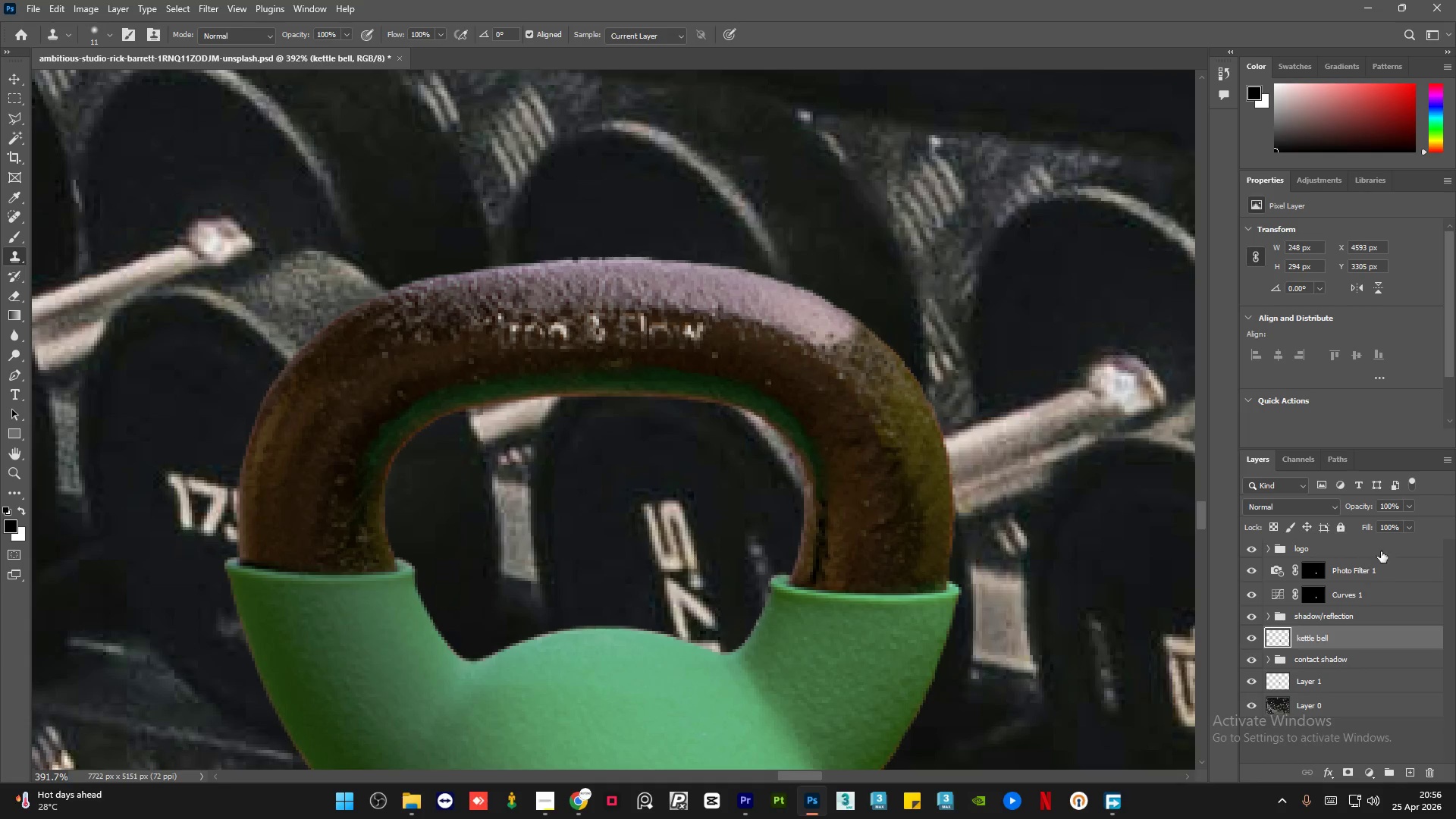 
left_click([1251, 620])
 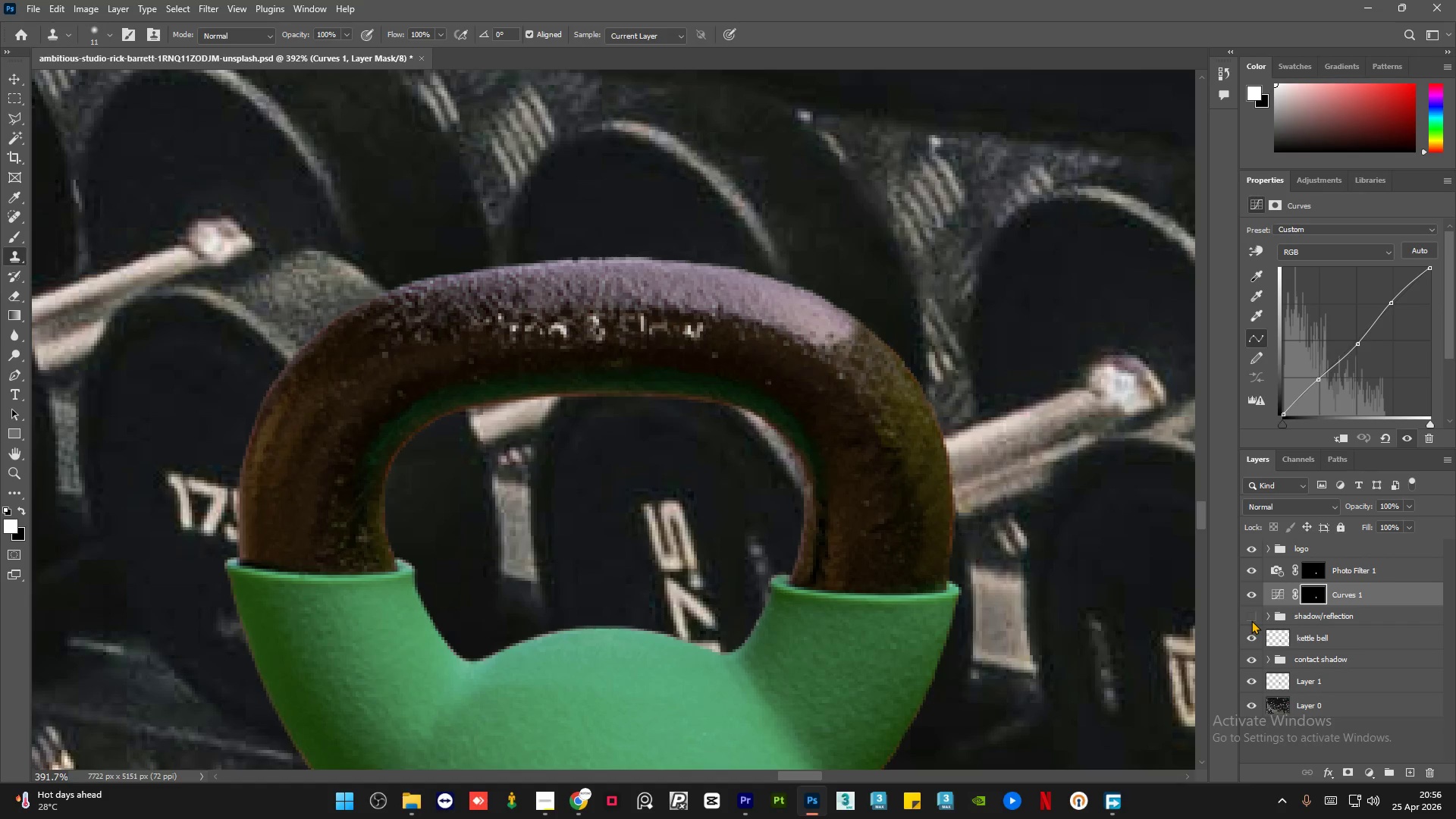 
double_click([1251, 620])
 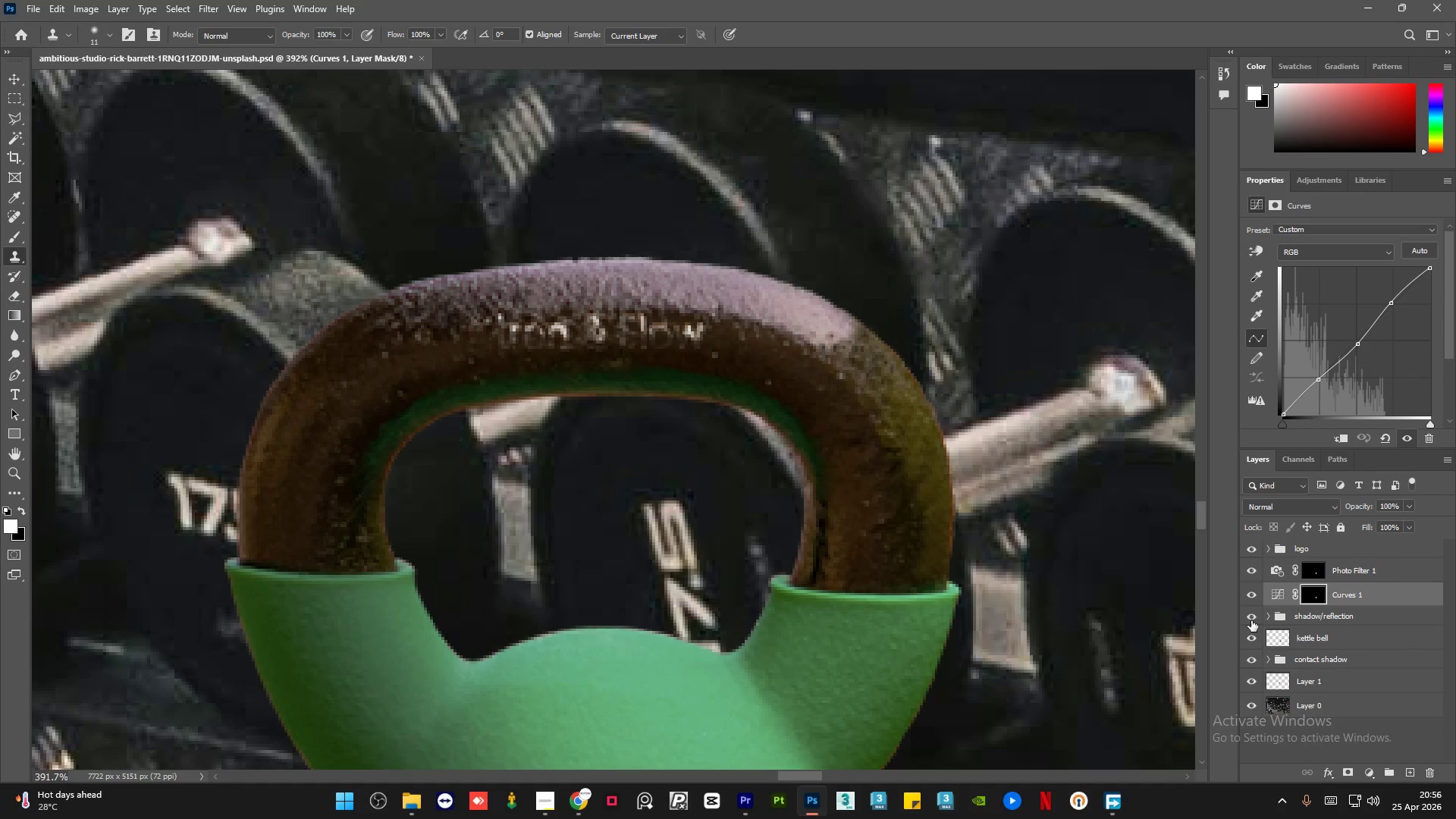 
triple_click([1251, 620])
 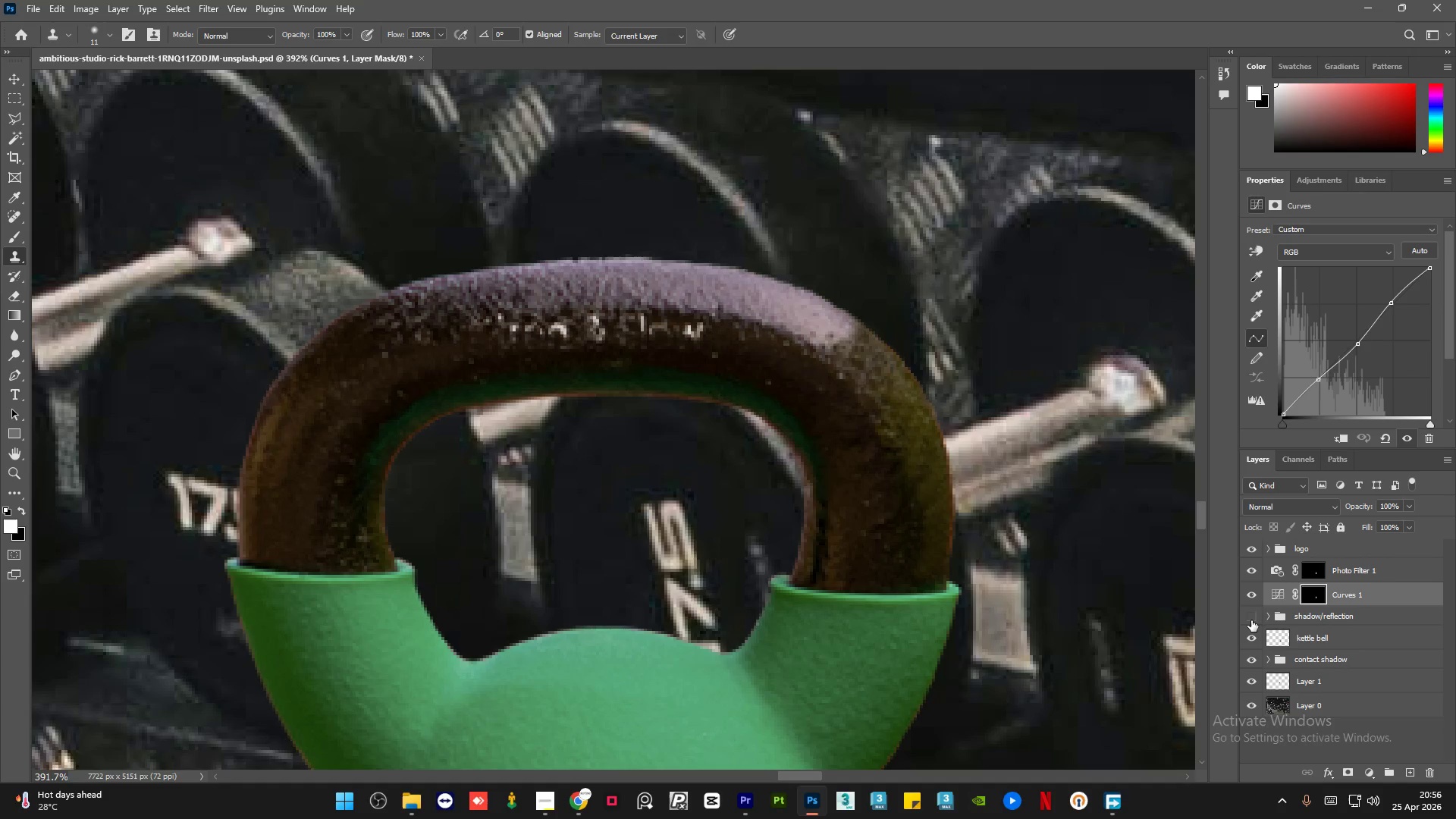 
left_click([1251, 620])
 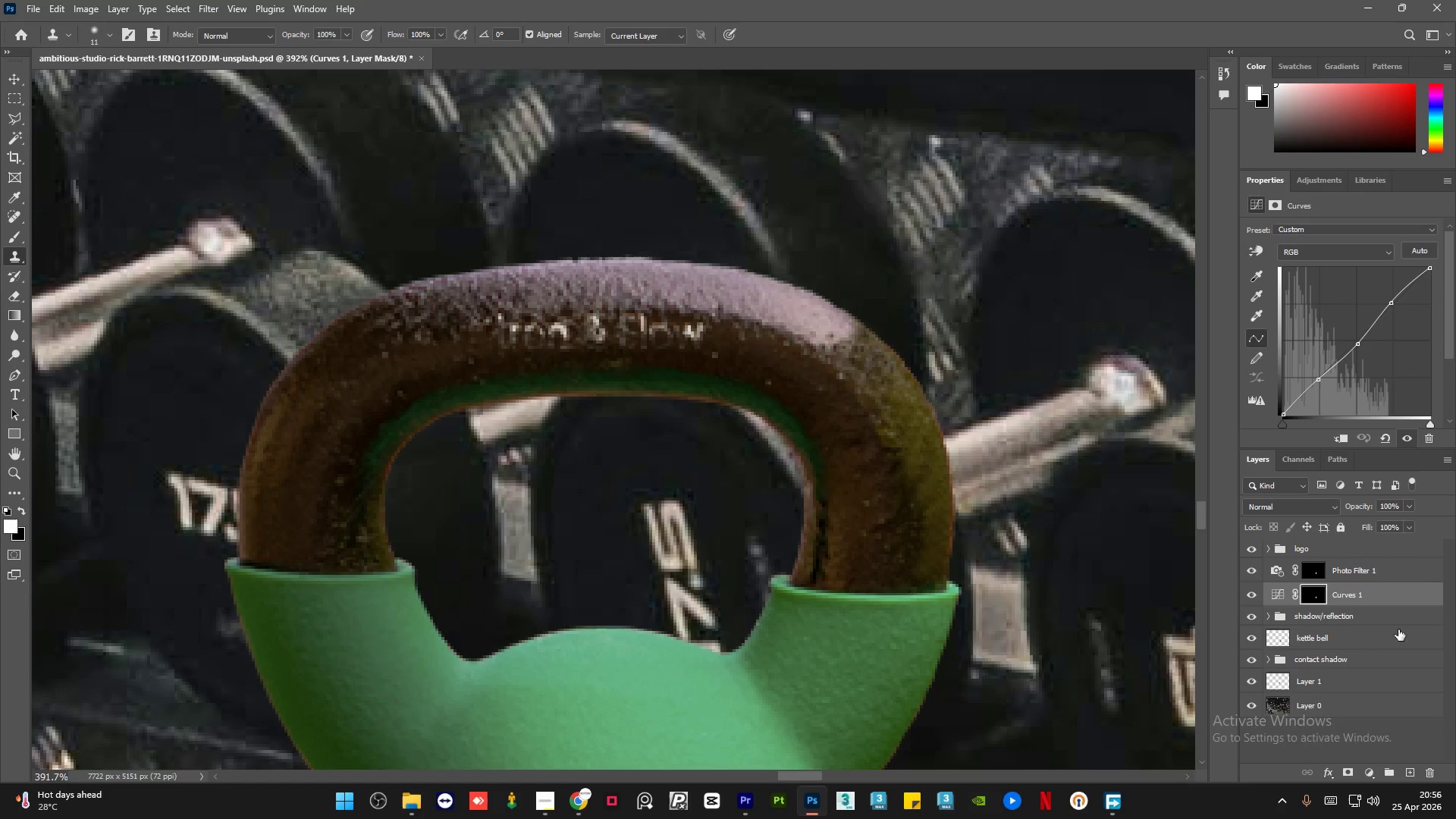 
left_click([1402, 624])
 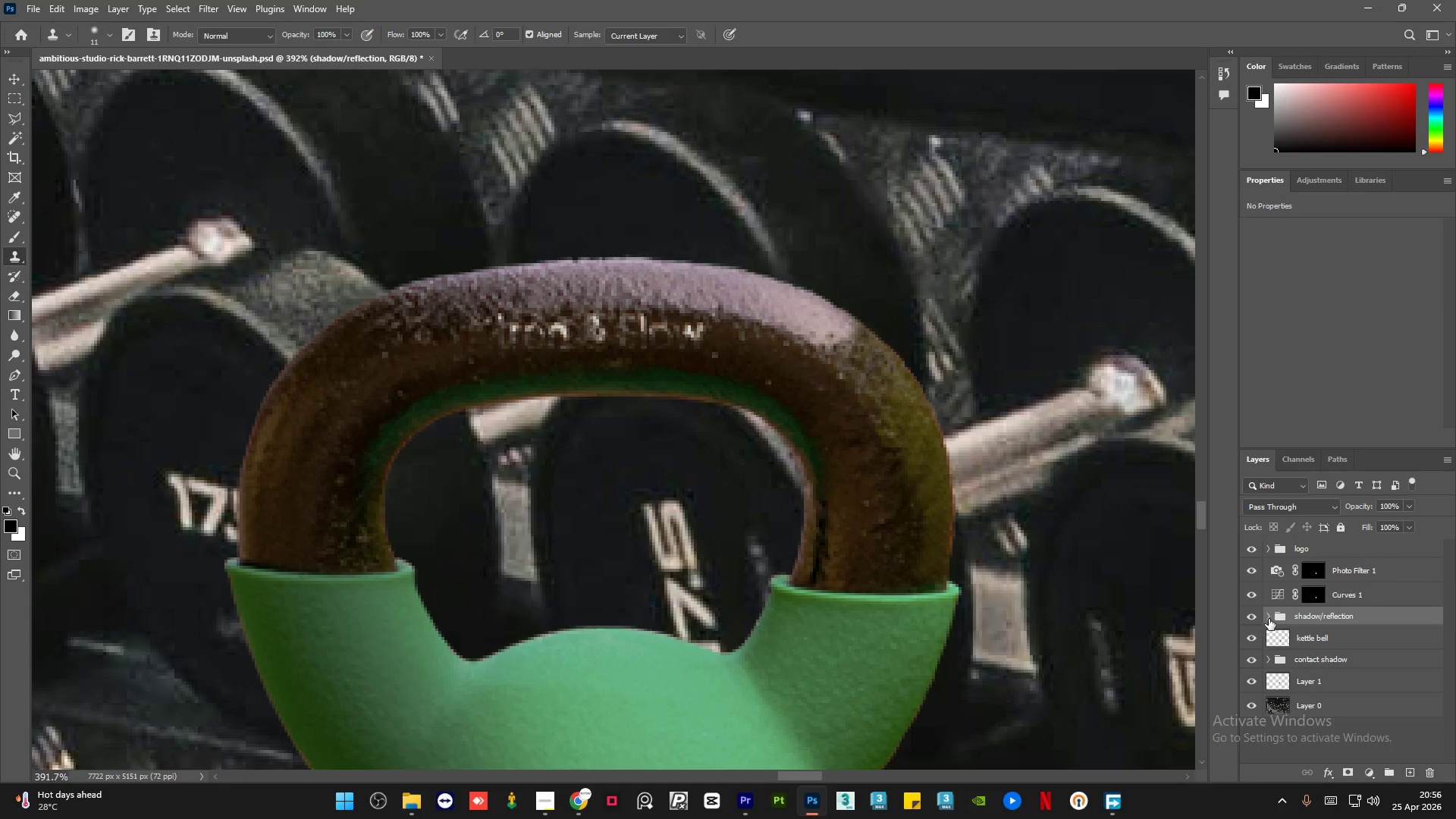 
left_click([1269, 619])
 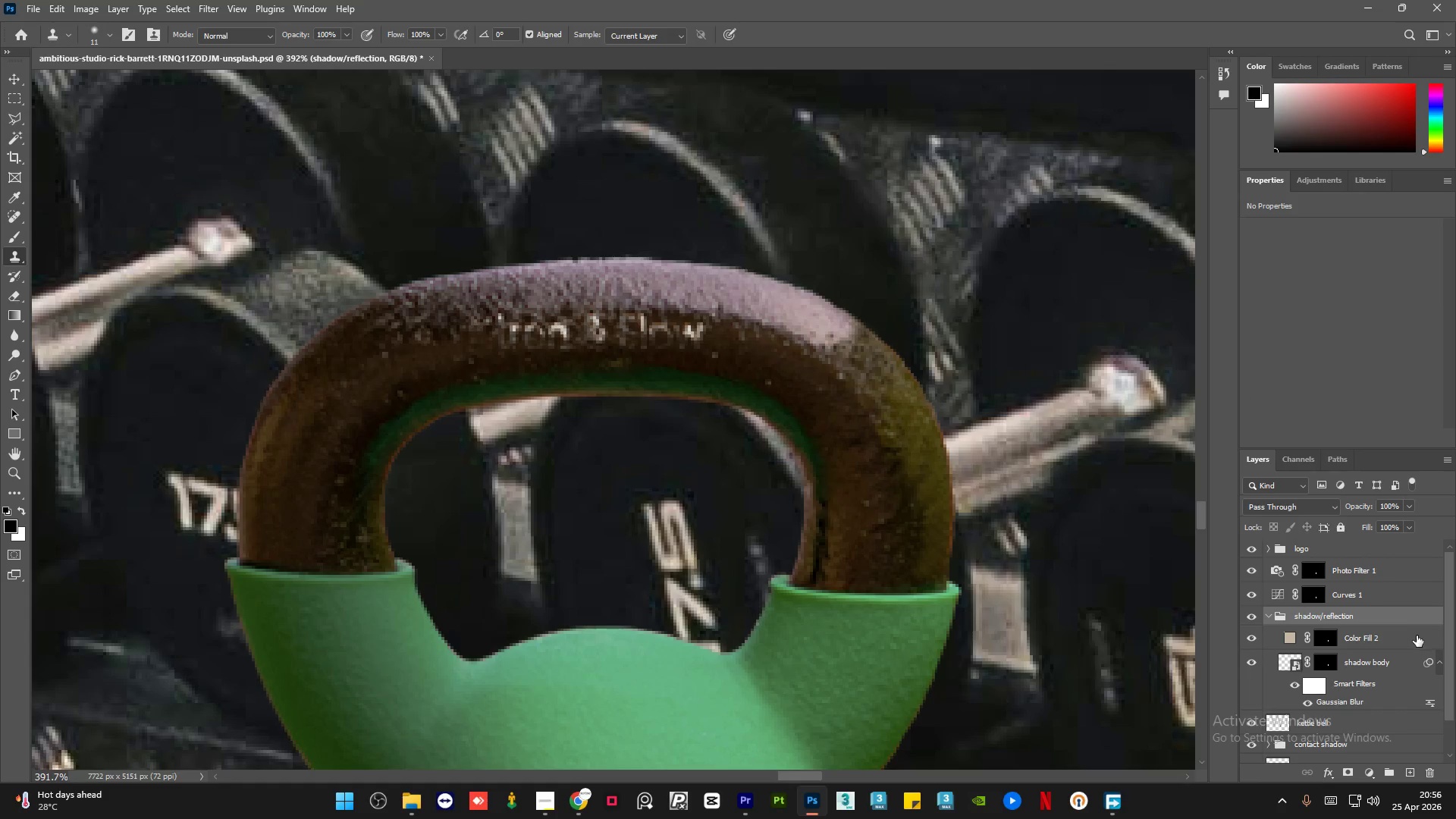 
left_click([1415, 637])
 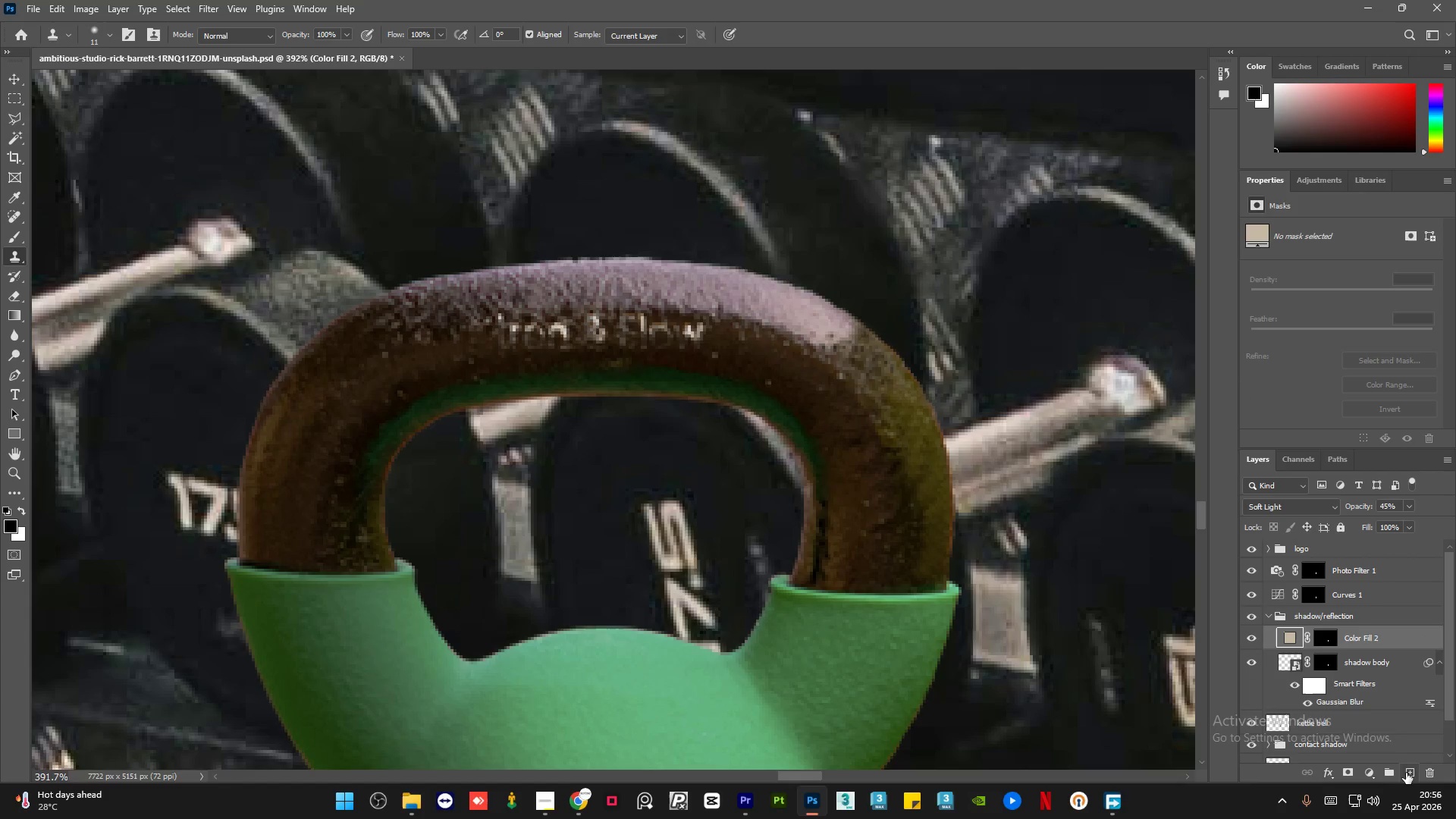 
left_click([1410, 774])
 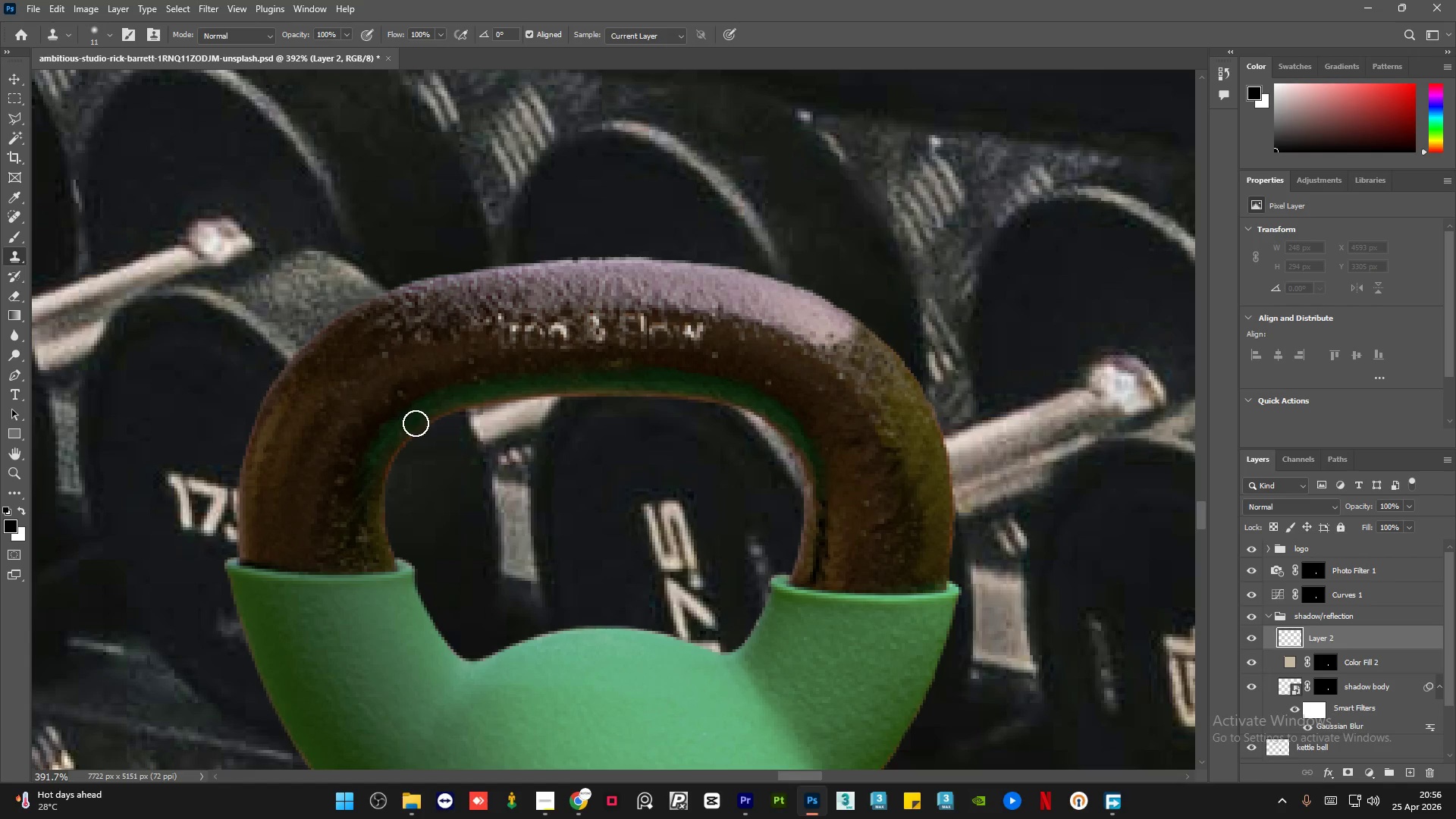 
wait(17.23)
 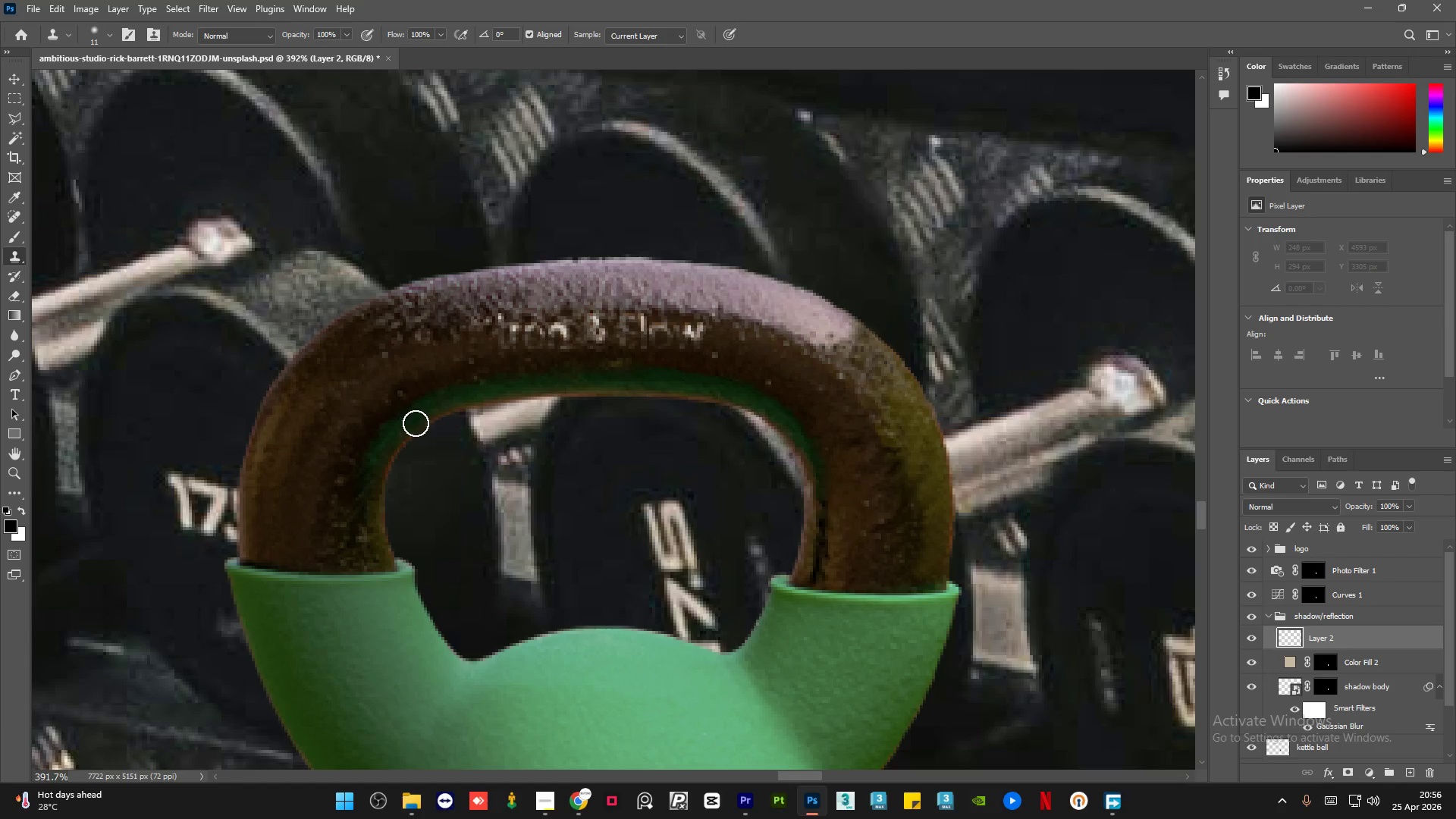 
hold_key(key=AltLeft, duration=0.44)
 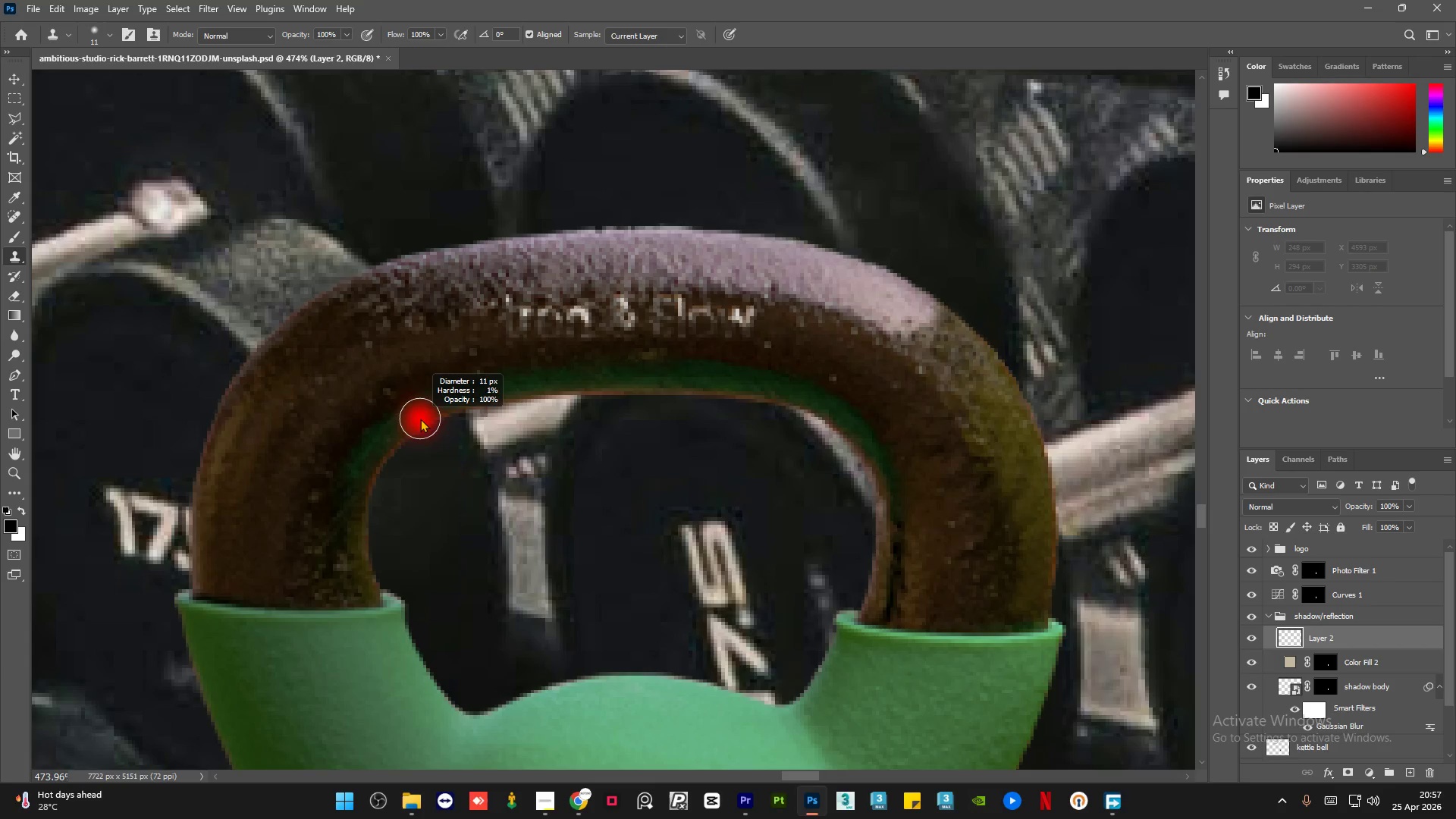 
hold_key(key=AltLeft, duration=0.86)
 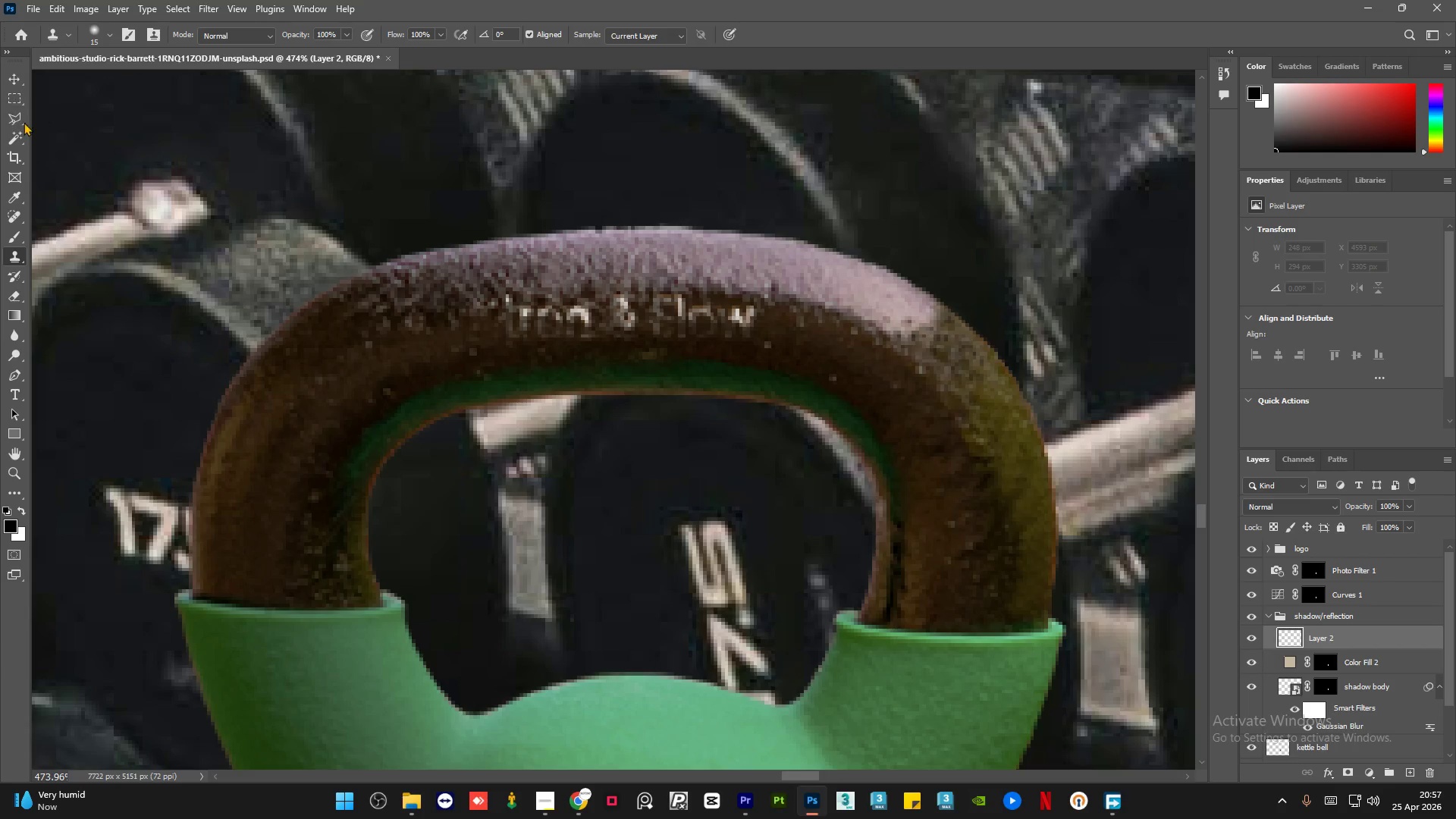 
scroll: coordinate [464, 405], scroll_direction: up, amount: 2.0
 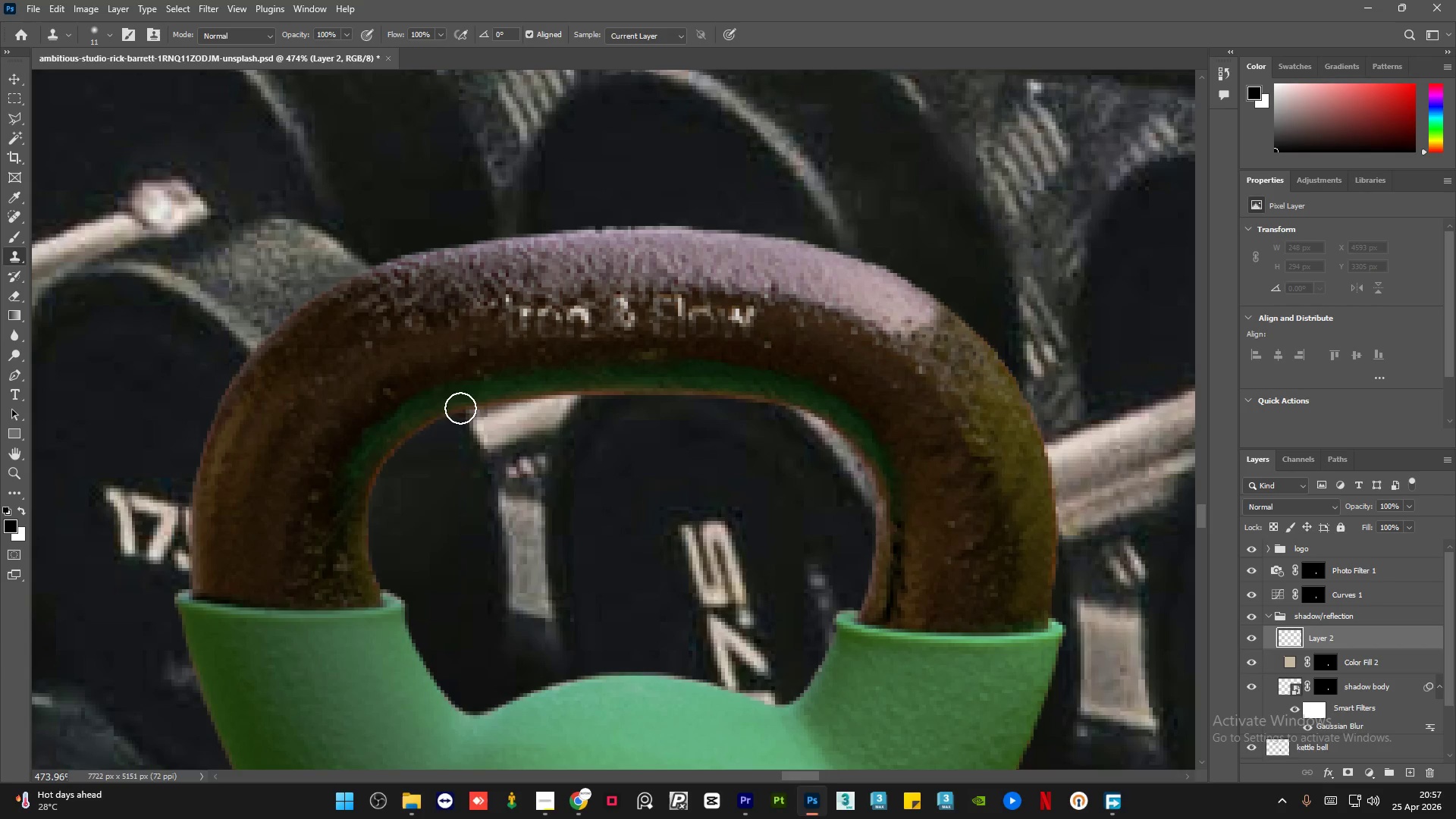 
left_click([14, 85])
 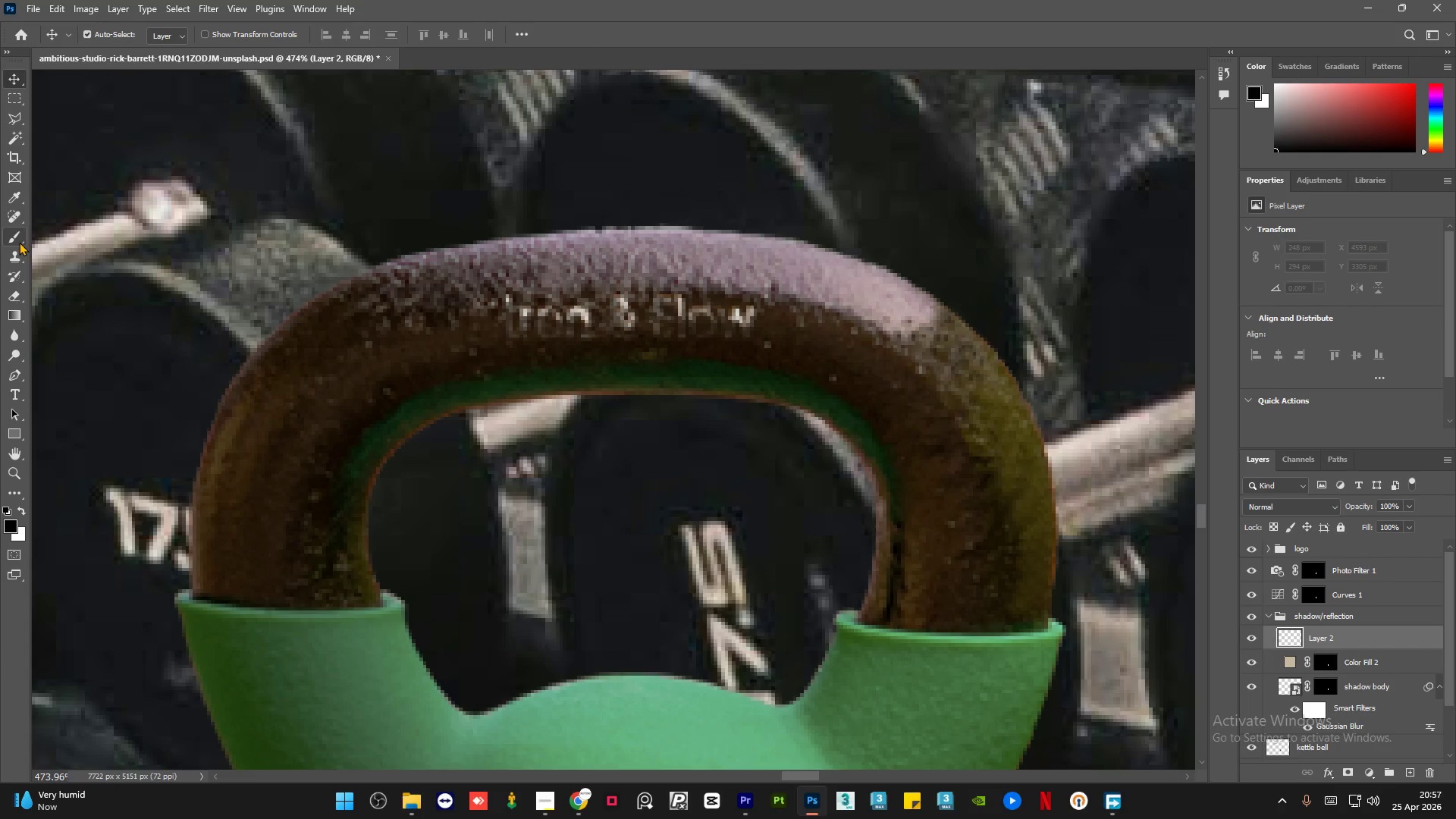 
left_click([19, 239])
 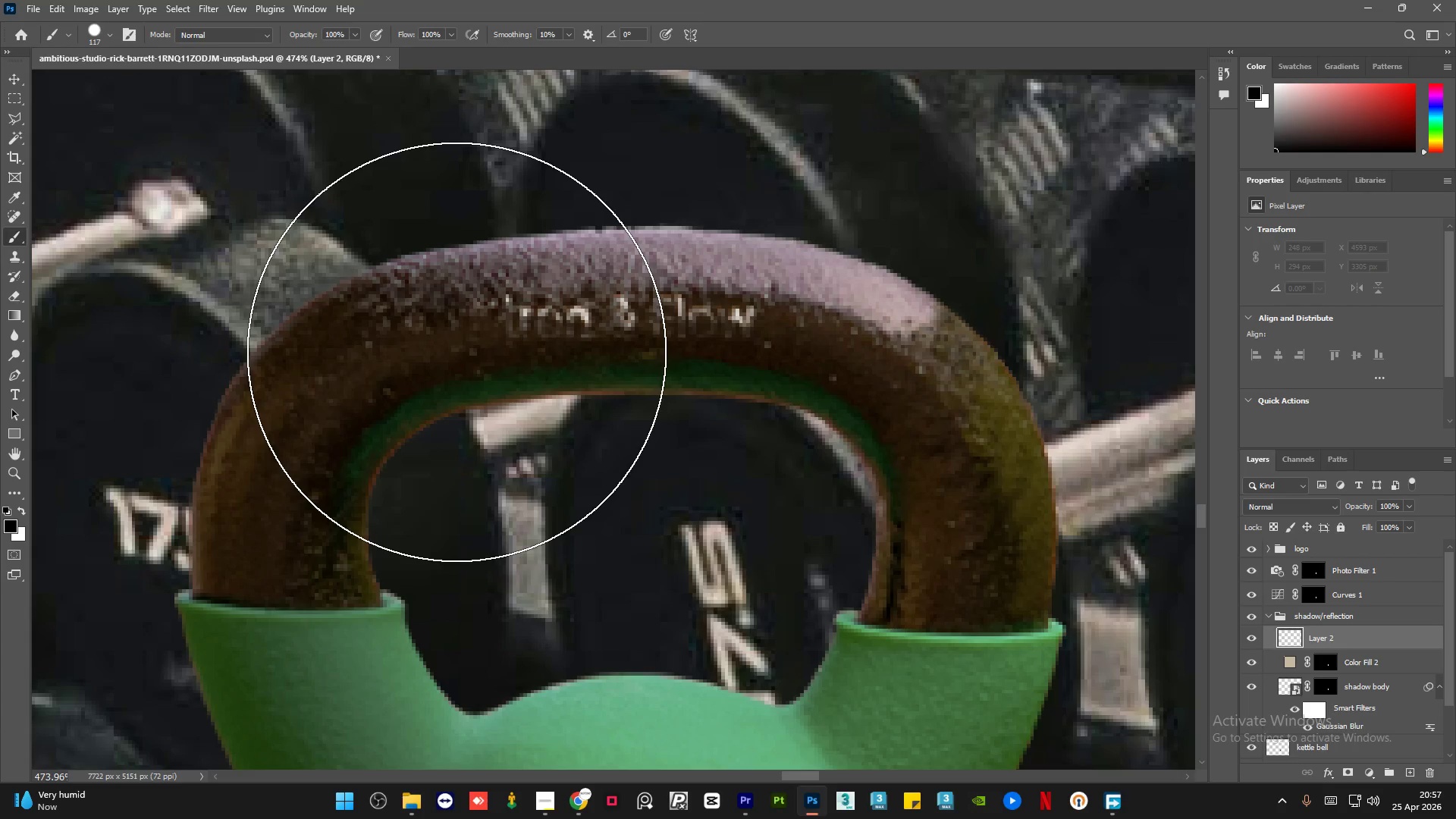 
hold_key(key=AltLeft, duration=1.2)
 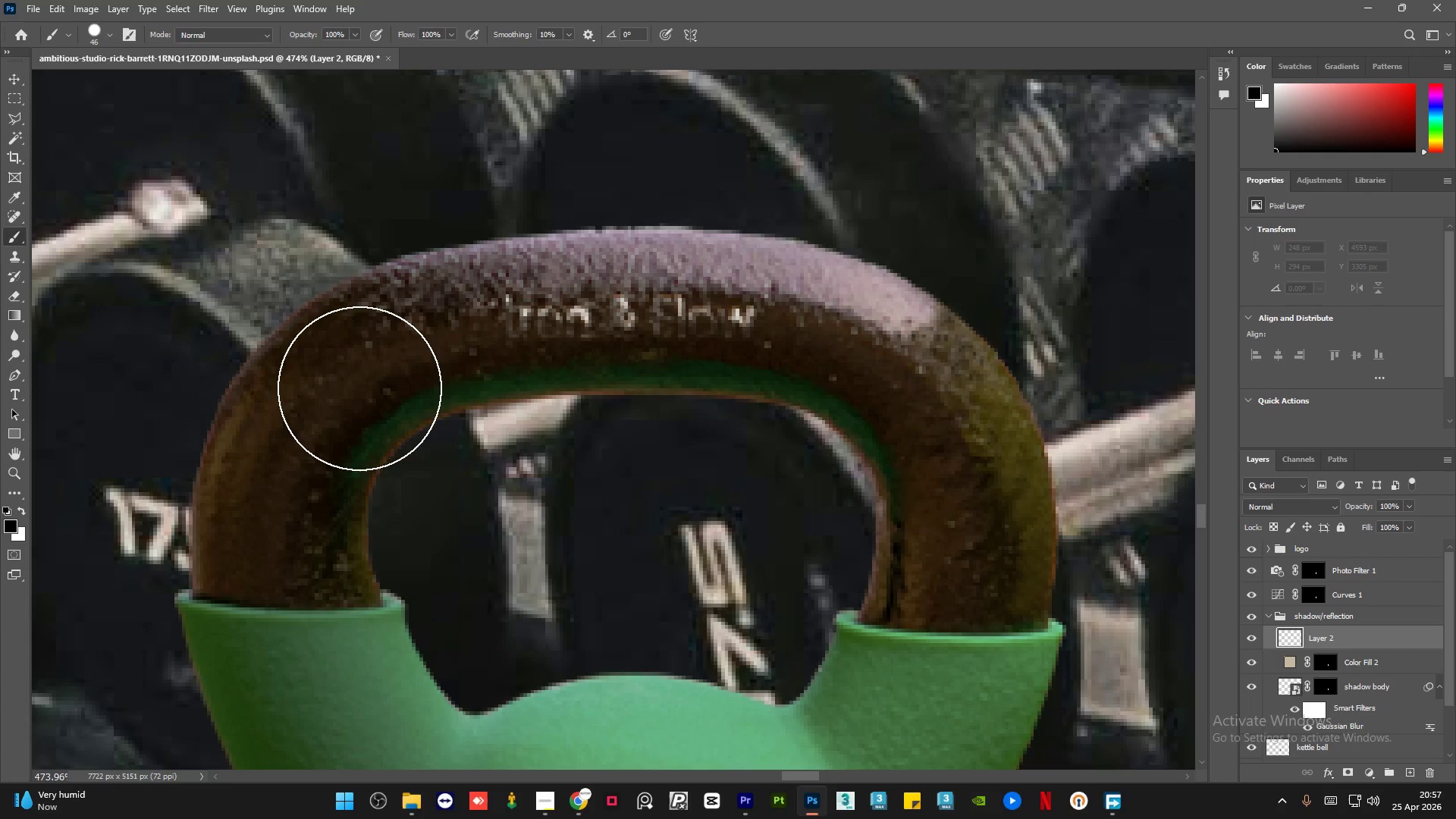 
hold_key(key=AltLeft, duration=0.83)
 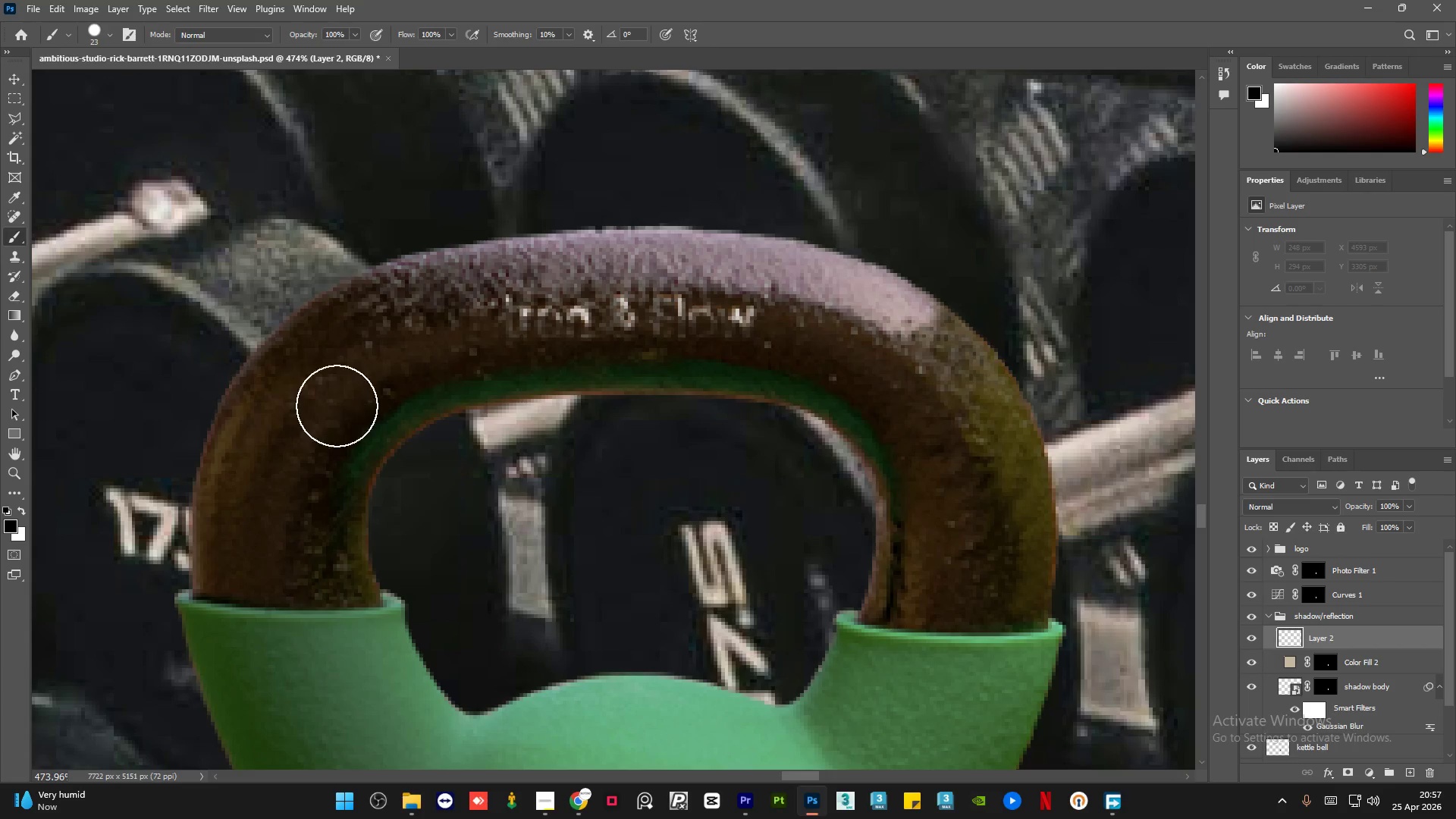 
hold_key(key=AltLeft, duration=1.03)
 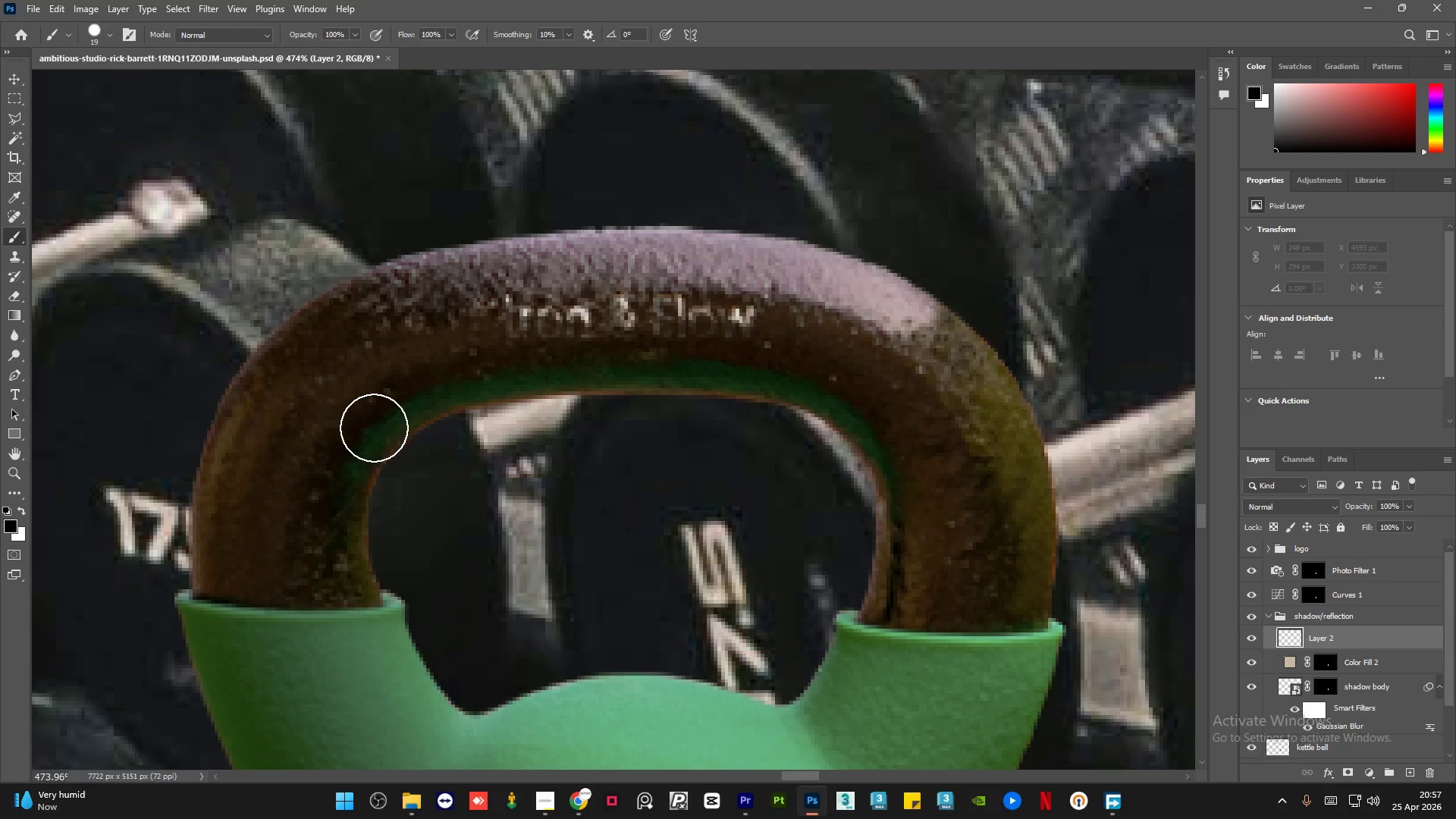 
hold_key(key=AltLeft, duration=0.78)
 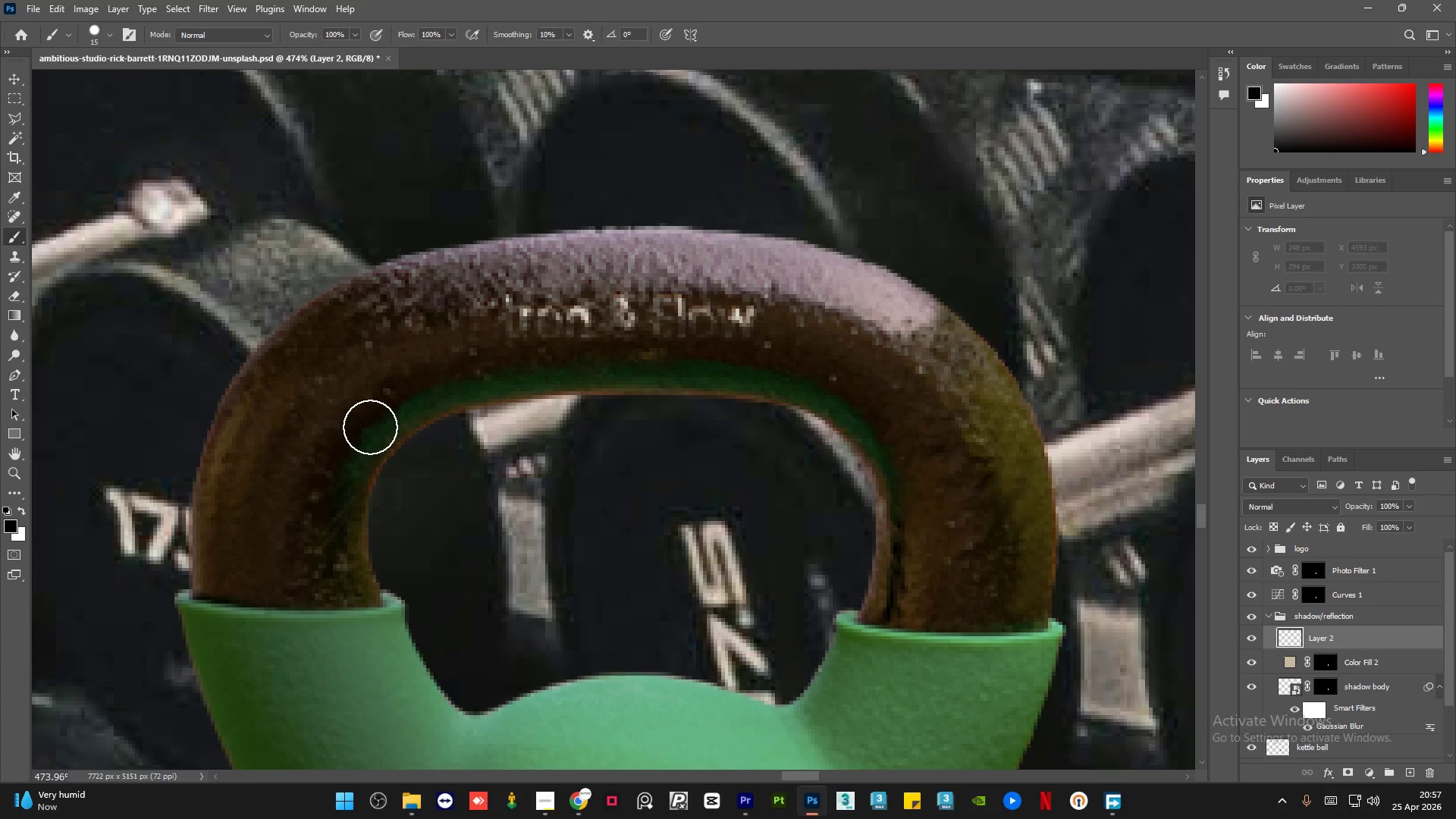 
left_click_drag(start_coordinate=[370, 426], to_coordinate=[336, 472])
 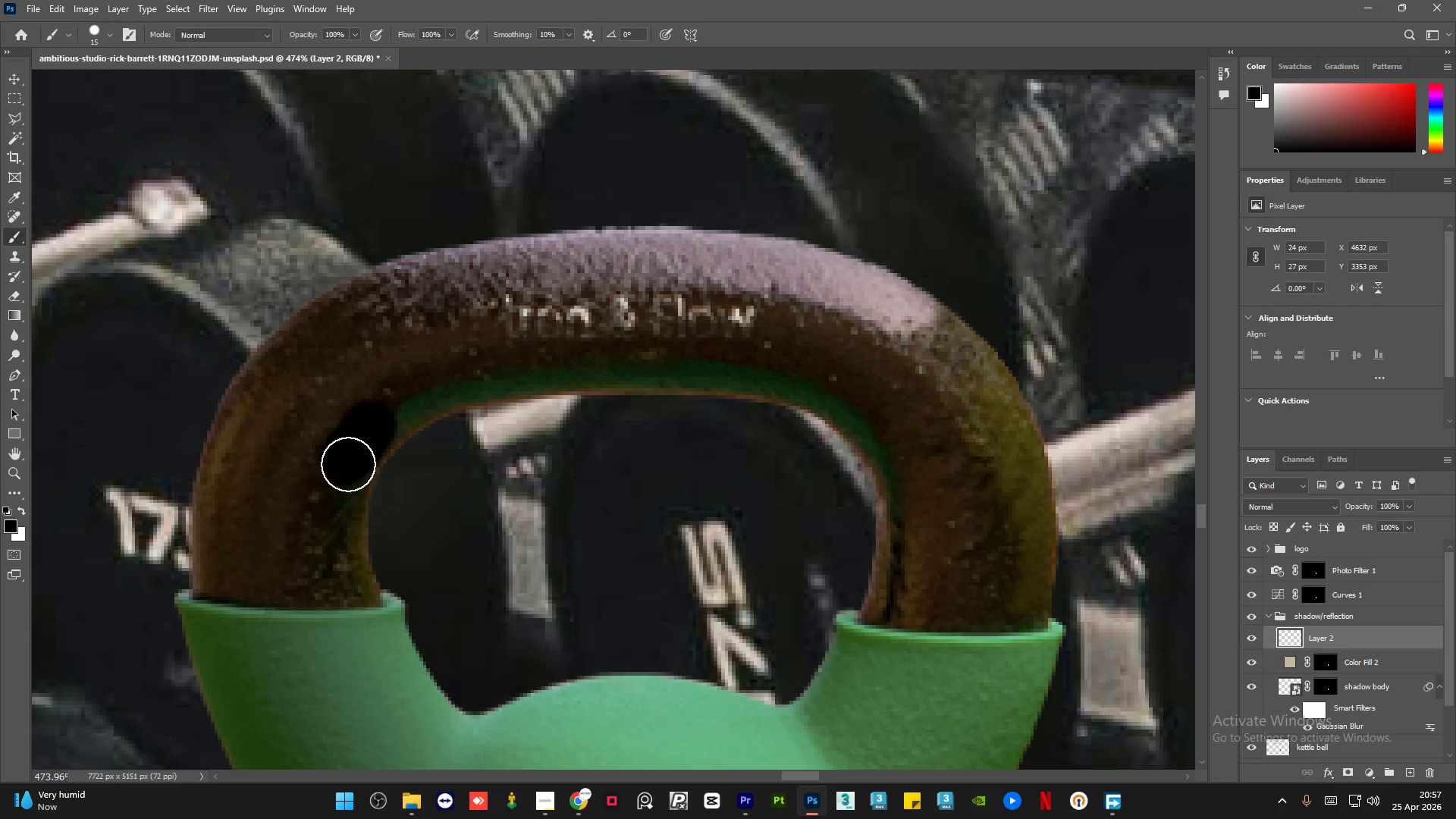 
left_click_drag(start_coordinate=[349, 463], to_coordinate=[331, 509])
 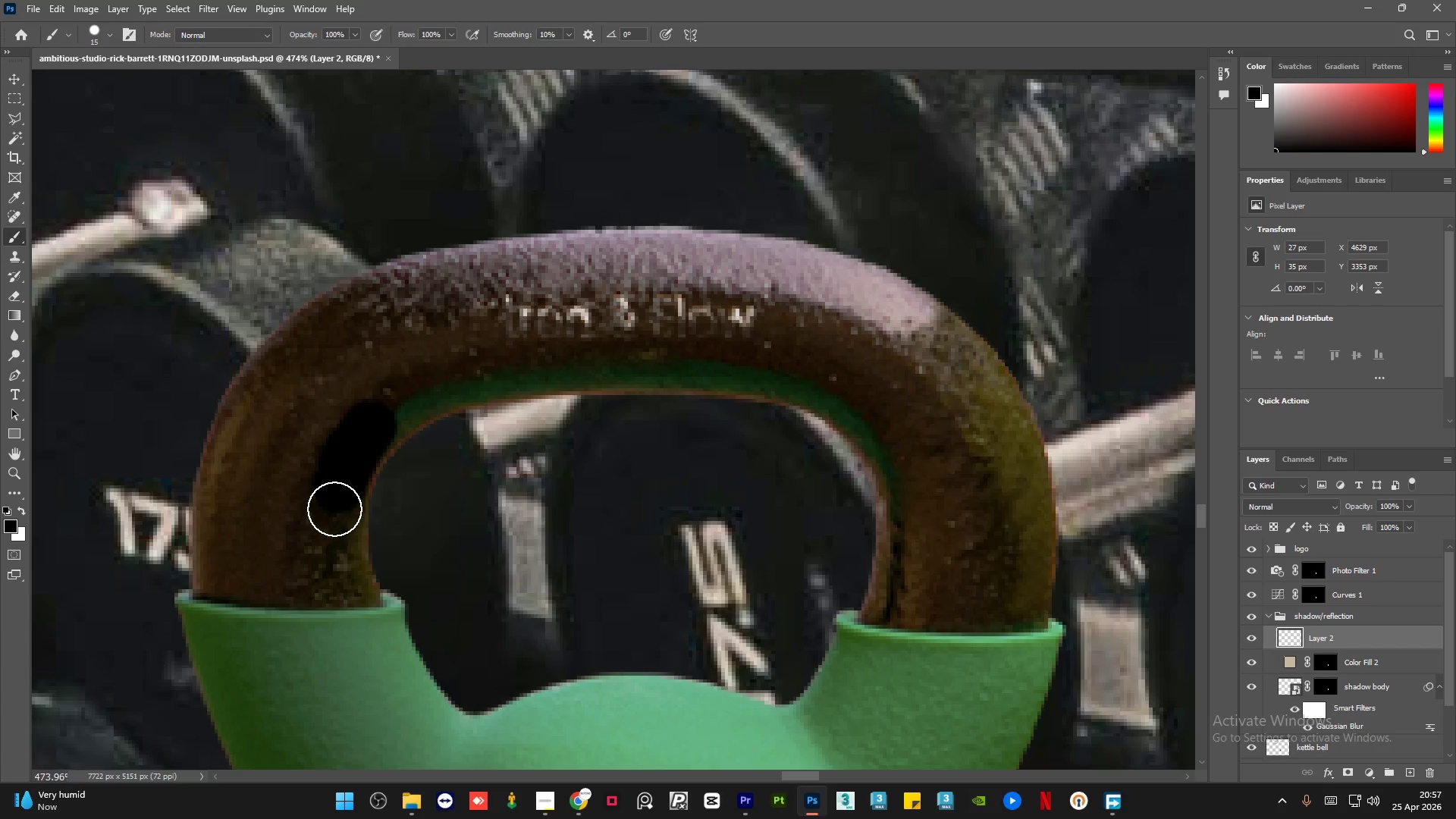 
left_click_drag(start_coordinate=[334, 509], to_coordinate=[335, 535])
 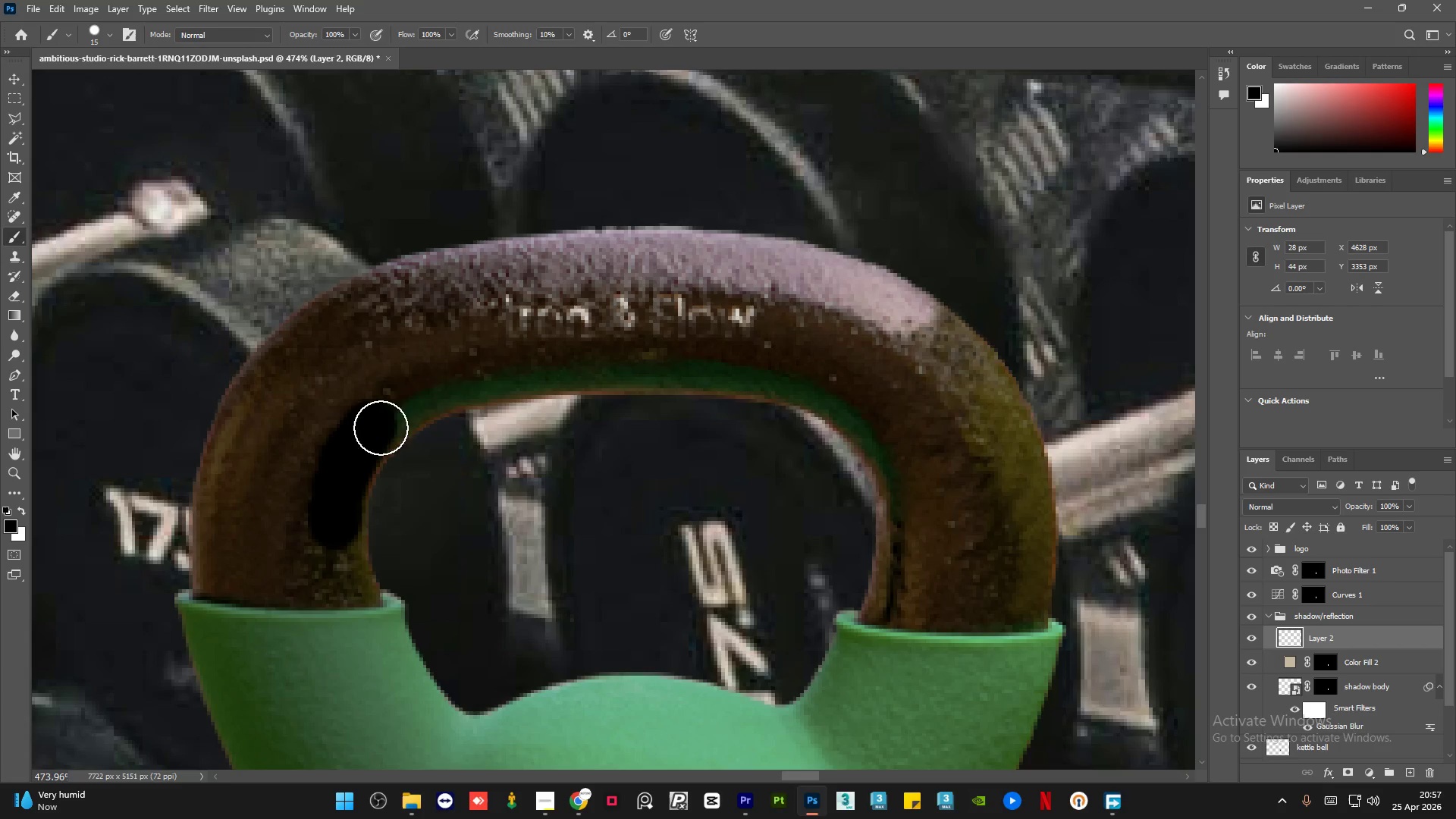 
left_click_drag(start_coordinate=[460, 394], to_coordinate=[479, 394])
 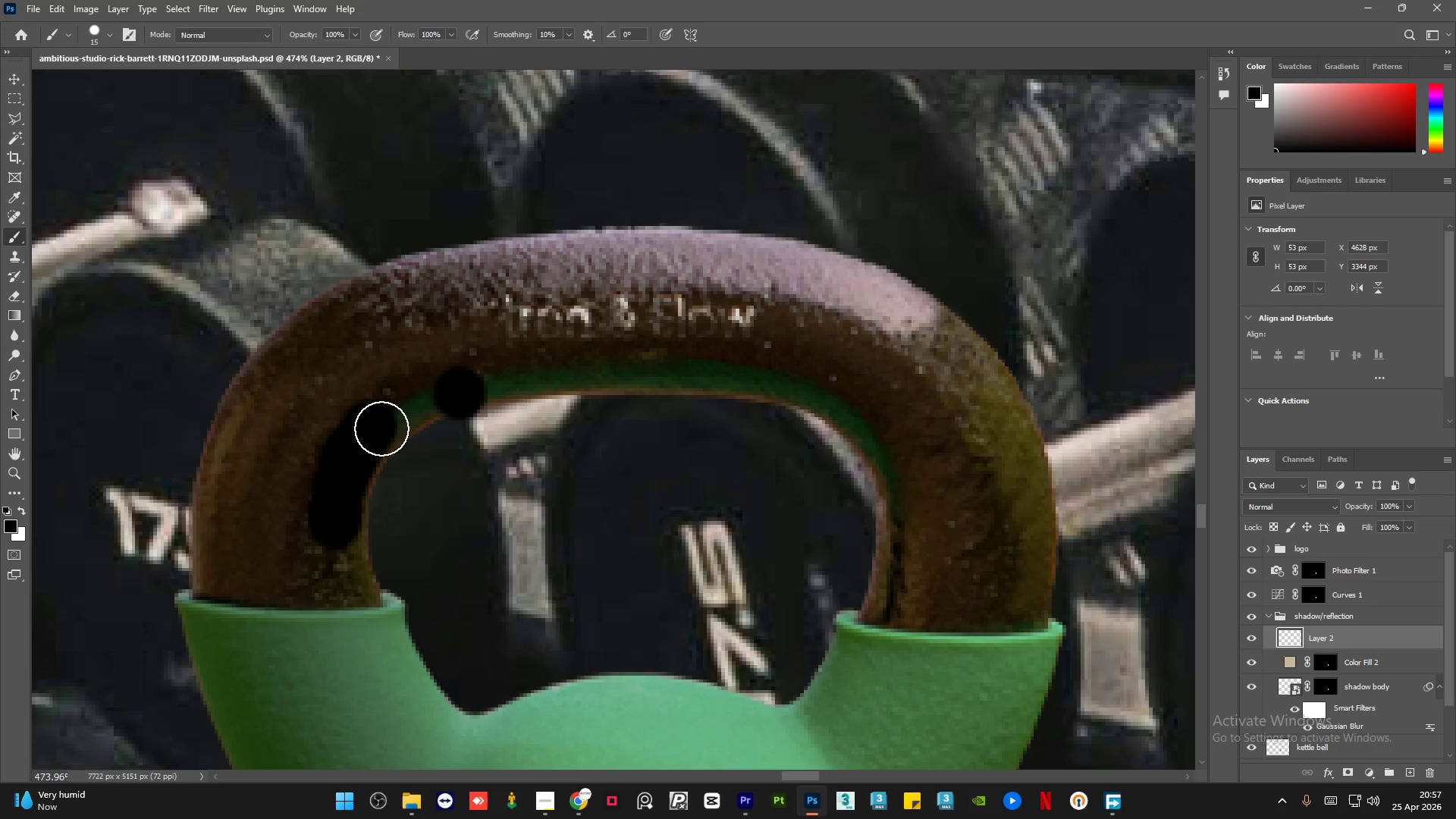 
left_click_drag(start_coordinate=[377, 429], to_coordinate=[448, 382])
 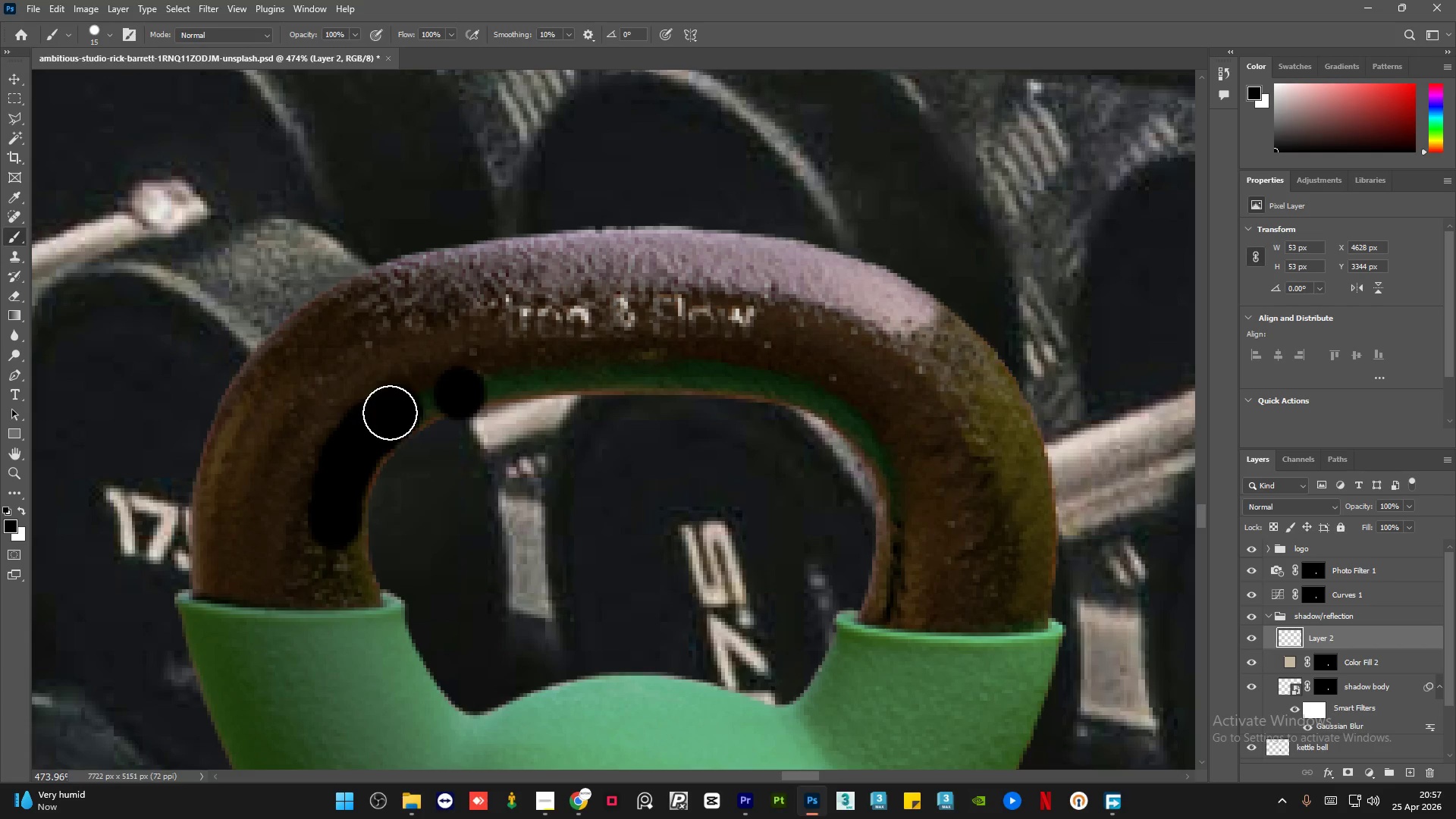 
left_click_drag(start_coordinate=[390, 413], to_coordinate=[490, 372])
 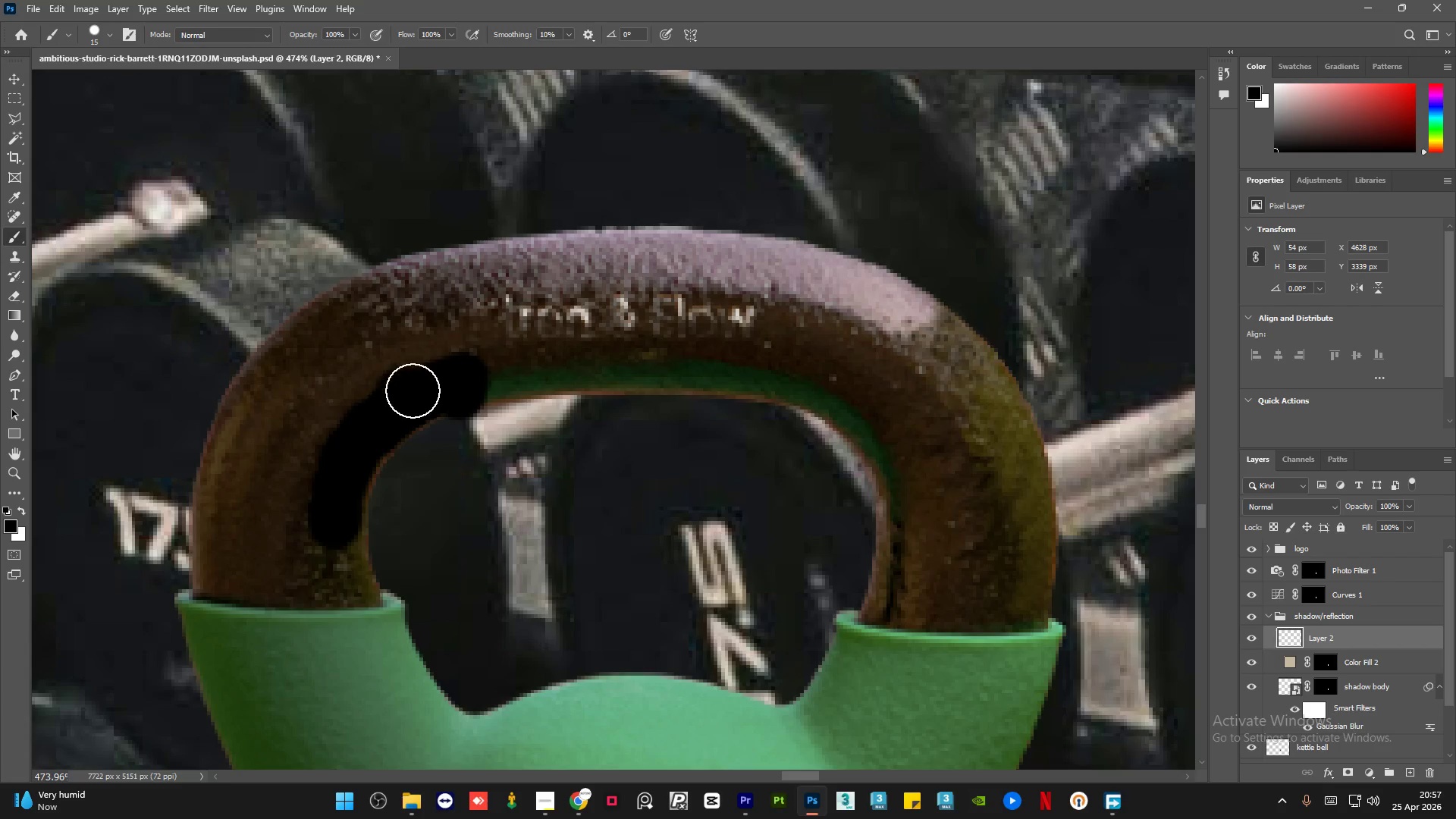 
left_click_drag(start_coordinate=[403, 393], to_coordinate=[514, 381])
 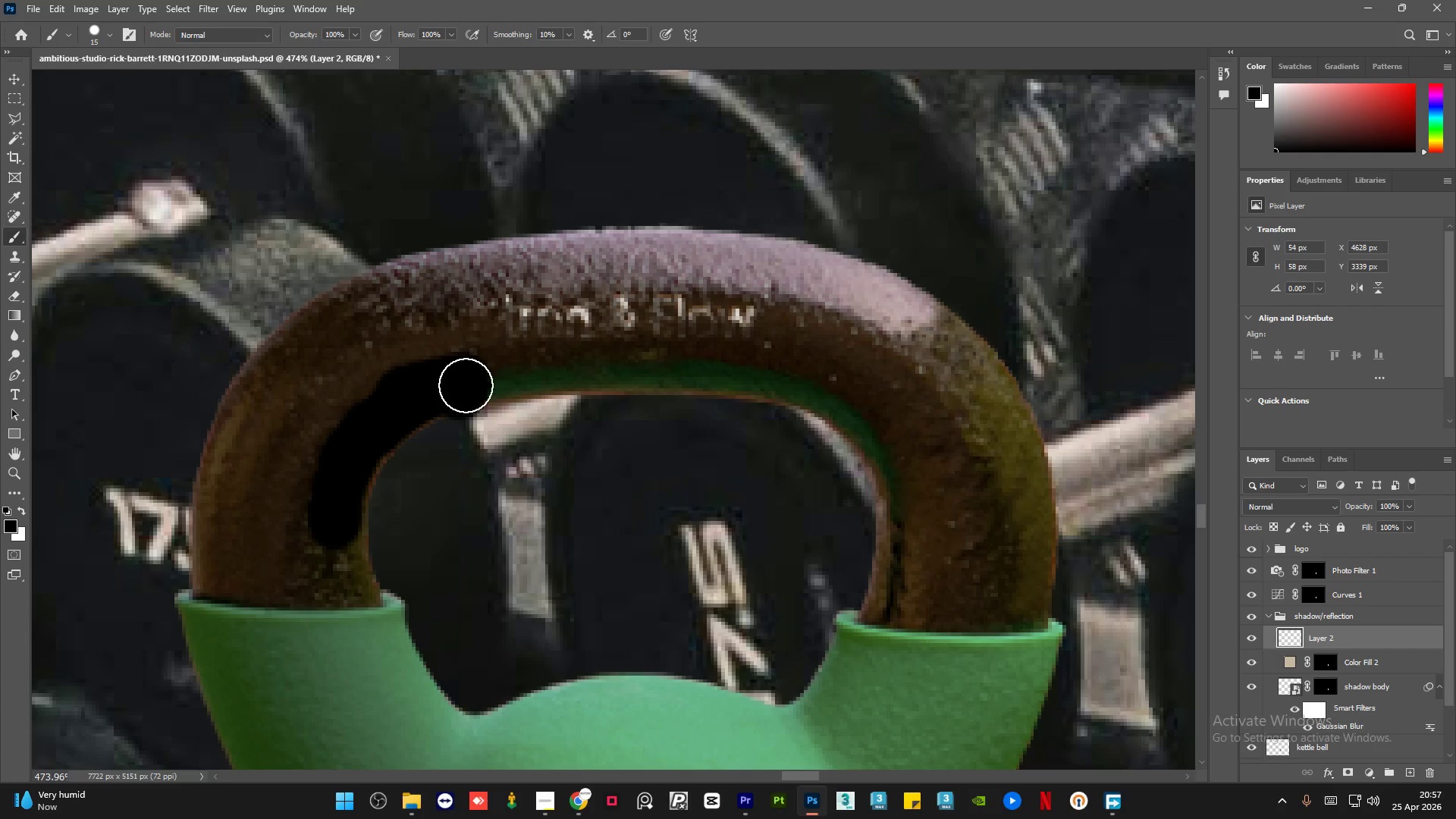 
left_click_drag(start_coordinate=[466, 385], to_coordinate=[618, 357])
 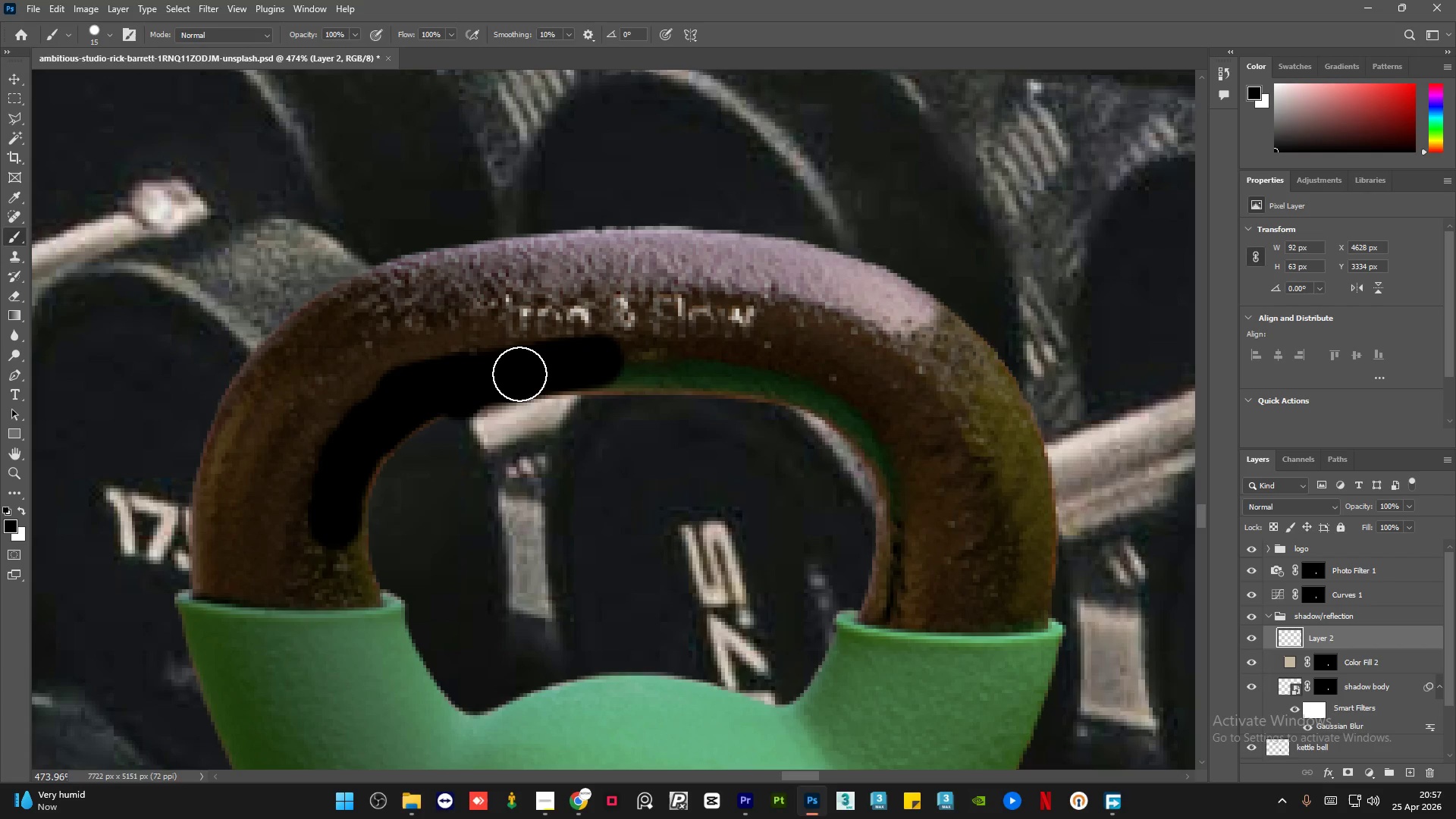 
left_click_drag(start_coordinate=[513, 375], to_coordinate=[745, 382])
 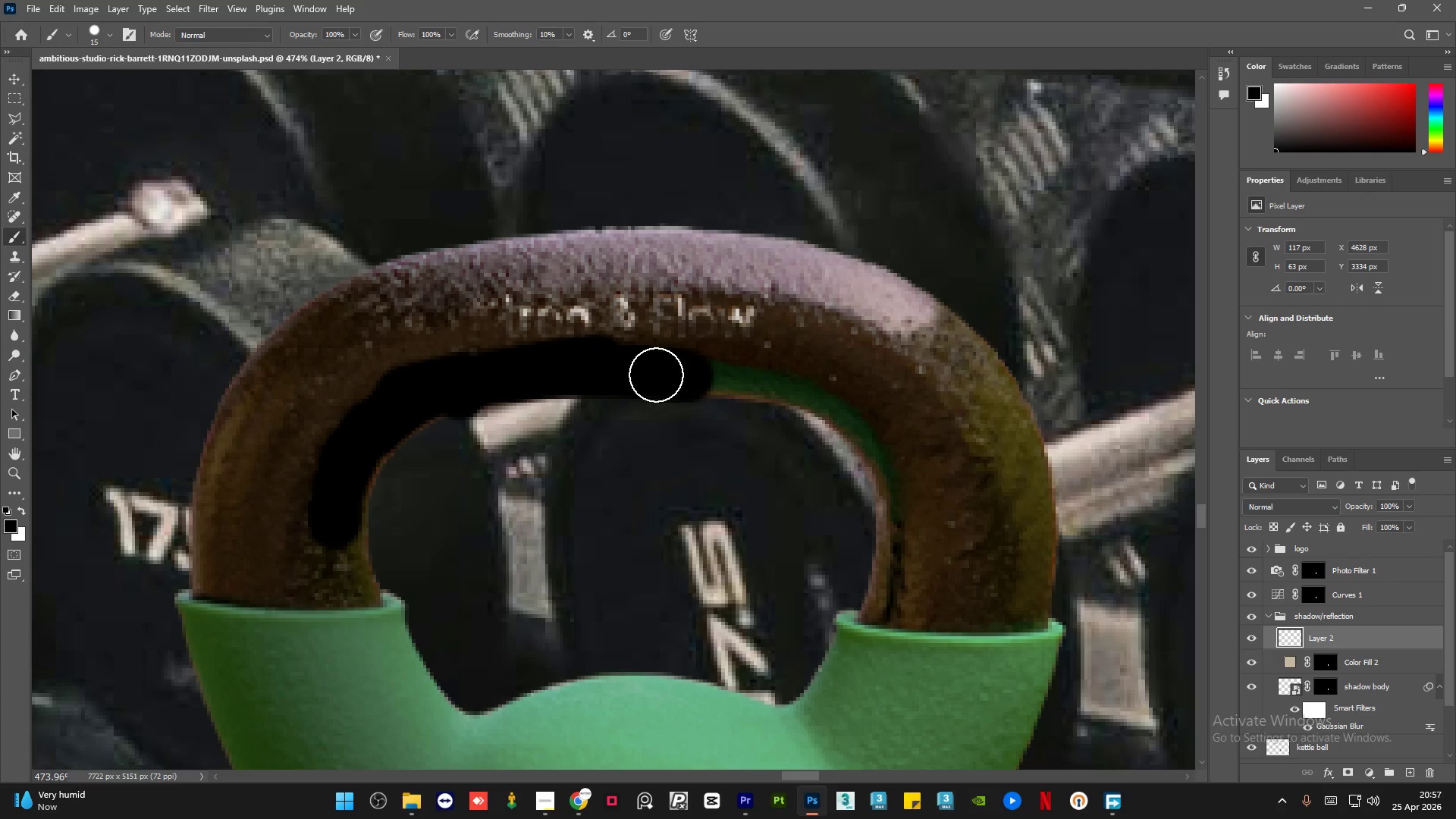 
left_click_drag(start_coordinate=[655, 375], to_coordinate=[813, 398])
 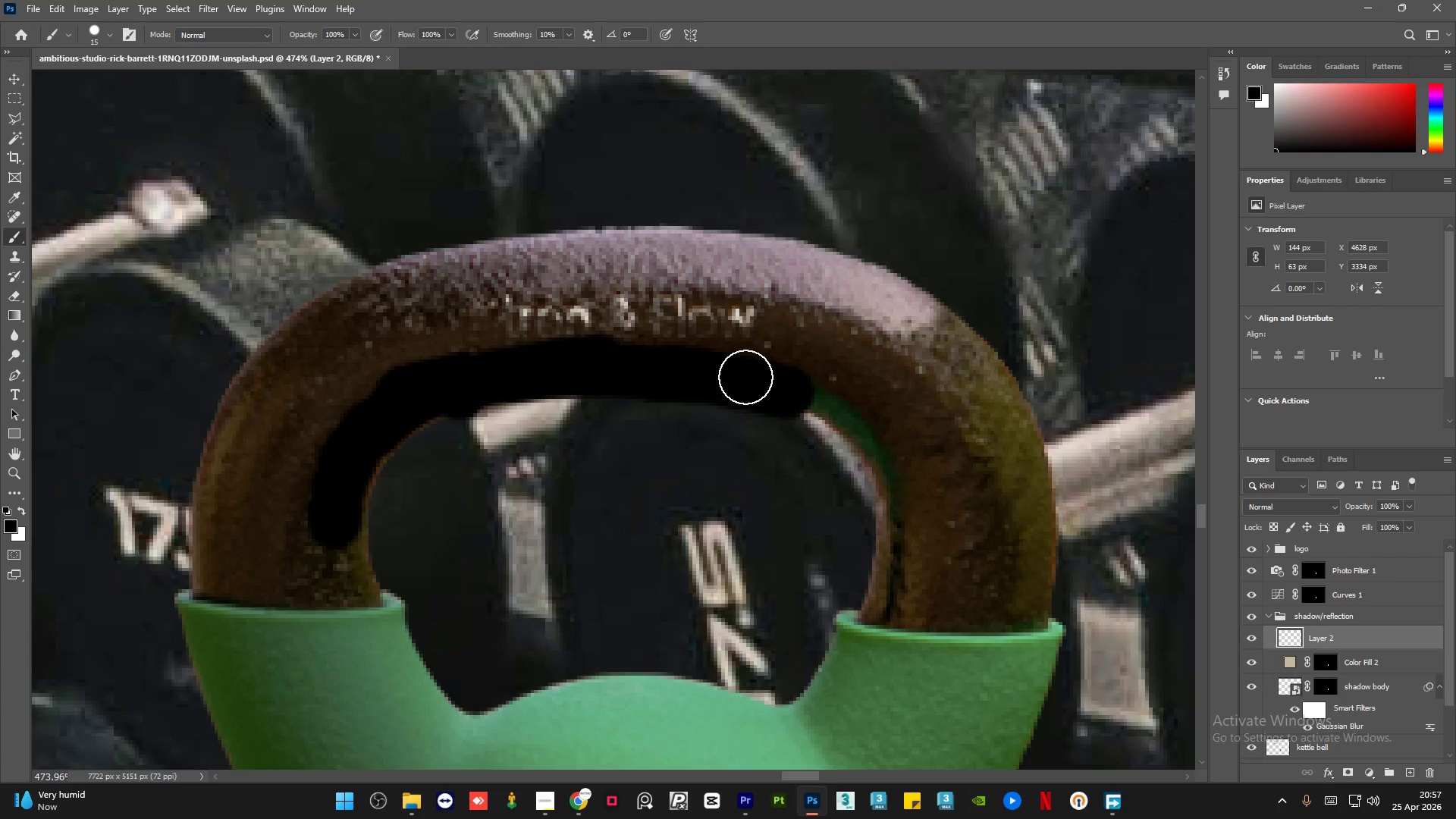 
left_click_drag(start_coordinate=[752, 376], to_coordinate=[910, 450])
 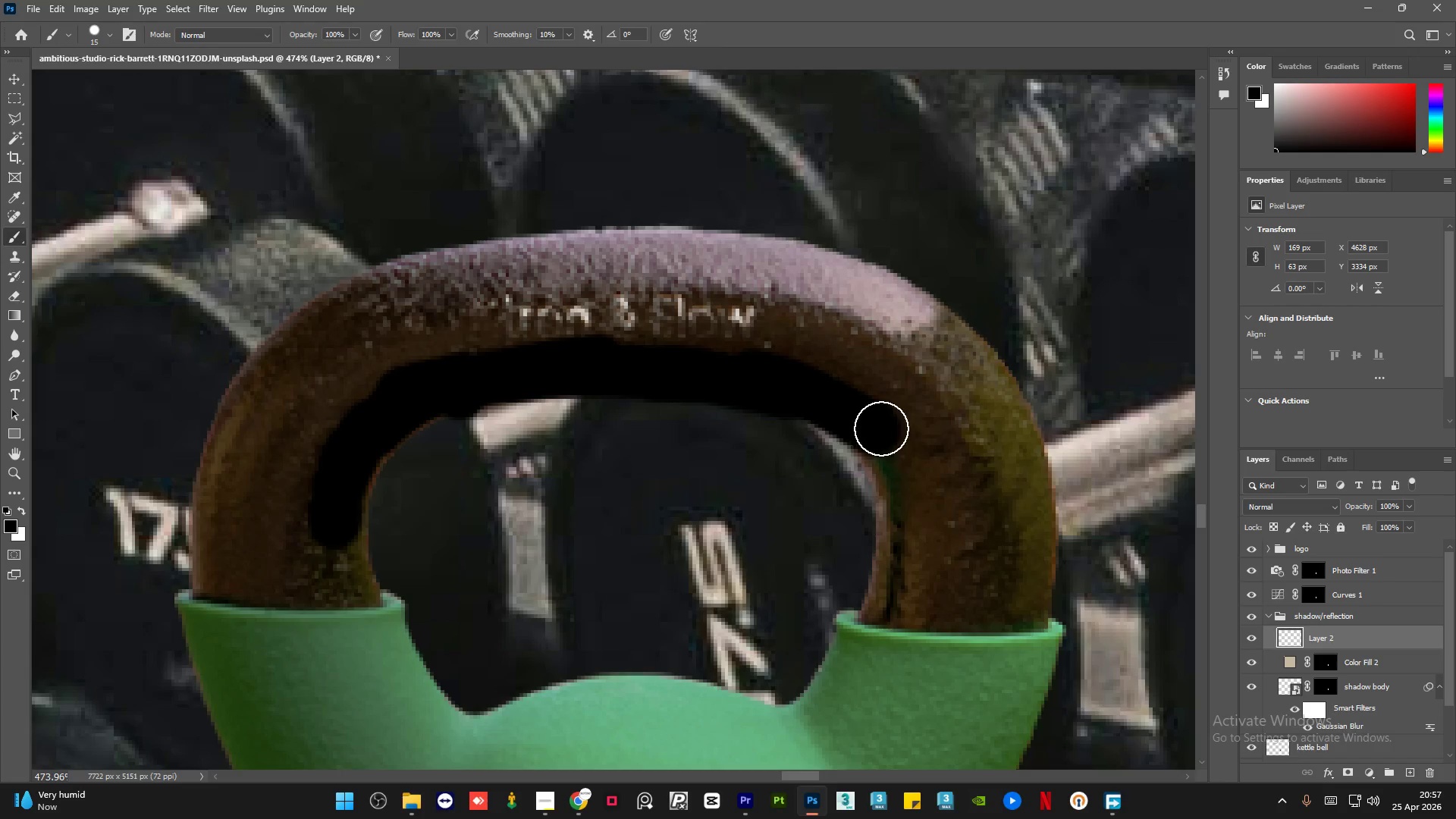 
left_click_drag(start_coordinate=[881, 428], to_coordinate=[916, 516])
 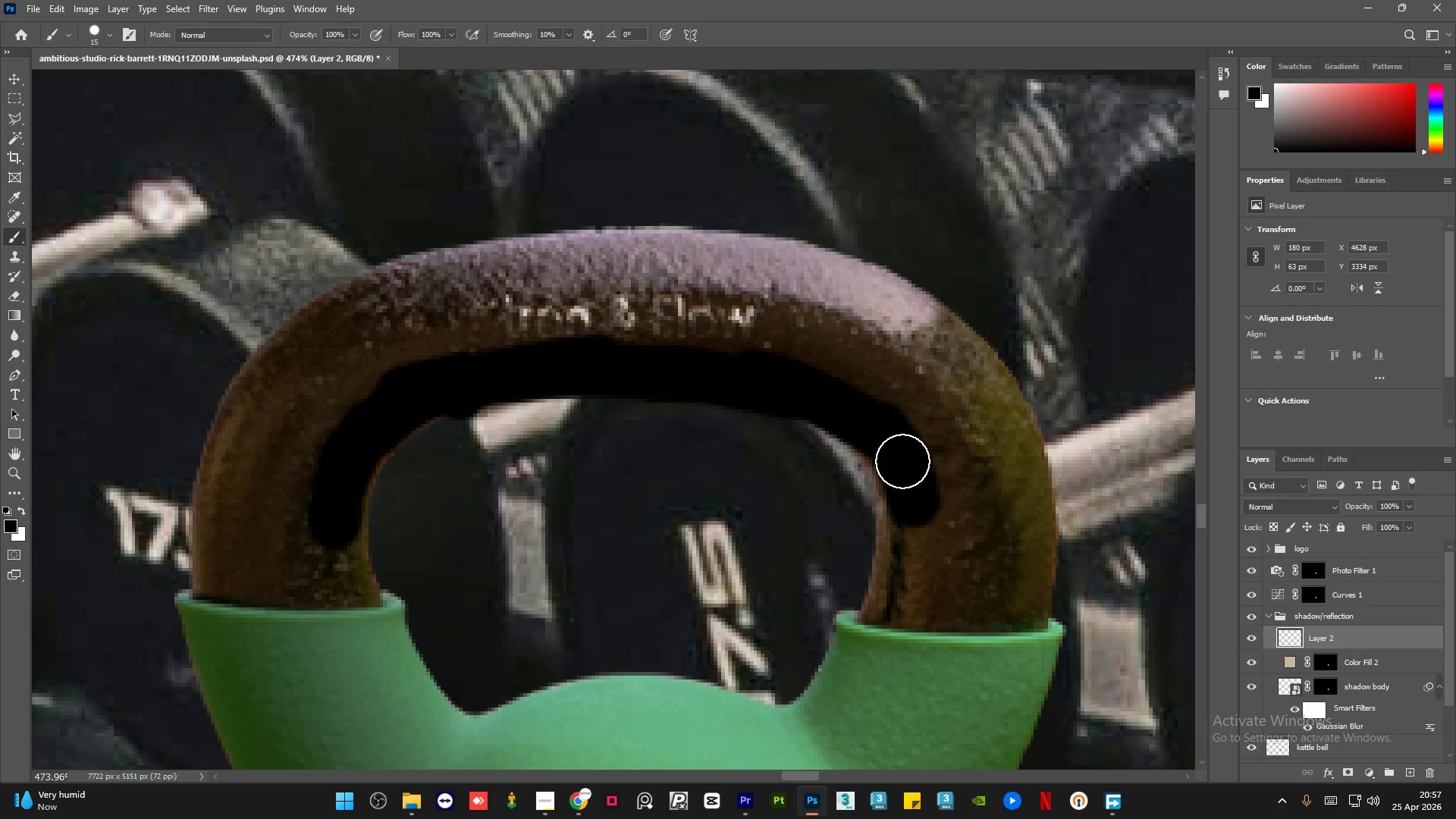 
left_click_drag(start_coordinate=[902, 461], to_coordinate=[902, 529])
 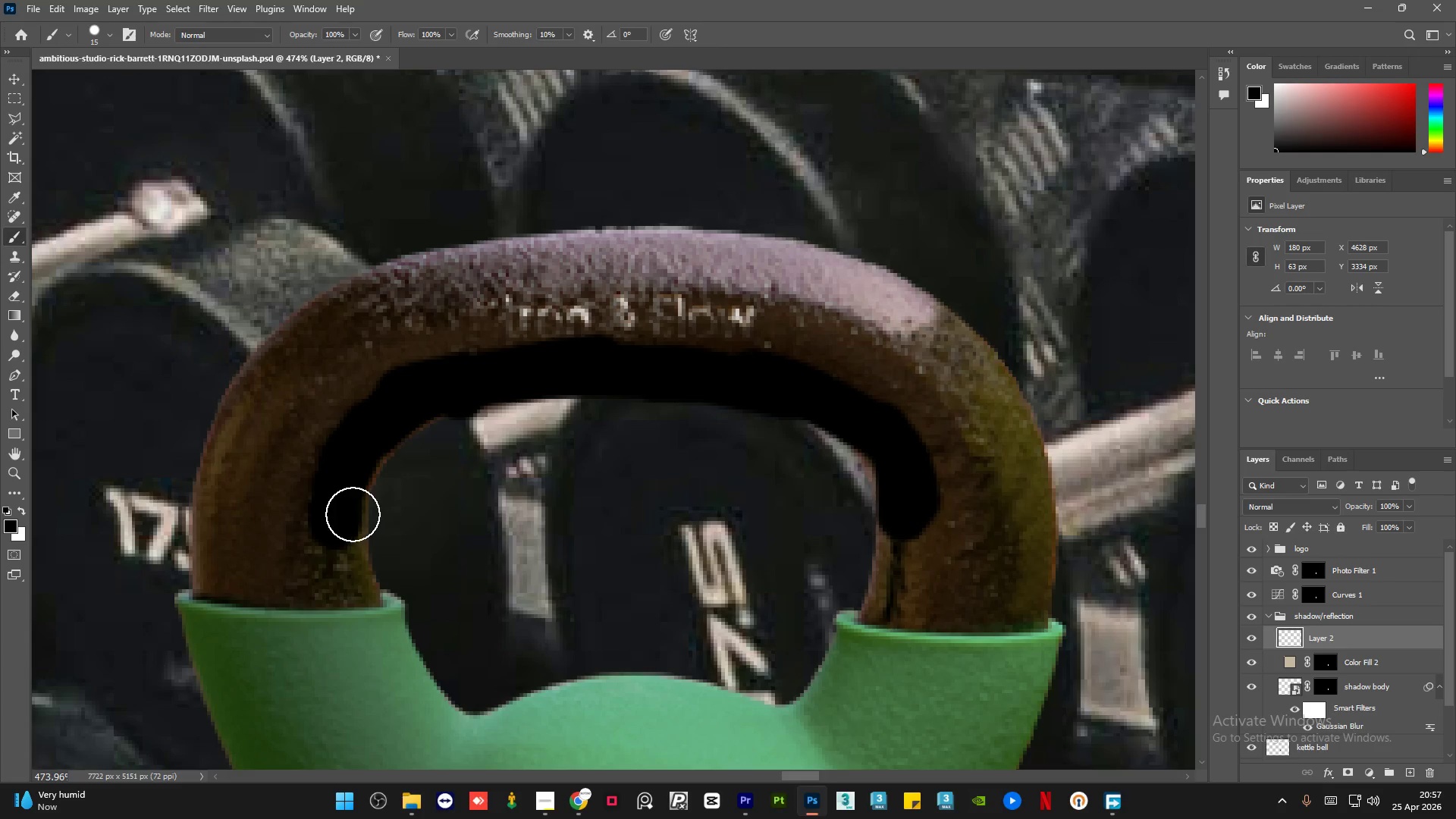 
left_click_drag(start_coordinate=[349, 522], to_coordinate=[344, 558])
 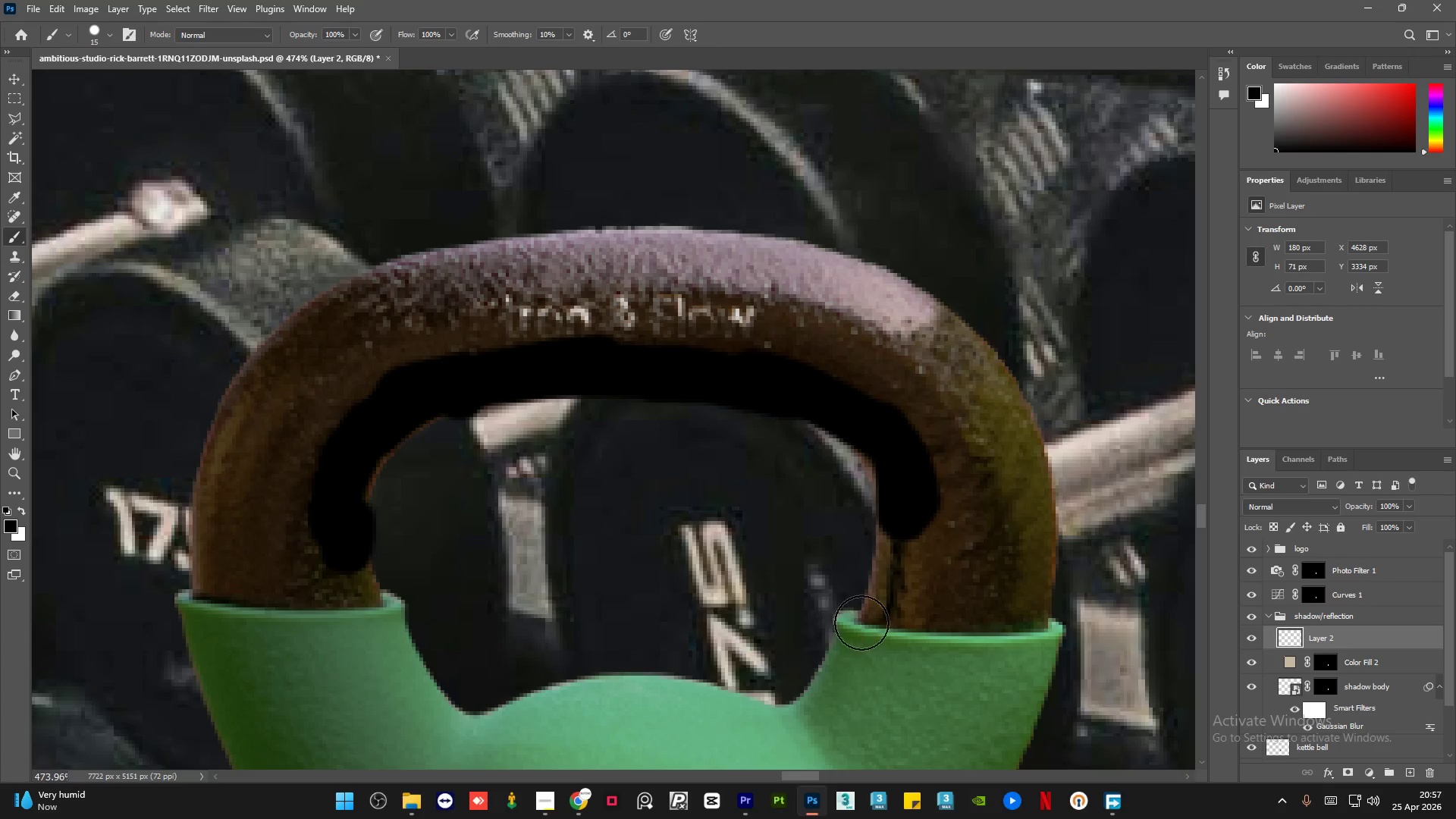 
left_click_drag(start_coordinate=[906, 514], to_coordinate=[897, 588])
 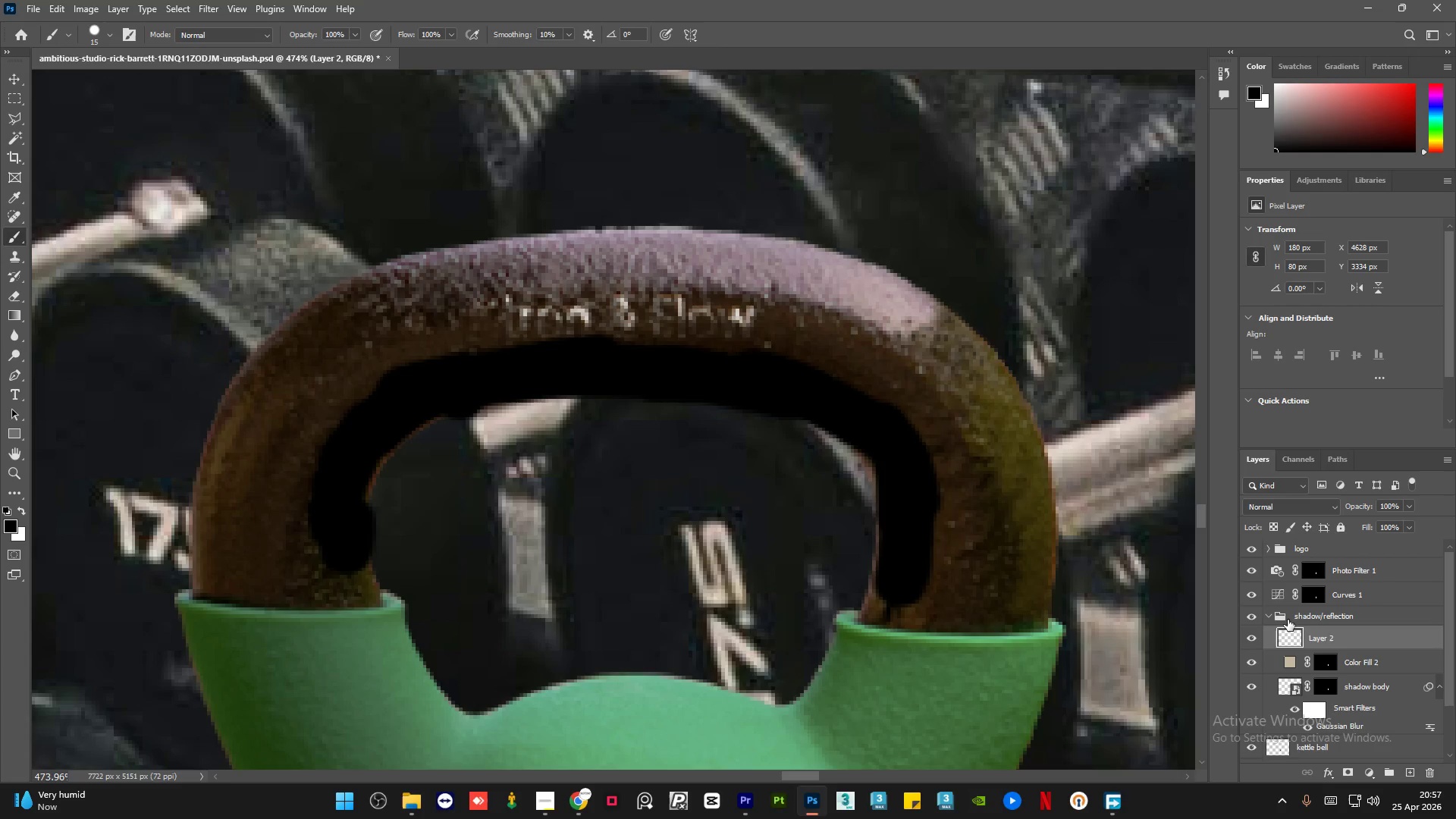 
wait(7.11)
 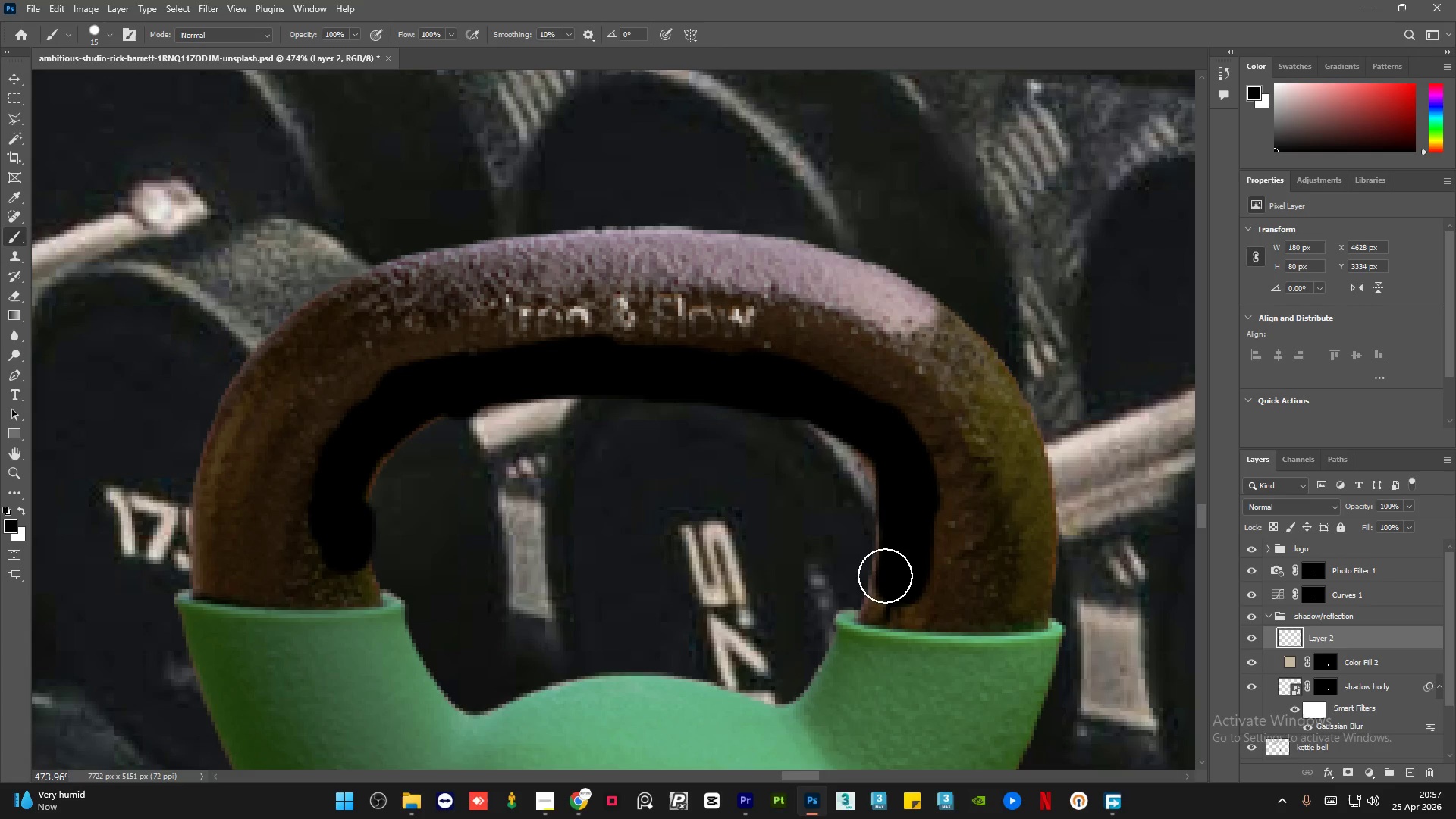 
hold_key(key=ControlLeft, duration=0.41)
 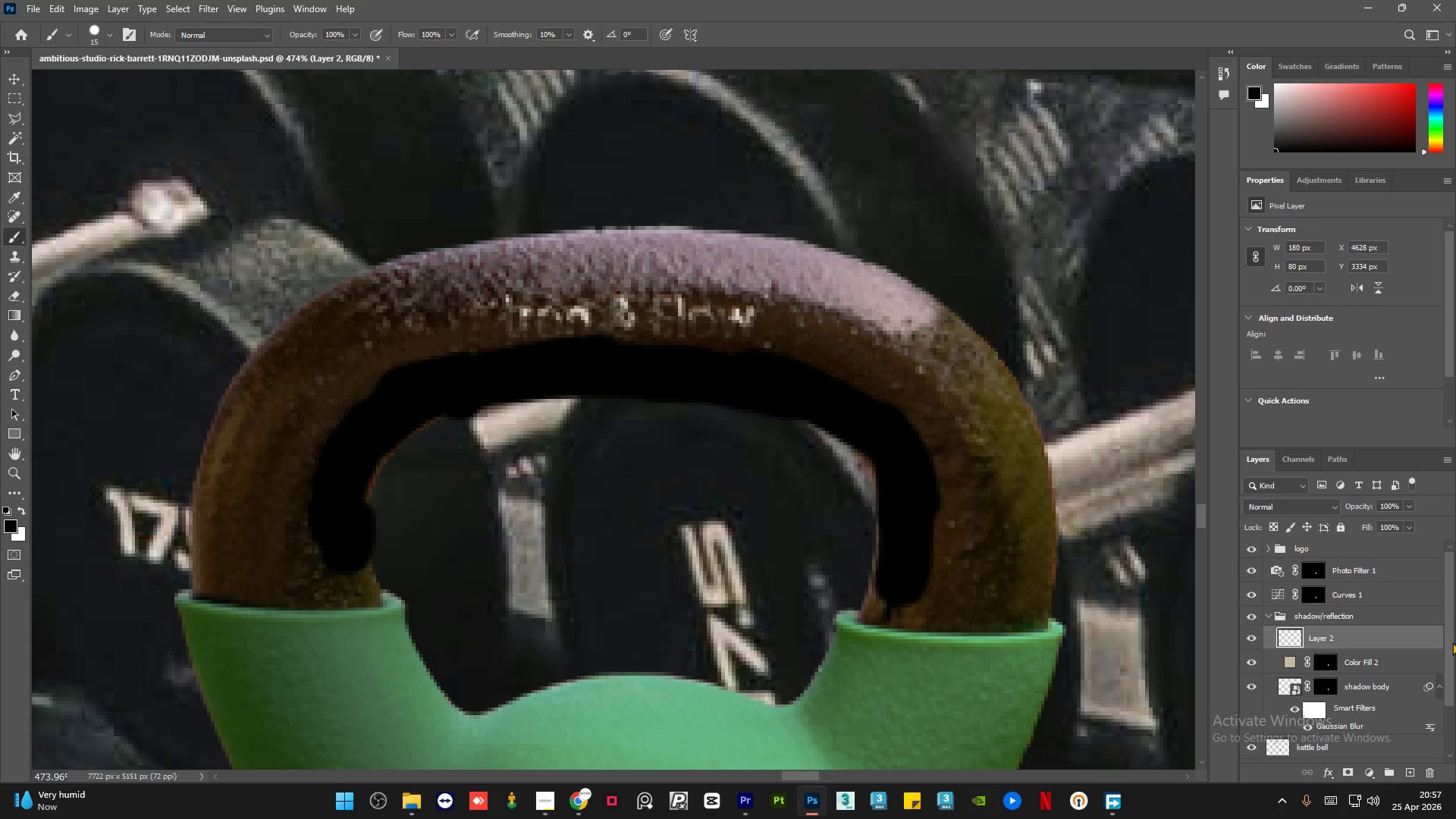 
left_click_drag(start_coordinate=[1452, 640], to_coordinate=[1454, 714])
 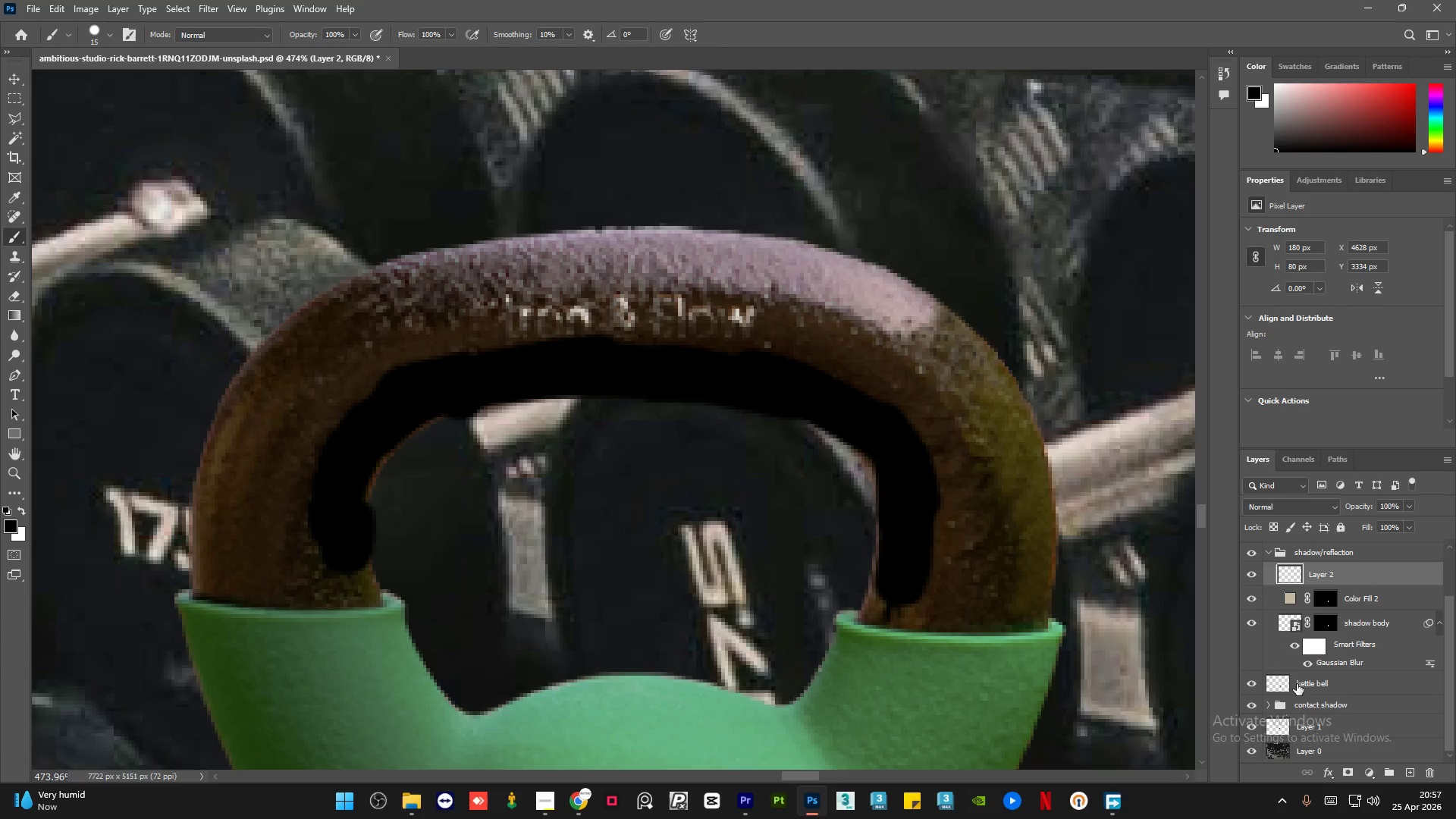 
hold_key(key=ControlLeft, duration=0.78)
left_click([1276, 682])
 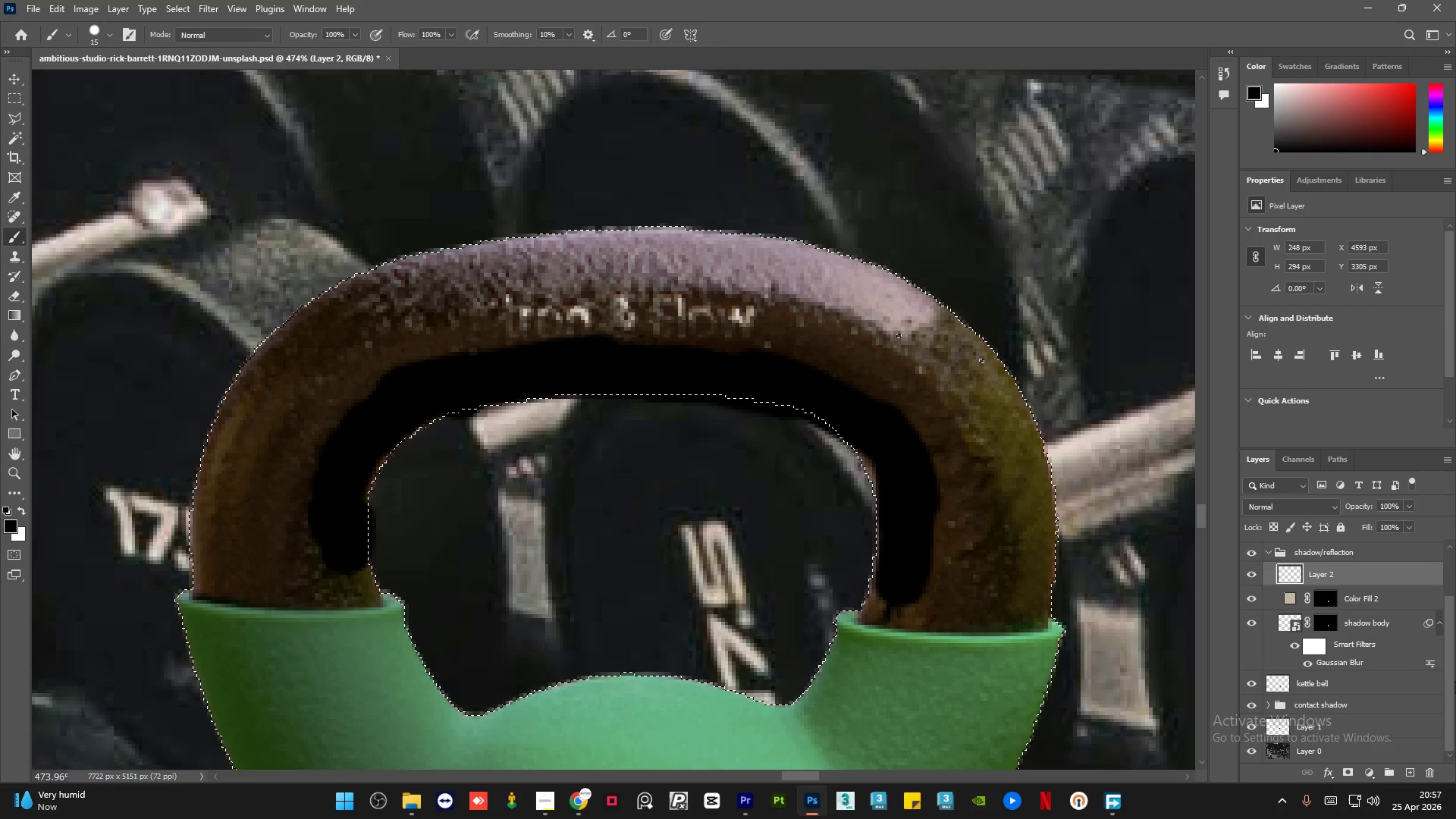 
left_click_drag(start_coordinate=[1451, 684], to_coordinate=[1455, 632])
 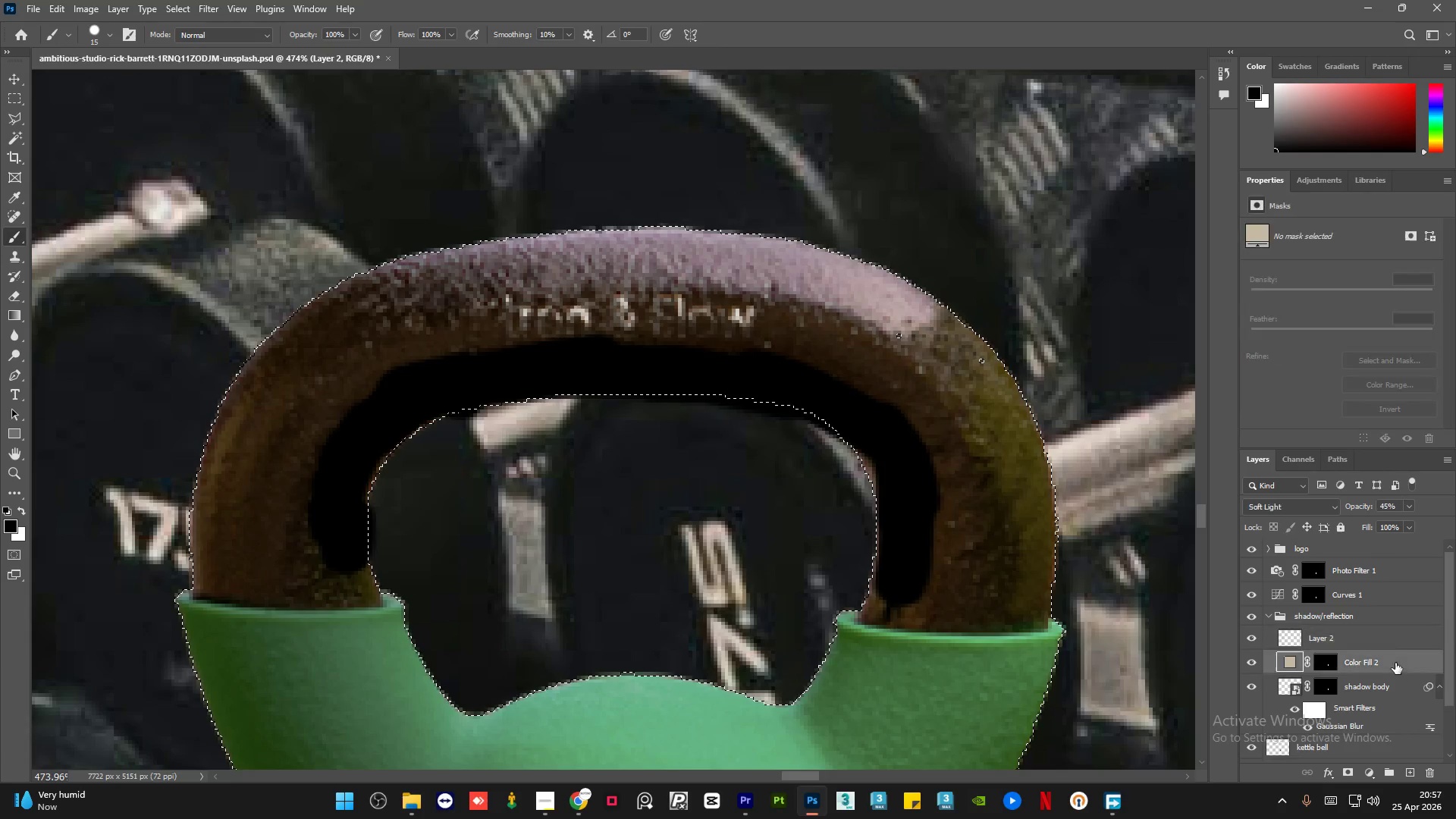 
double_click([1378, 645])
 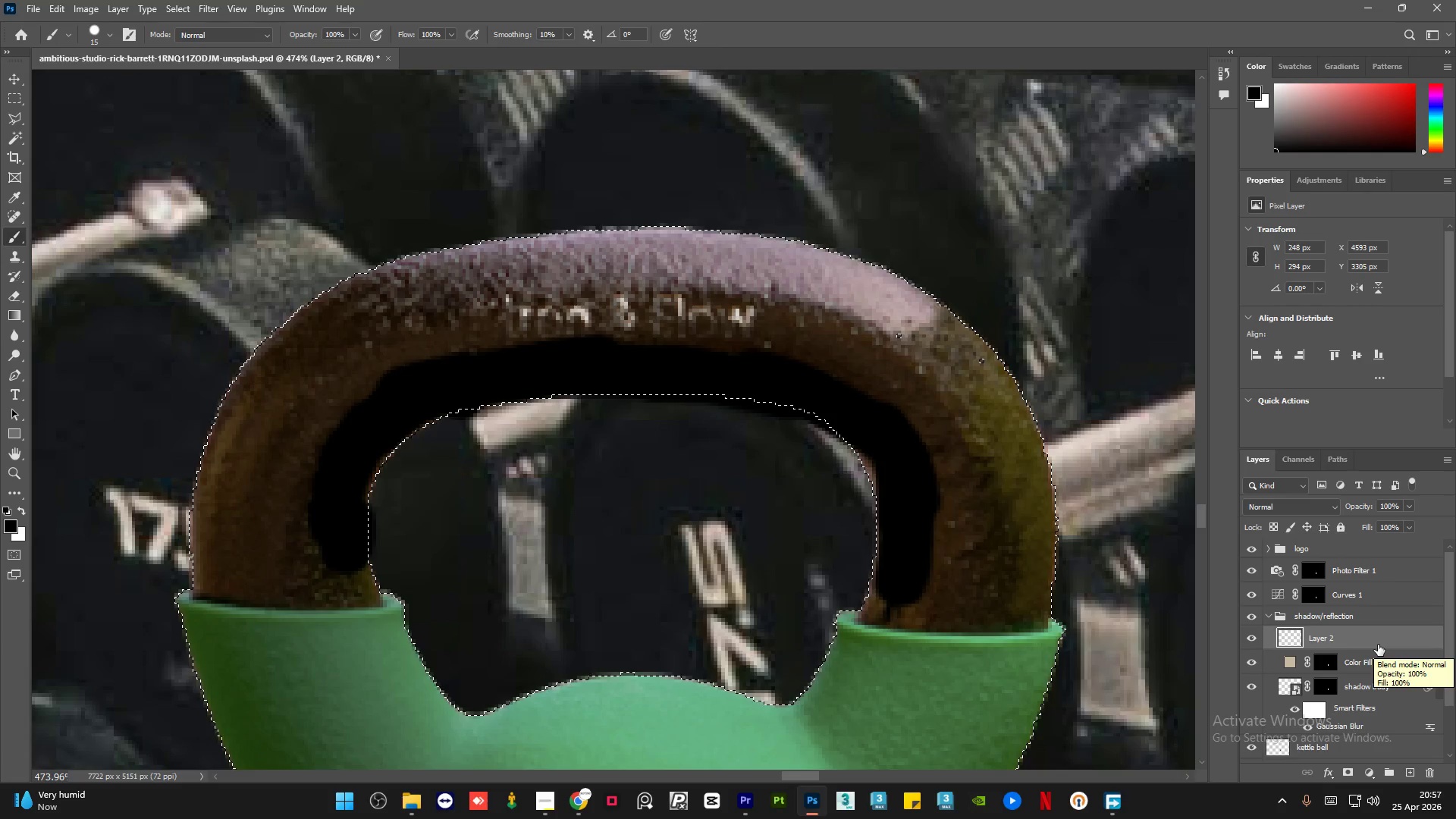 
wait(6.02)
 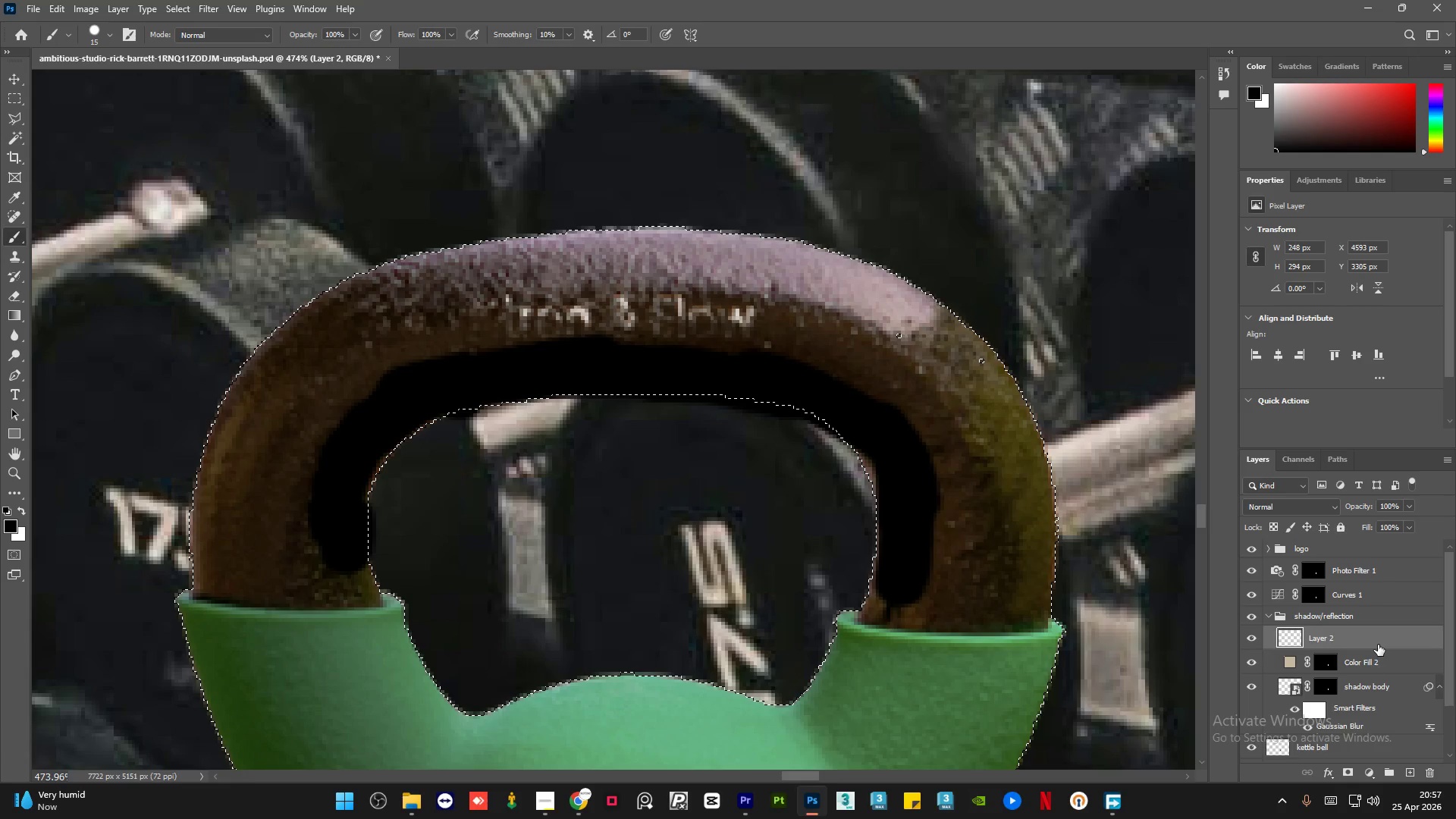 
left_click_drag(start_coordinate=[1453, 603], to_coordinate=[1452, 596])
 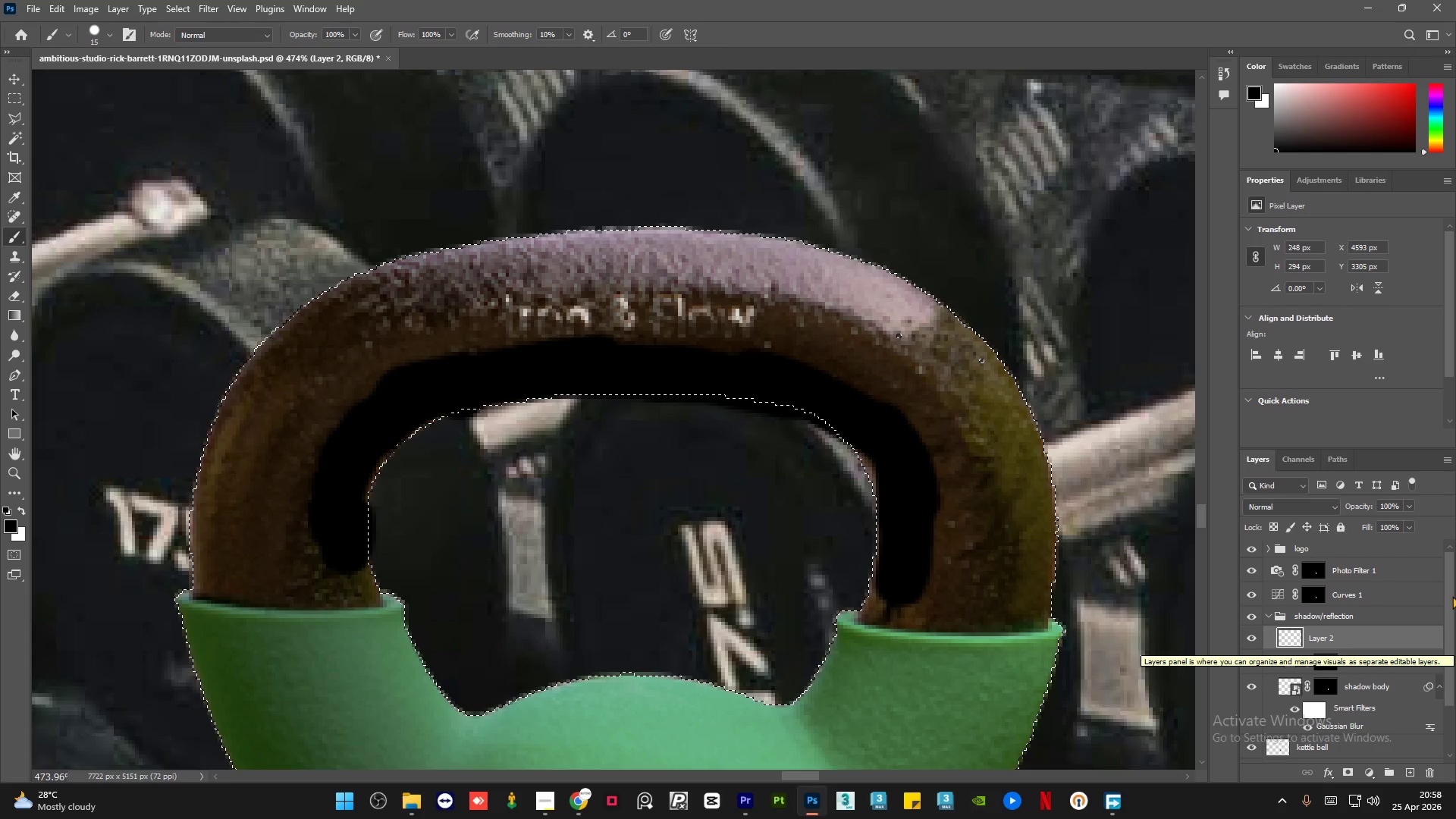 
wait(18.06)
 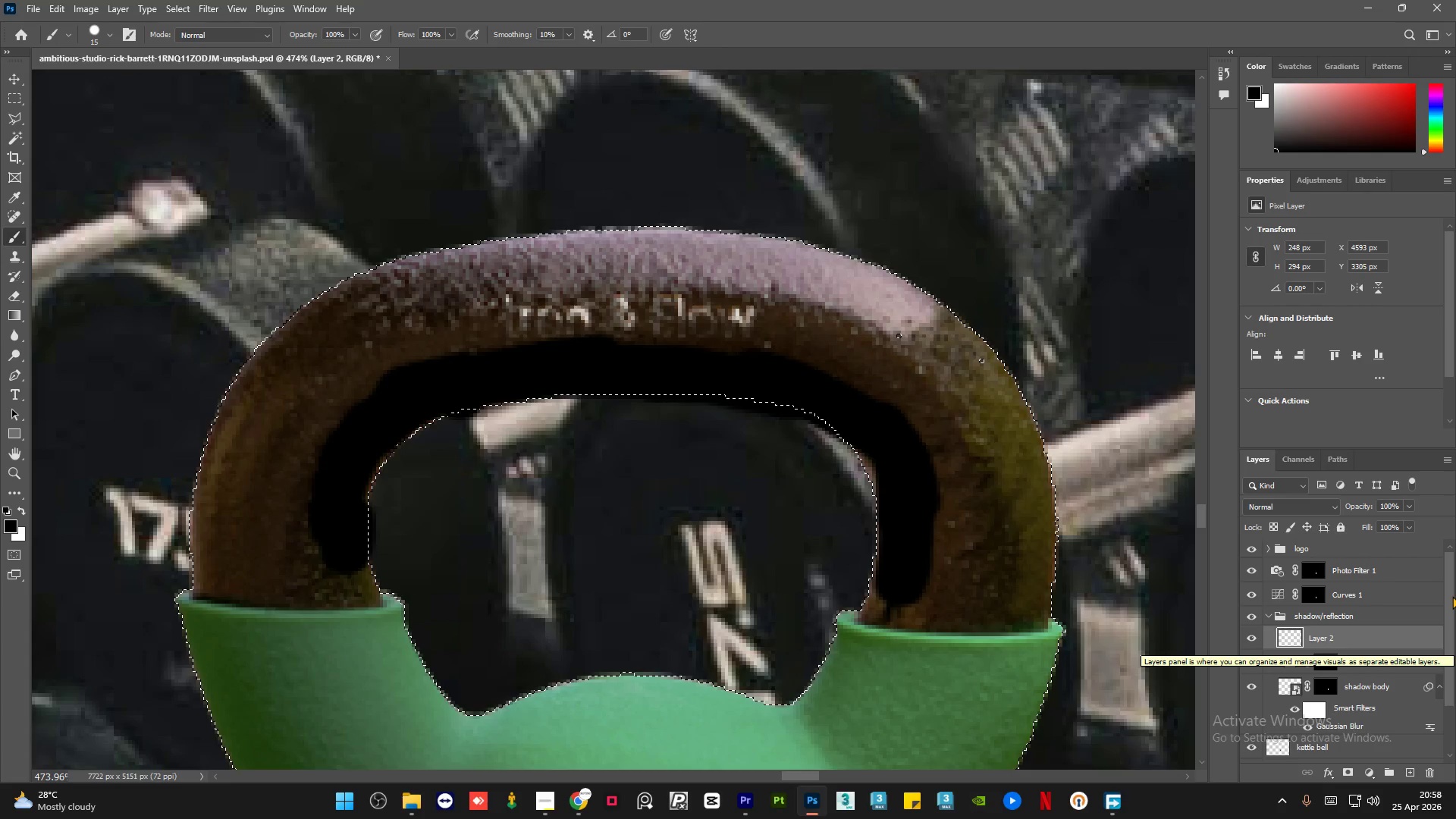 
double_click([1397, 639])
 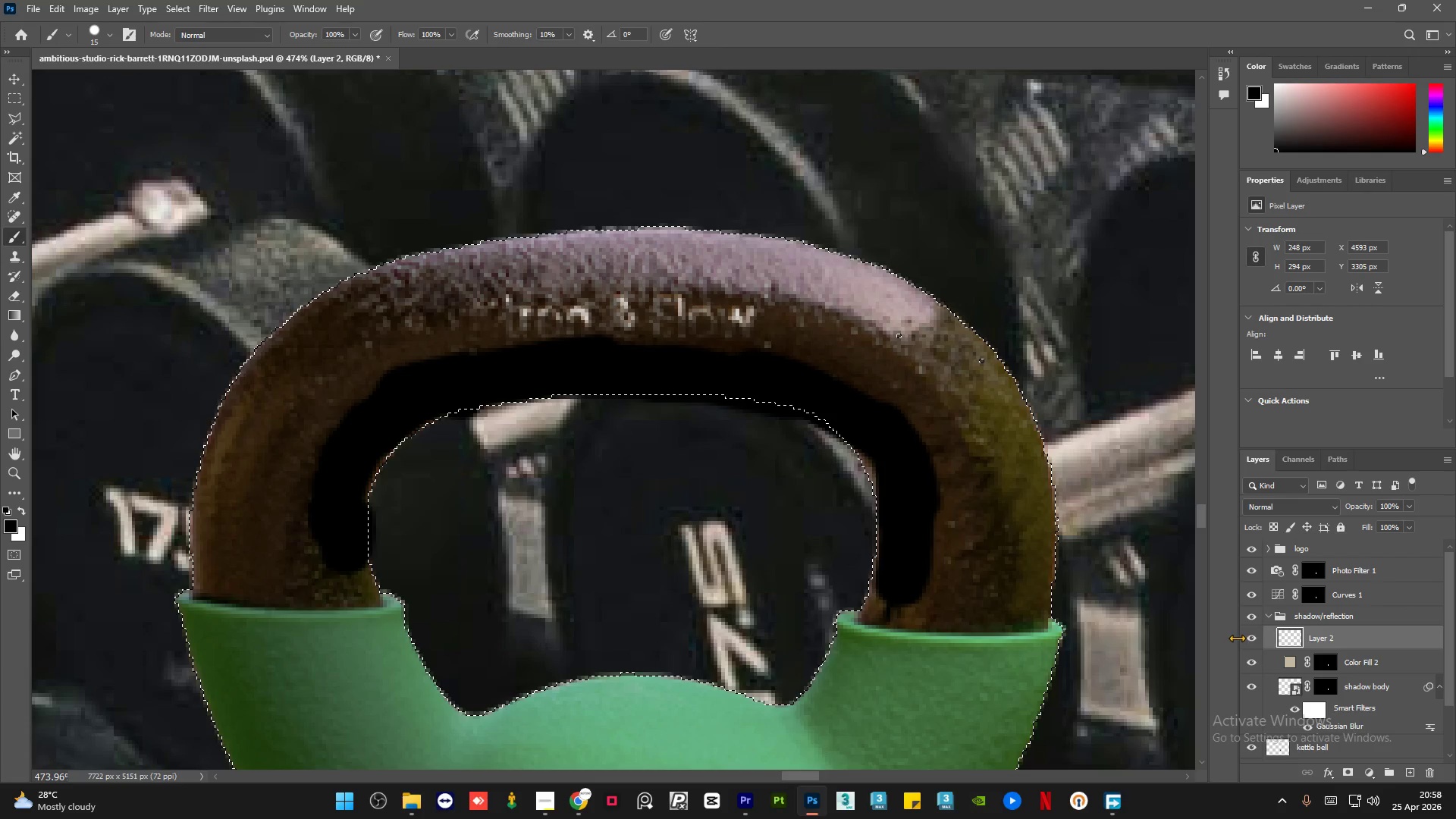 
left_click([1247, 642])
 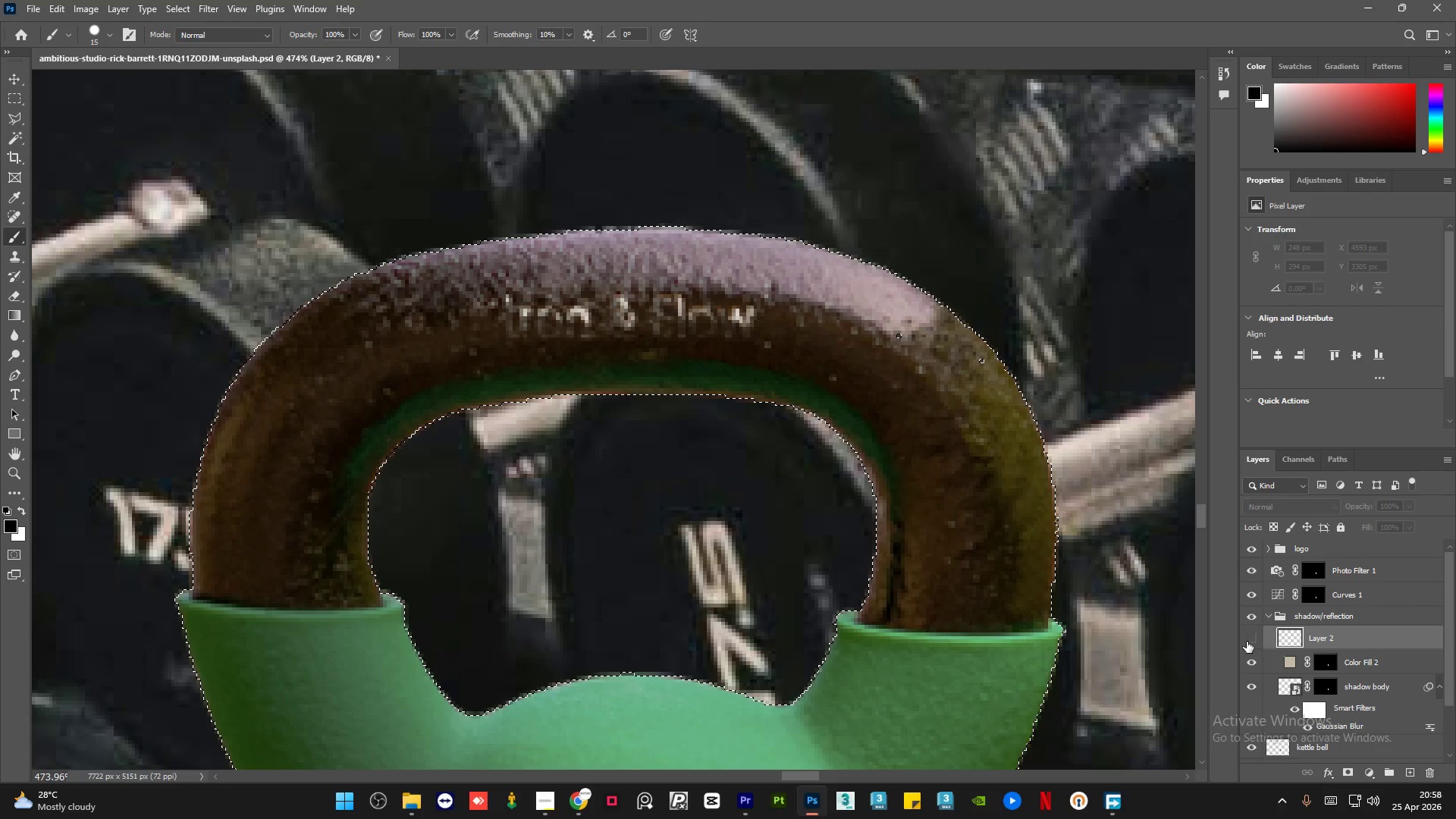 
left_click([1247, 642])
 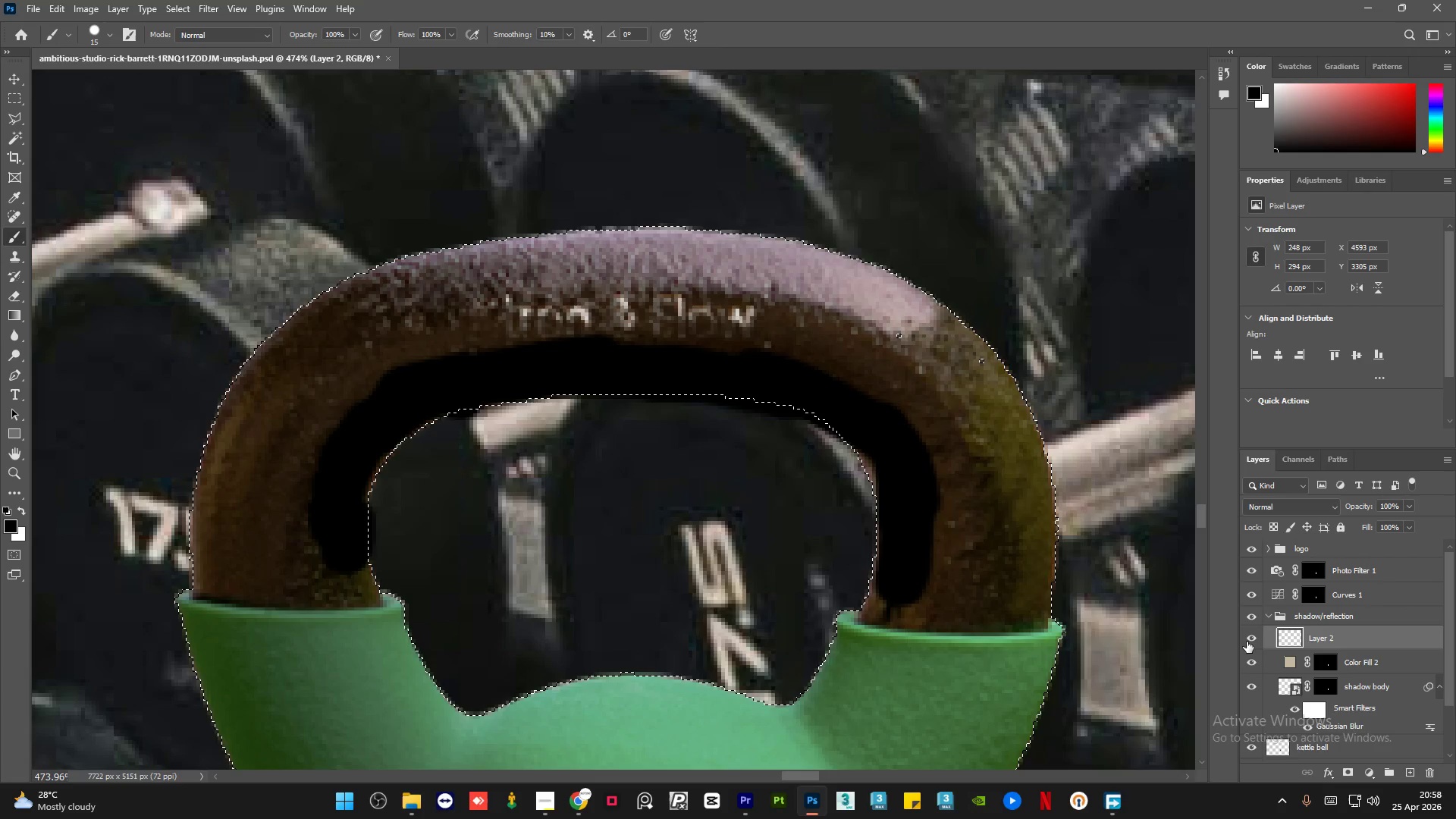 
left_click([1247, 642])
 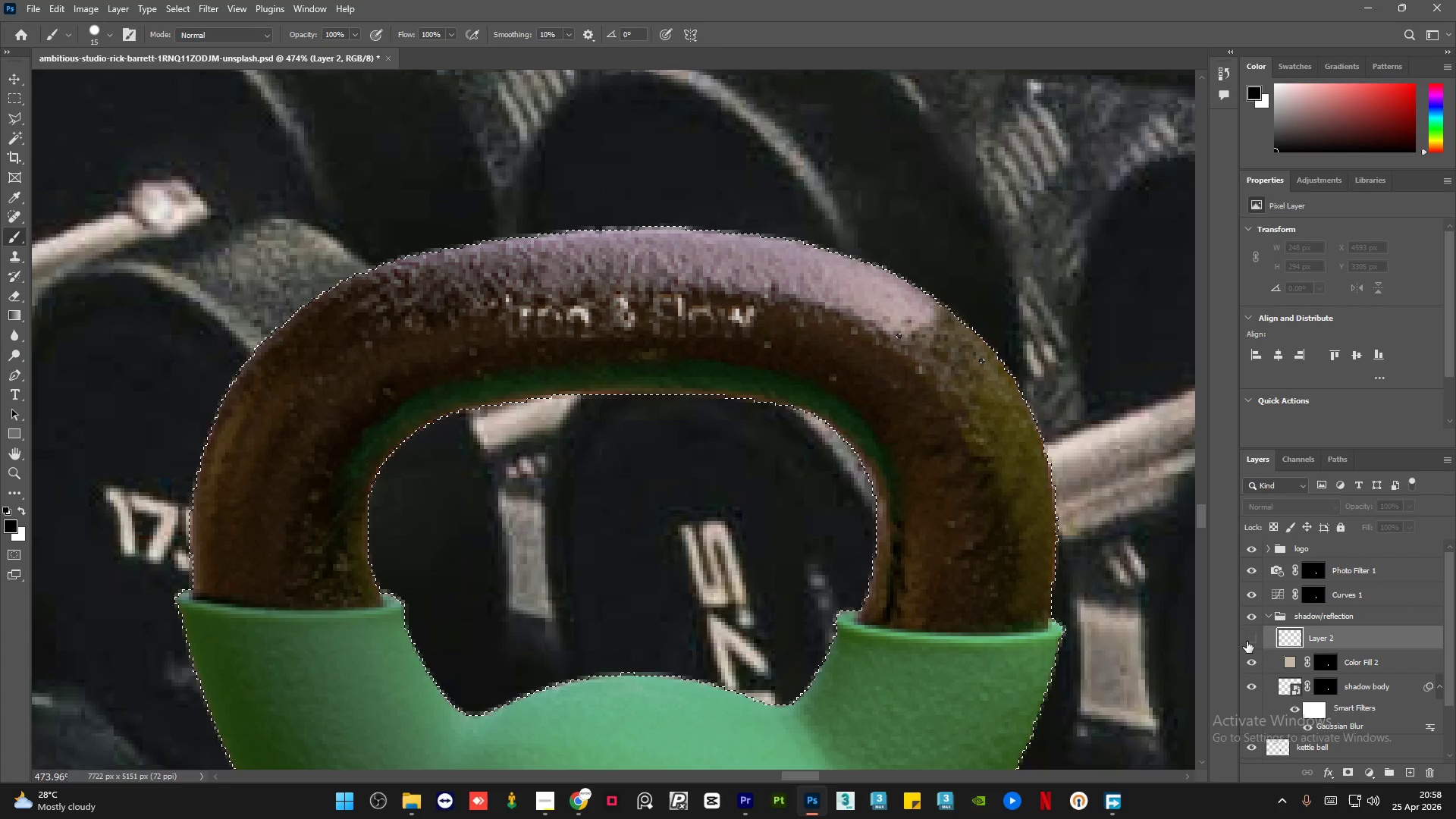 
left_click([1247, 642])
 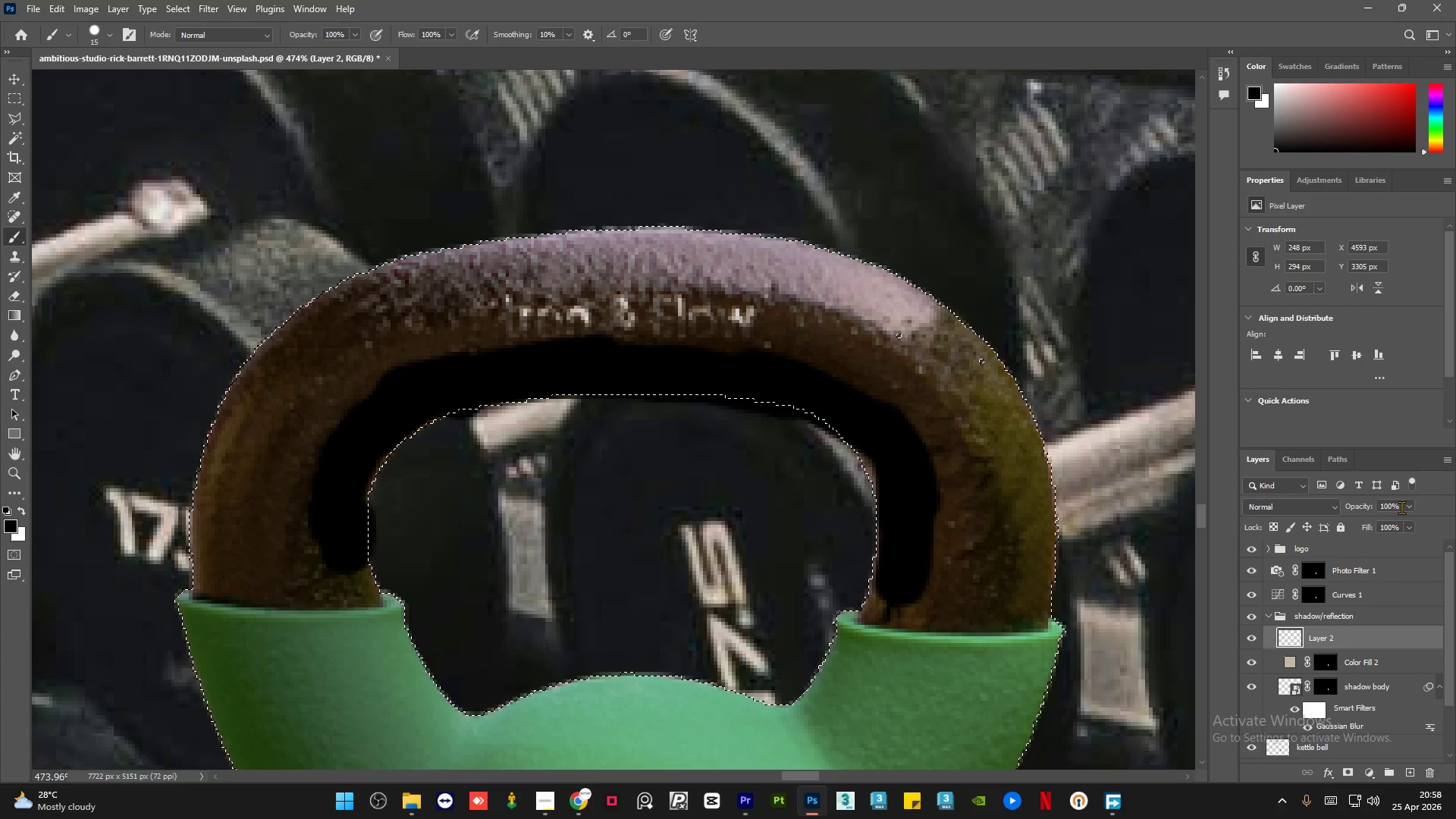 
left_click([1330, 506])
 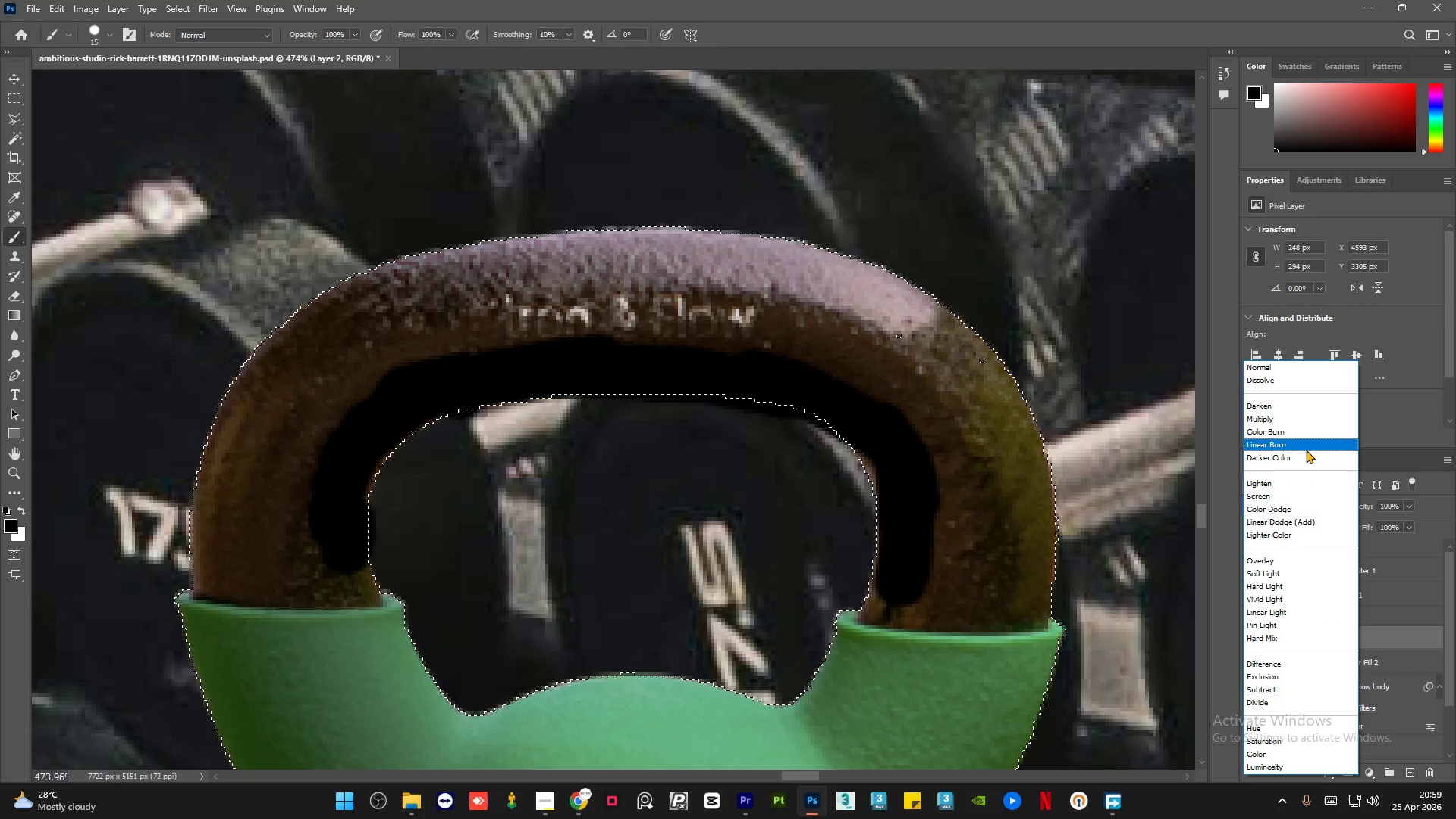 
wait(53.05)
 